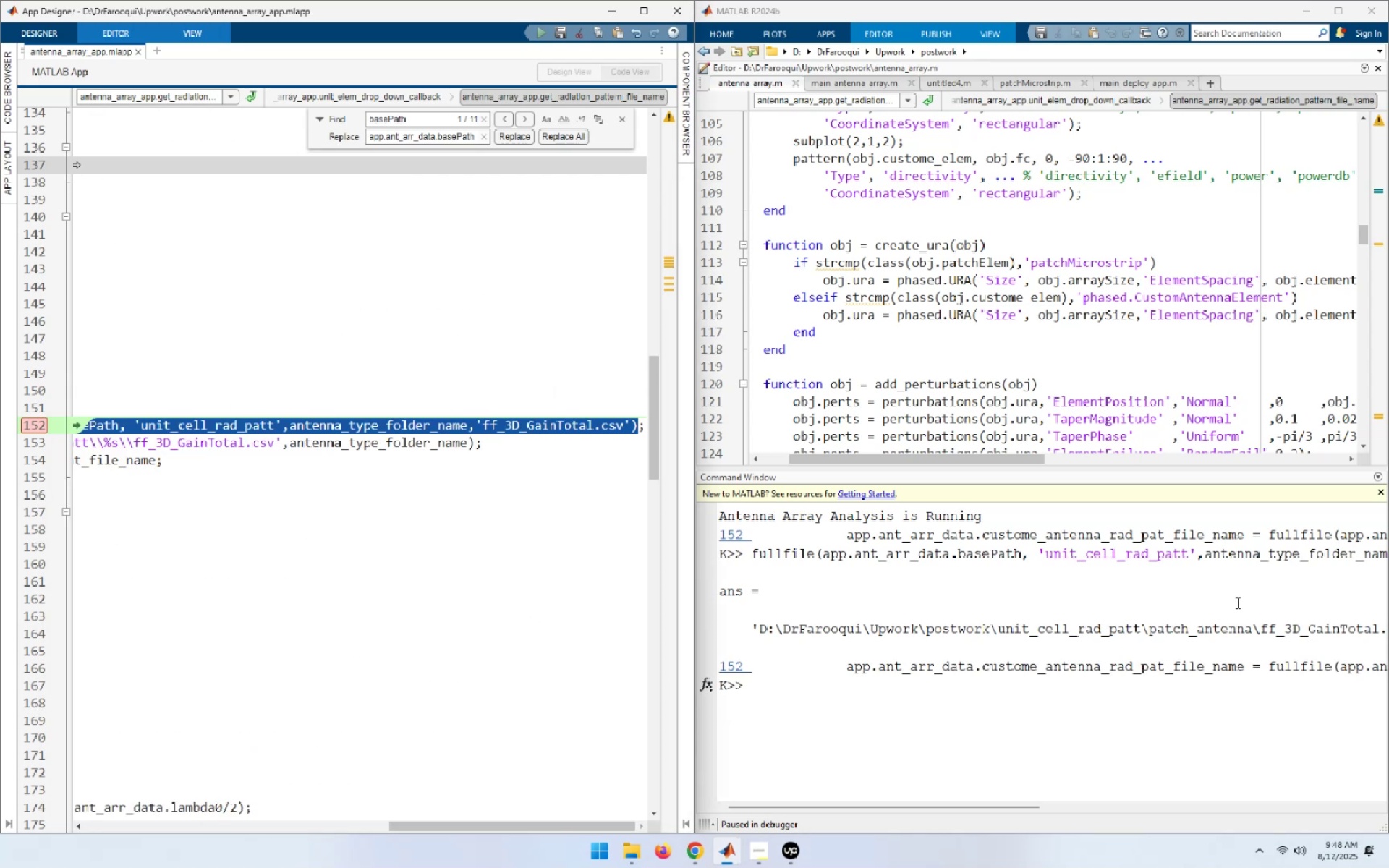 
key(F9)
 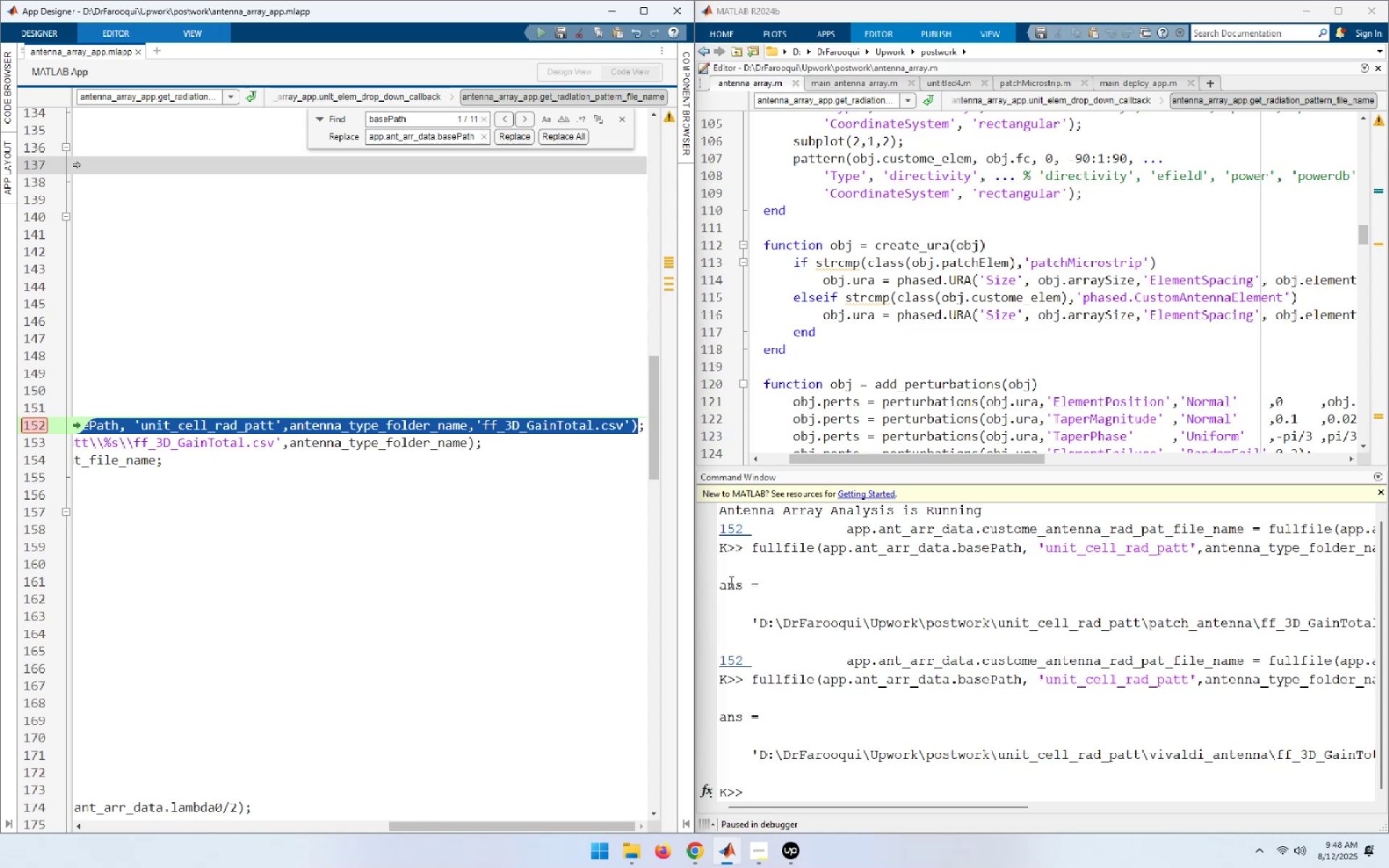 
left_click([500, 451])
 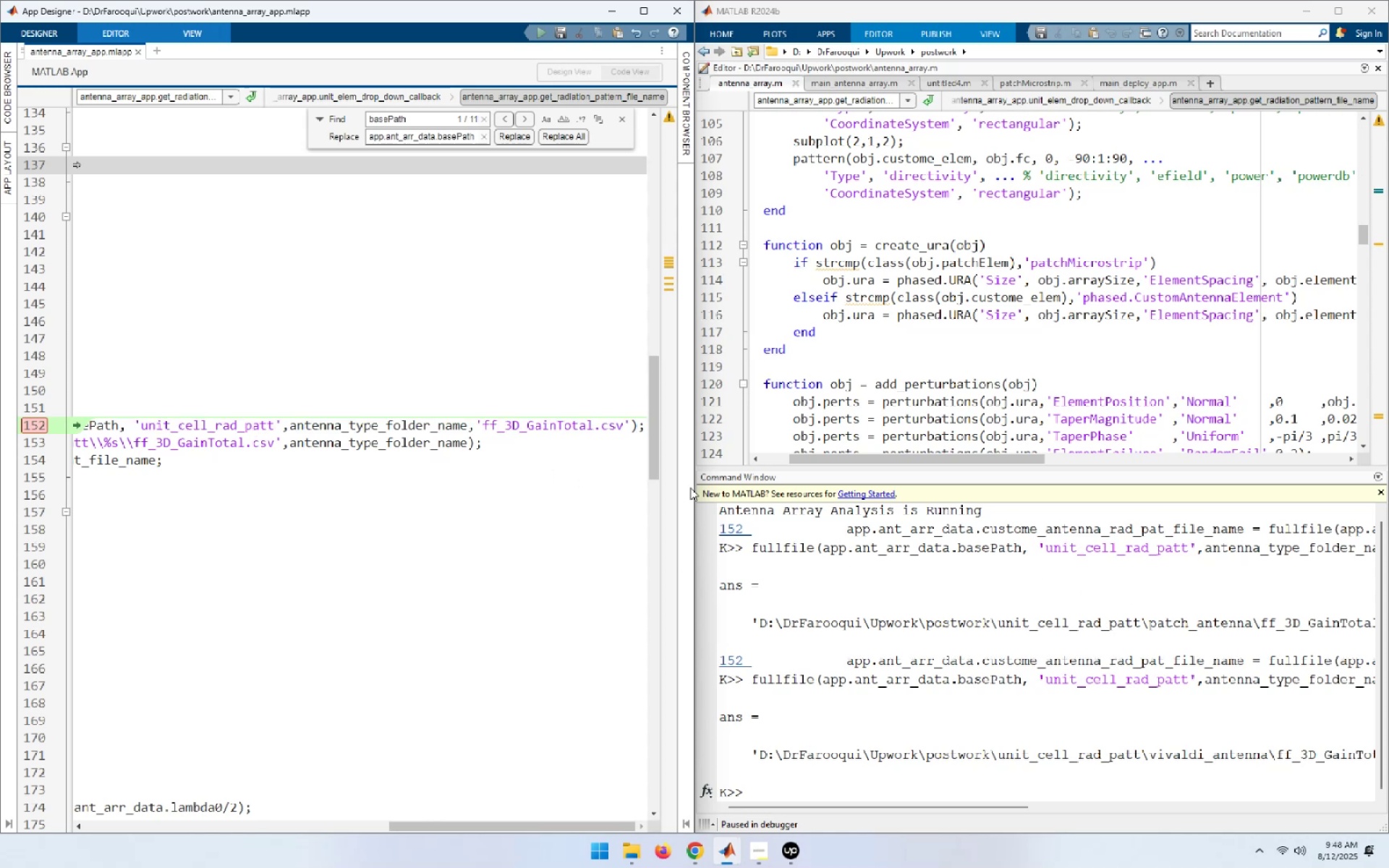 
key(ArrowUp)
 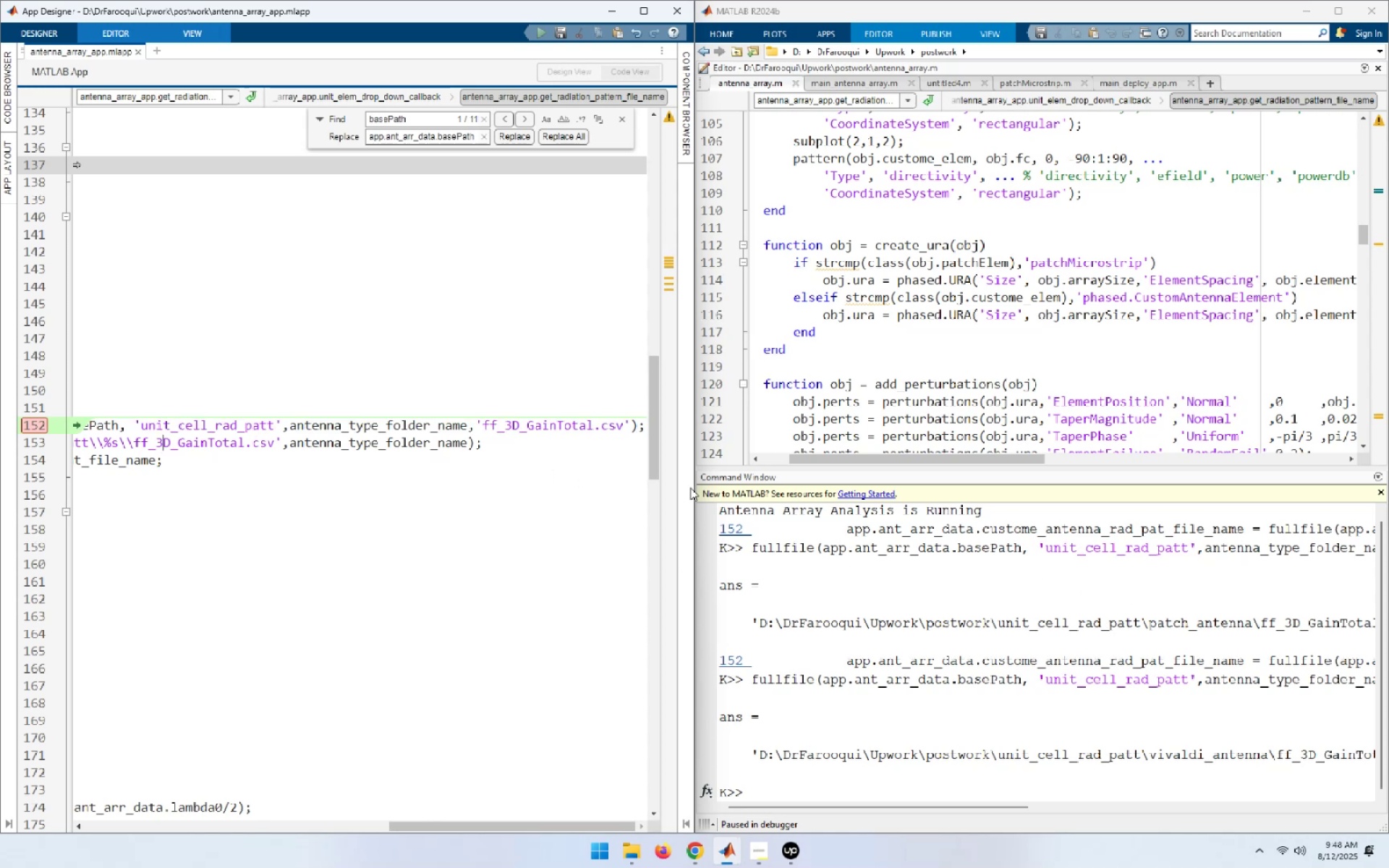 
key(Home)
 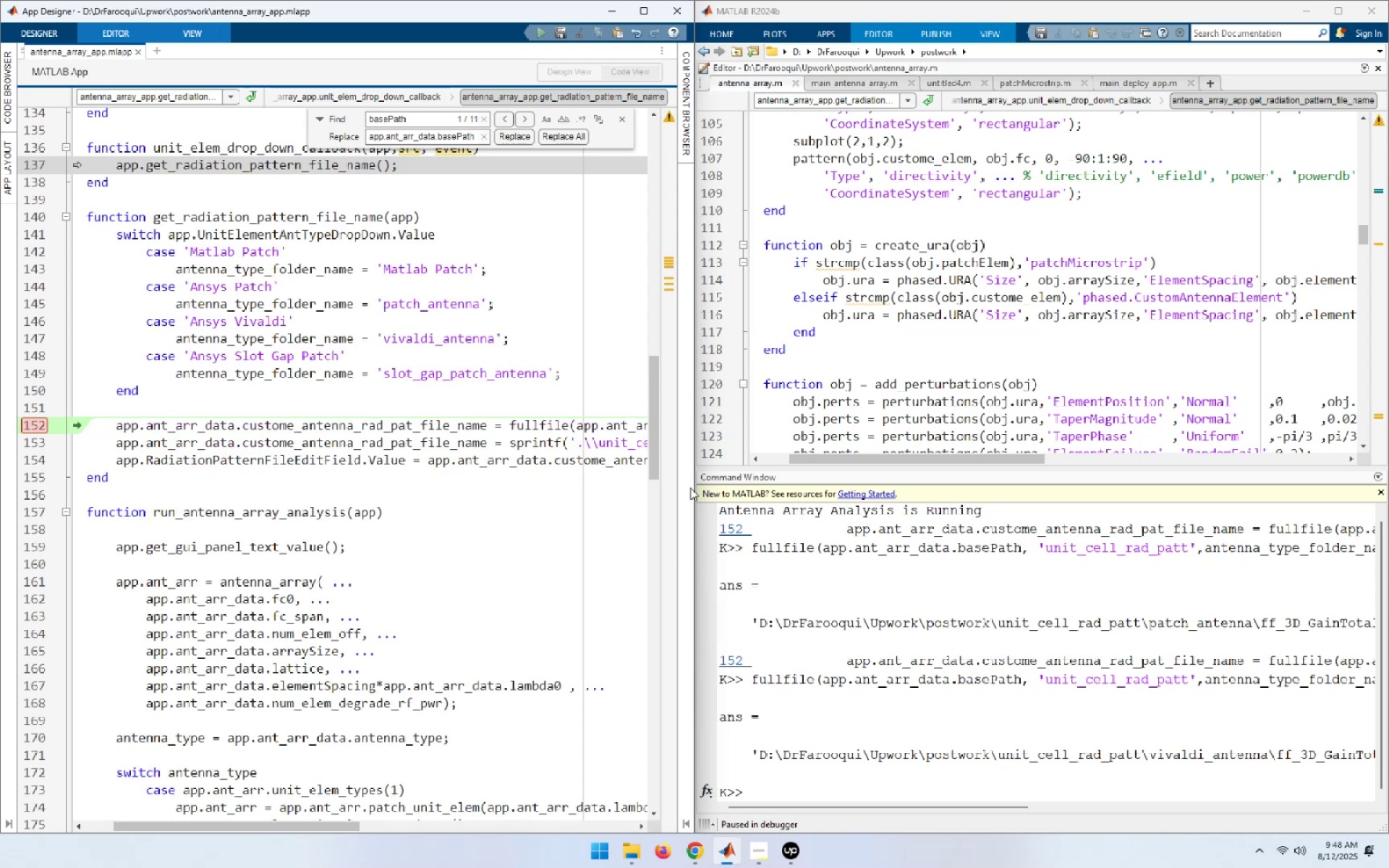 
key(Control+R)
 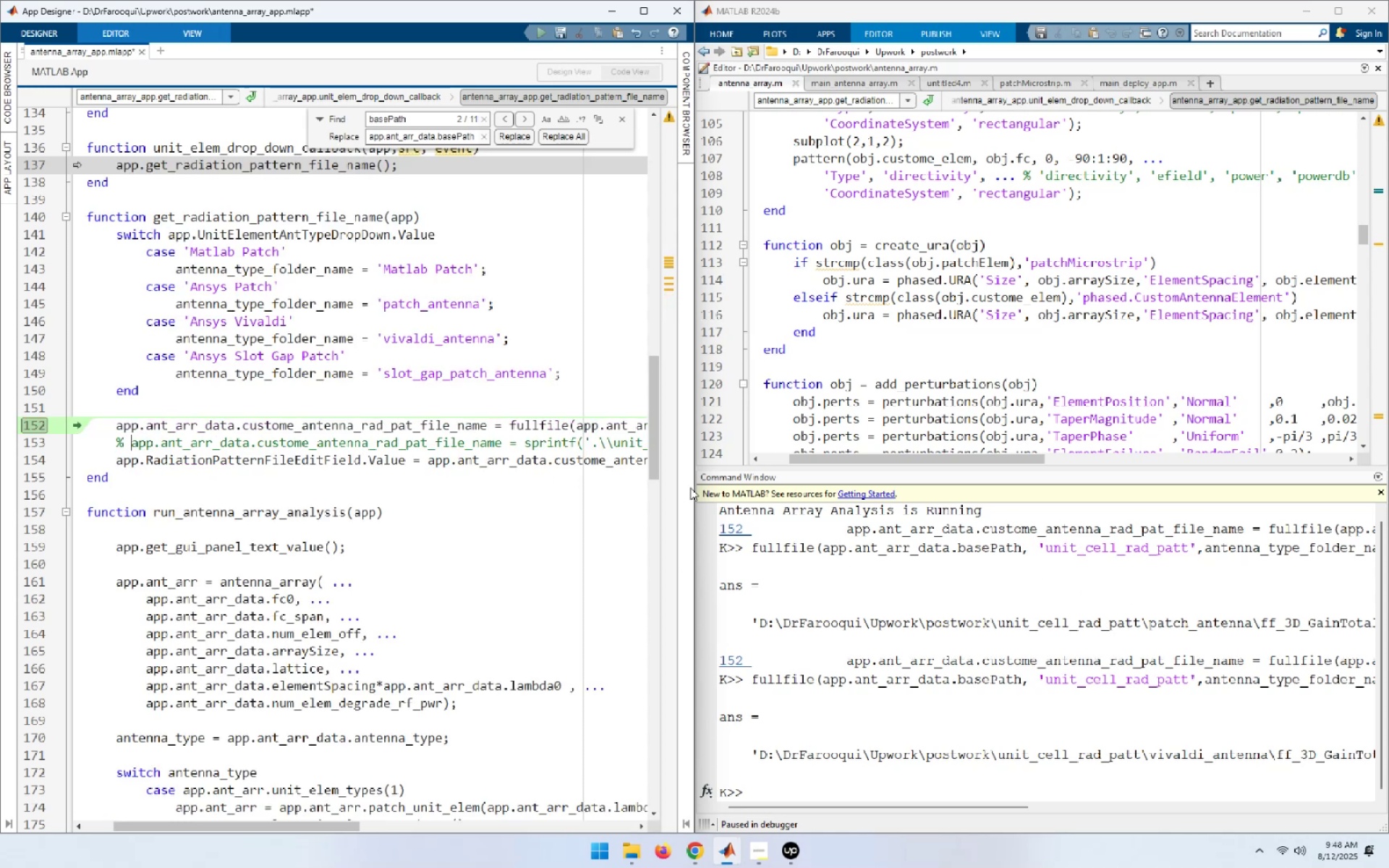 
key(ArrowDown)
 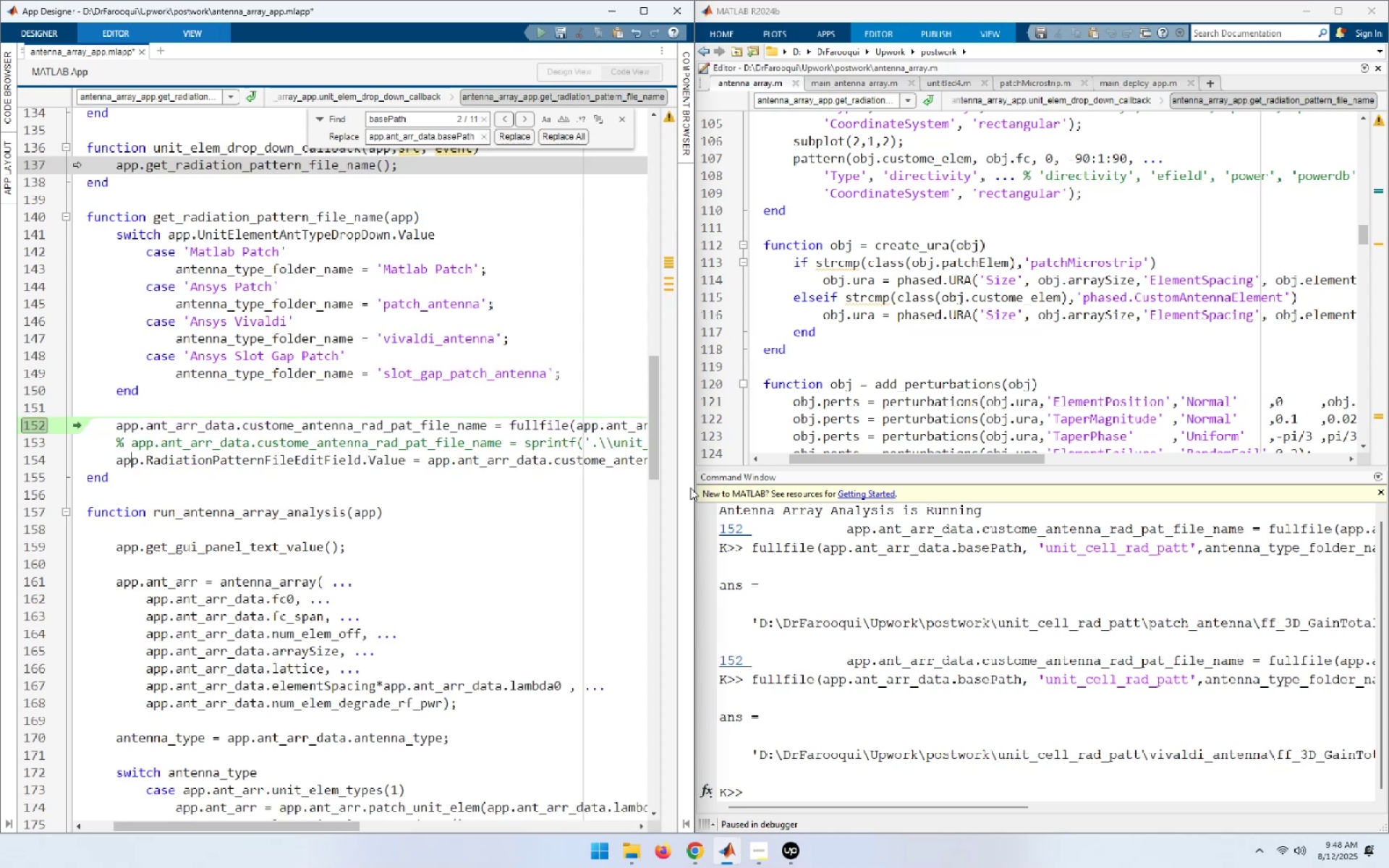 
key(End)
 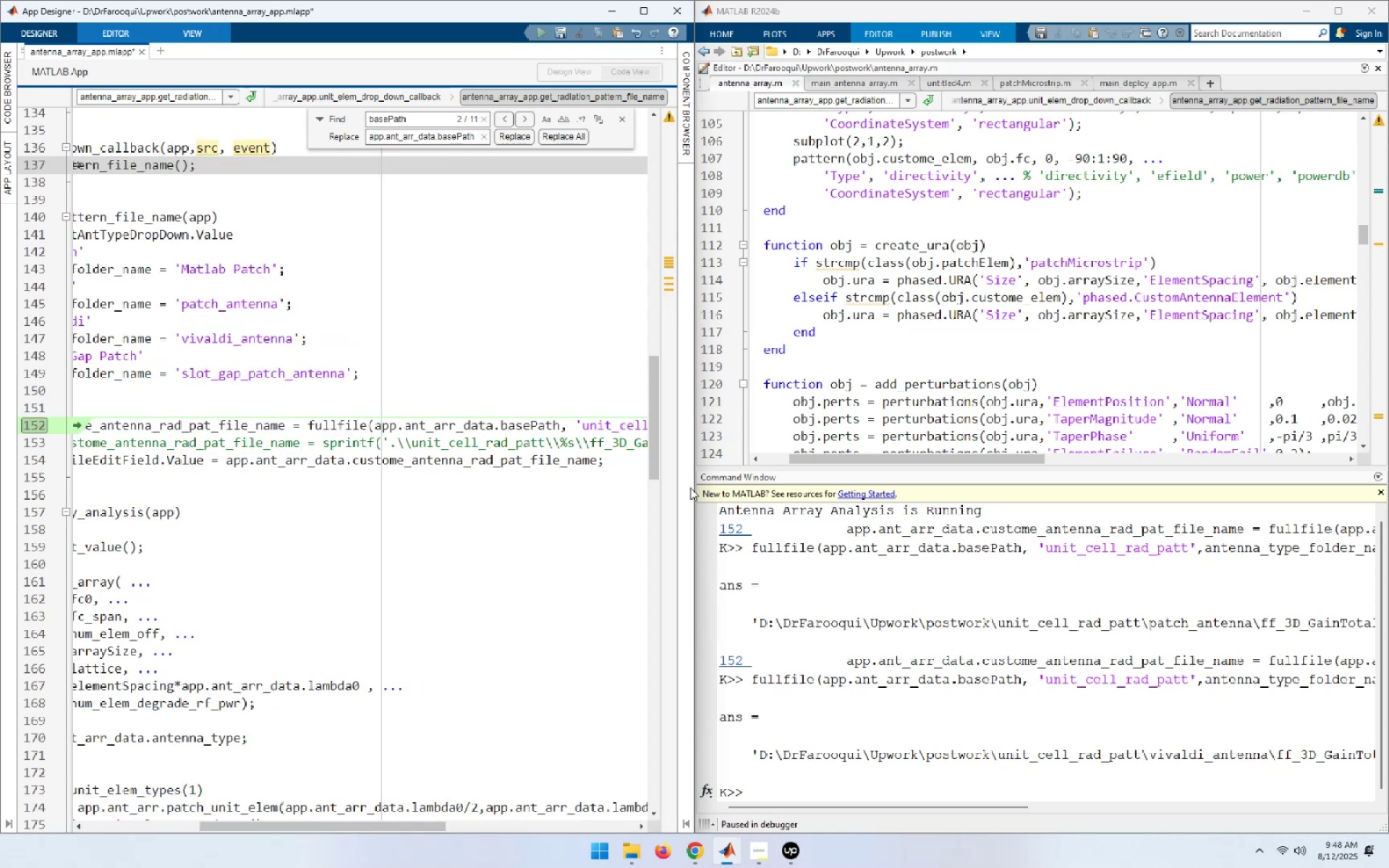 
key(Home)
 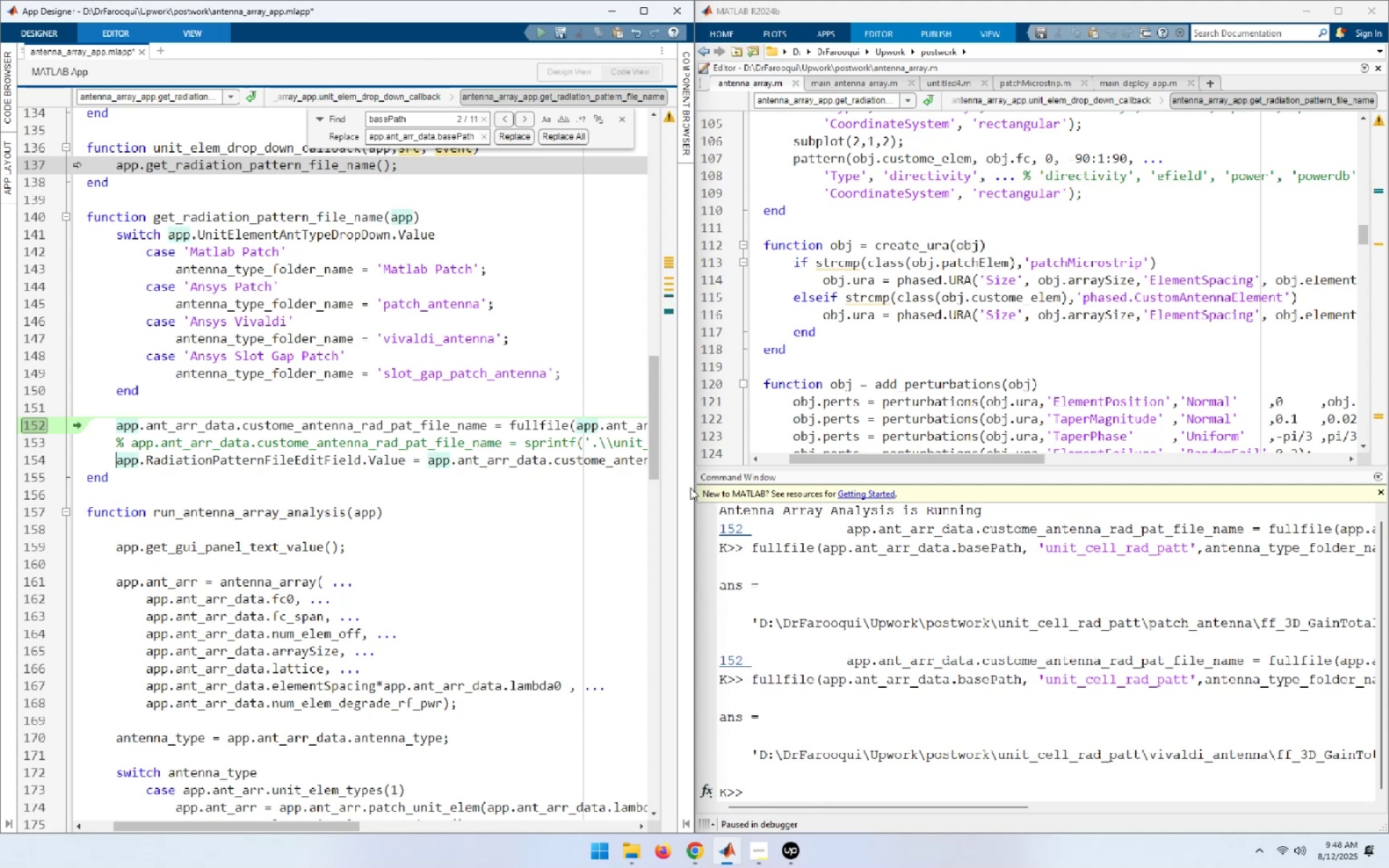 
key(Control+S)
 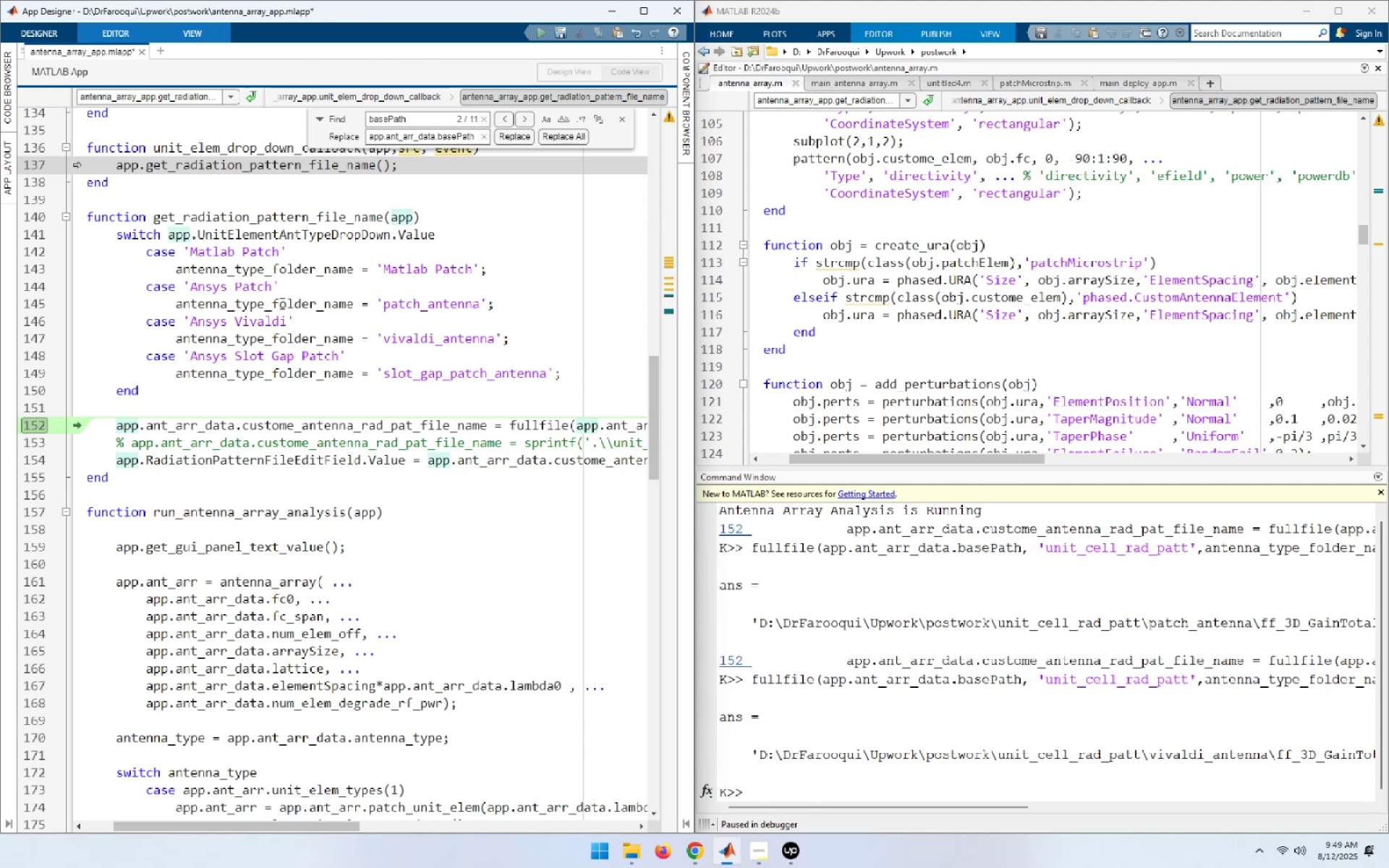 
left_click([310, 406])
 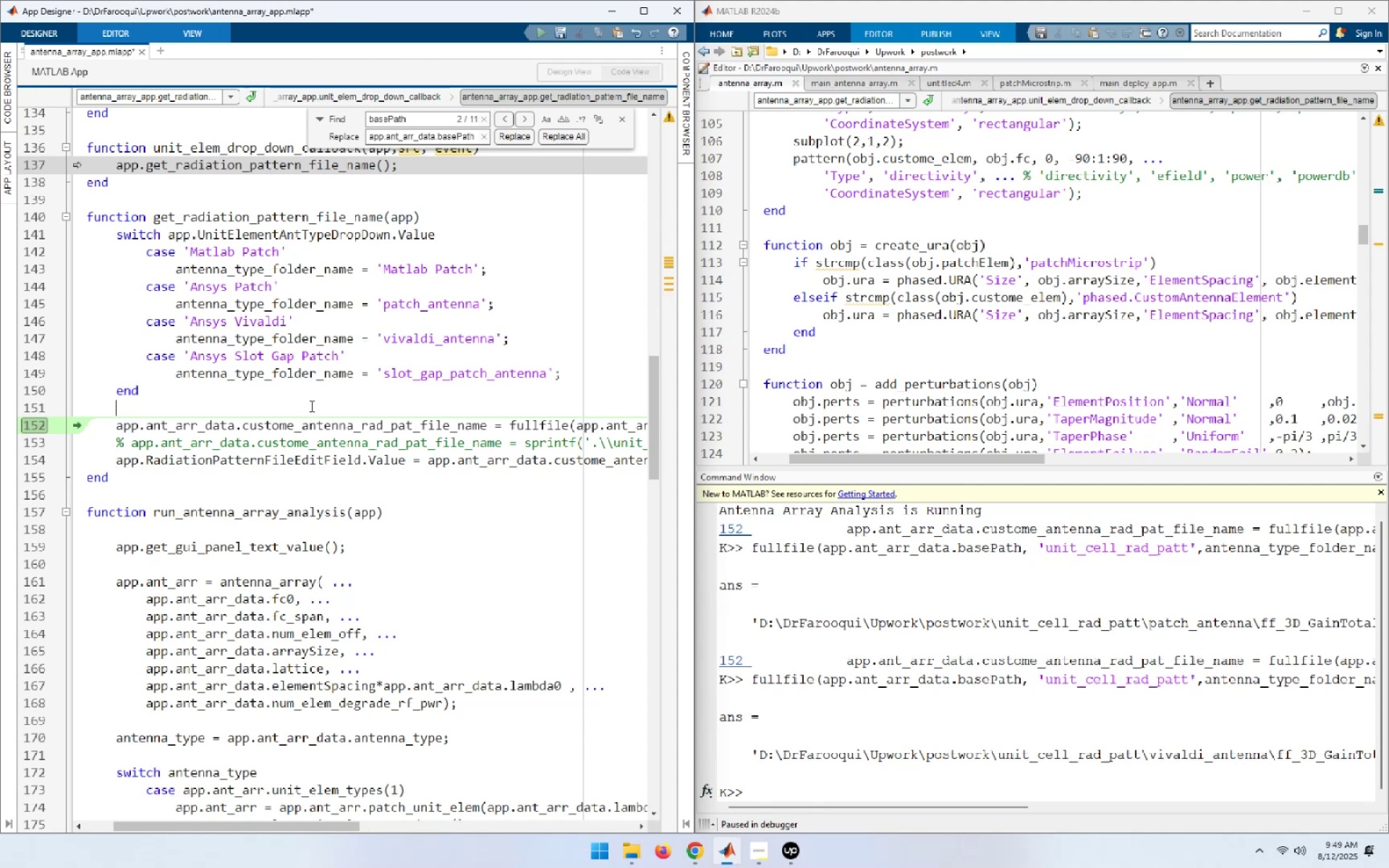 
key(Shift+F5)
 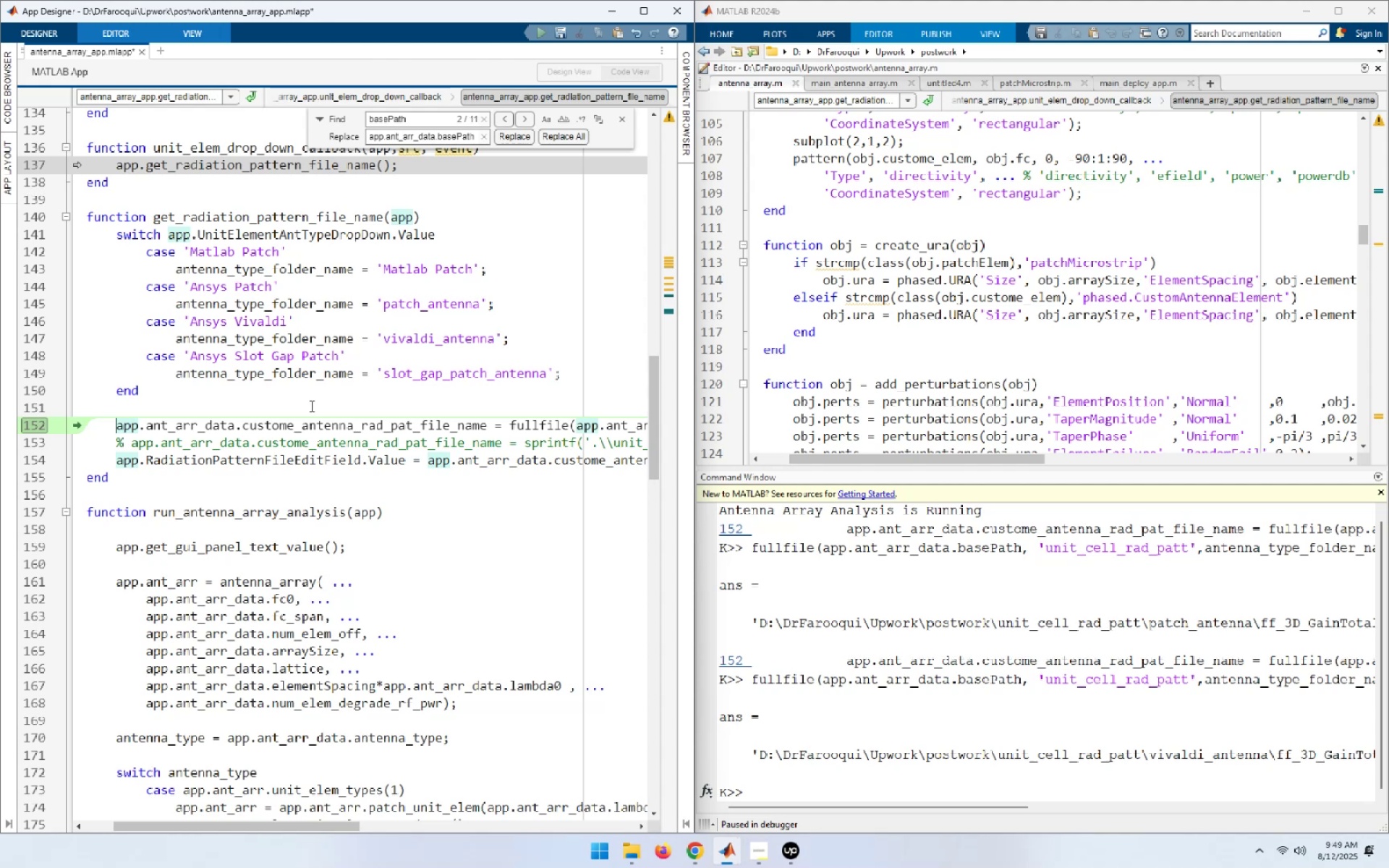 
key(Shift+F5)
 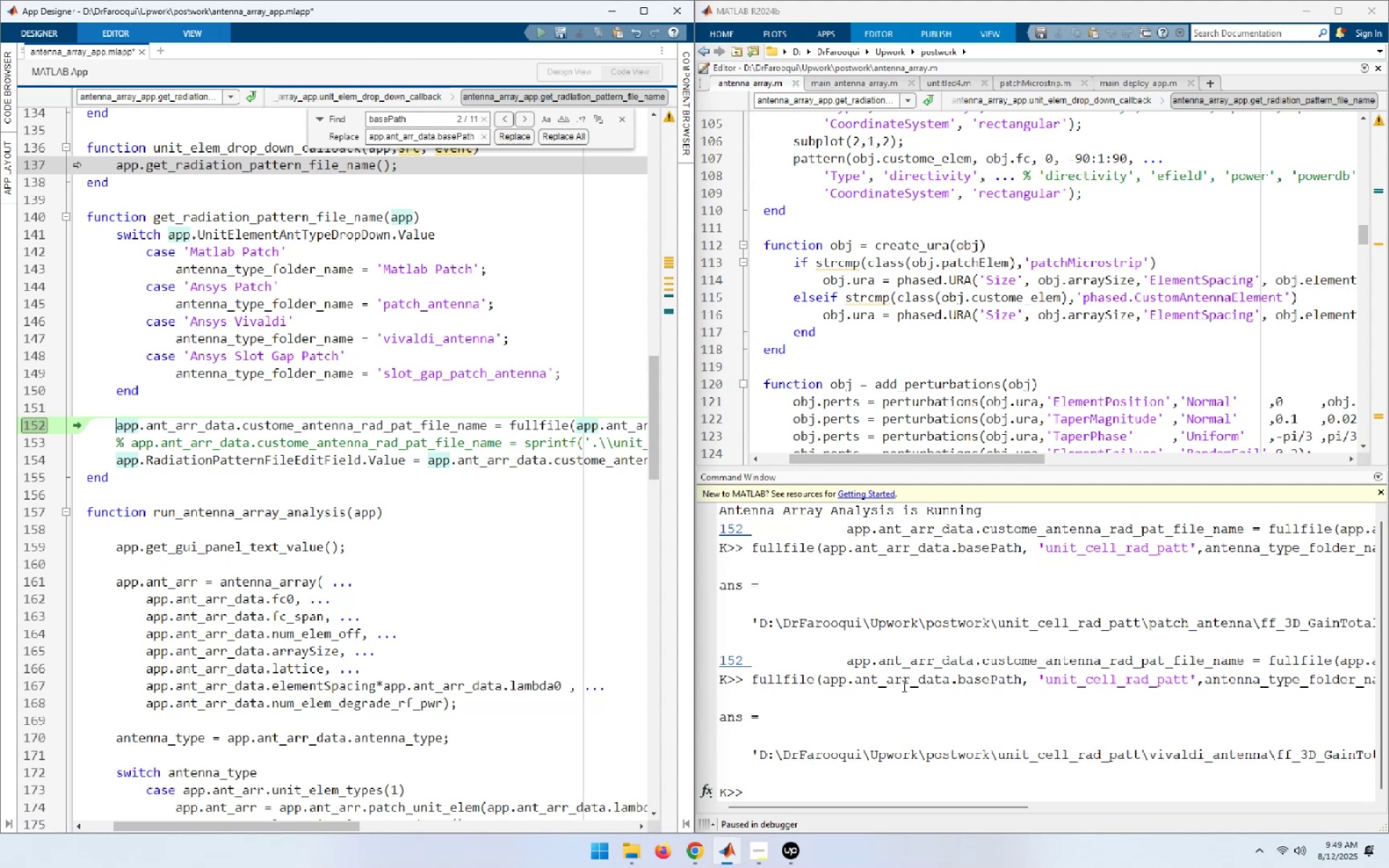 
left_click([841, 738])
 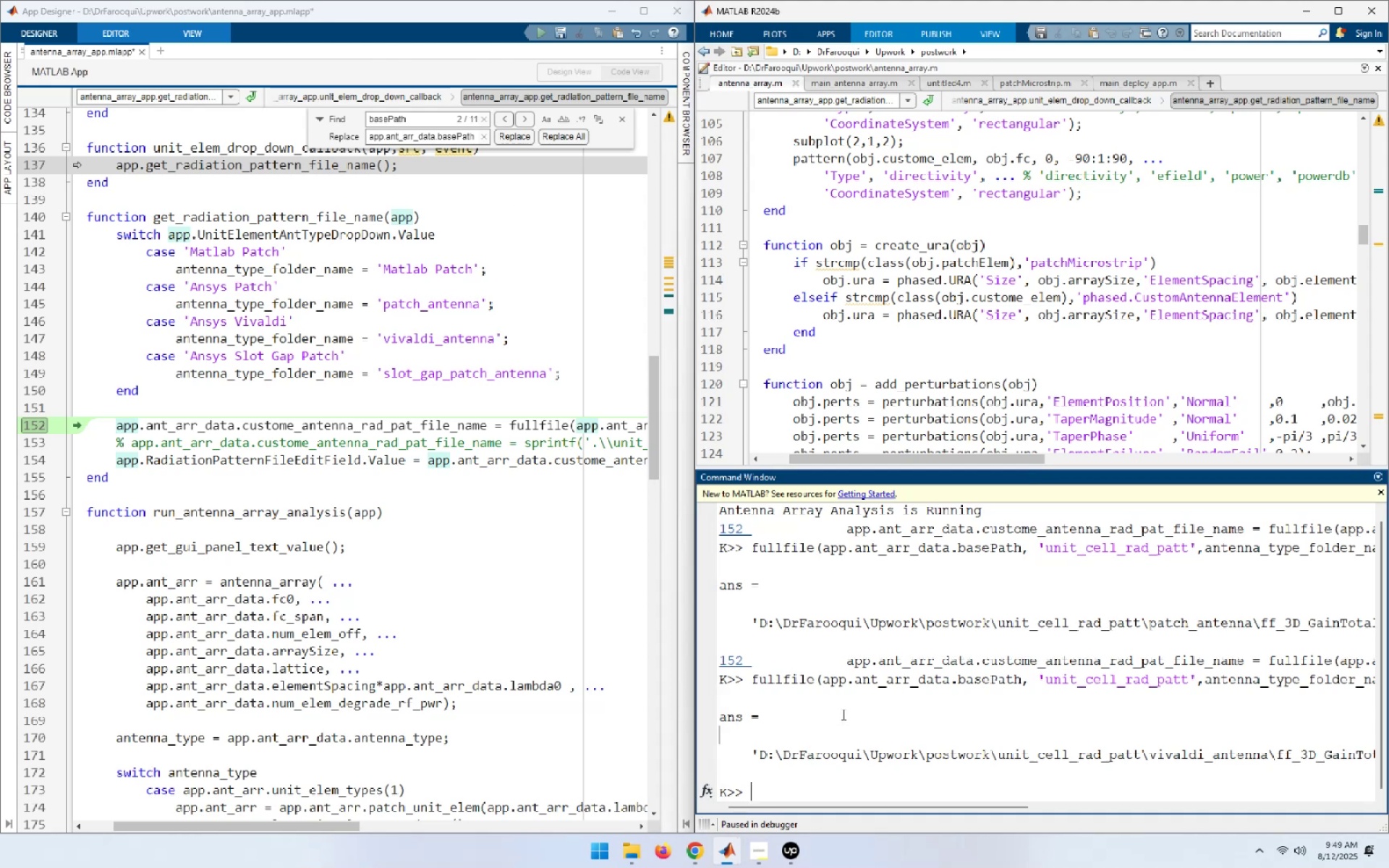 
key(Shift+F5)
 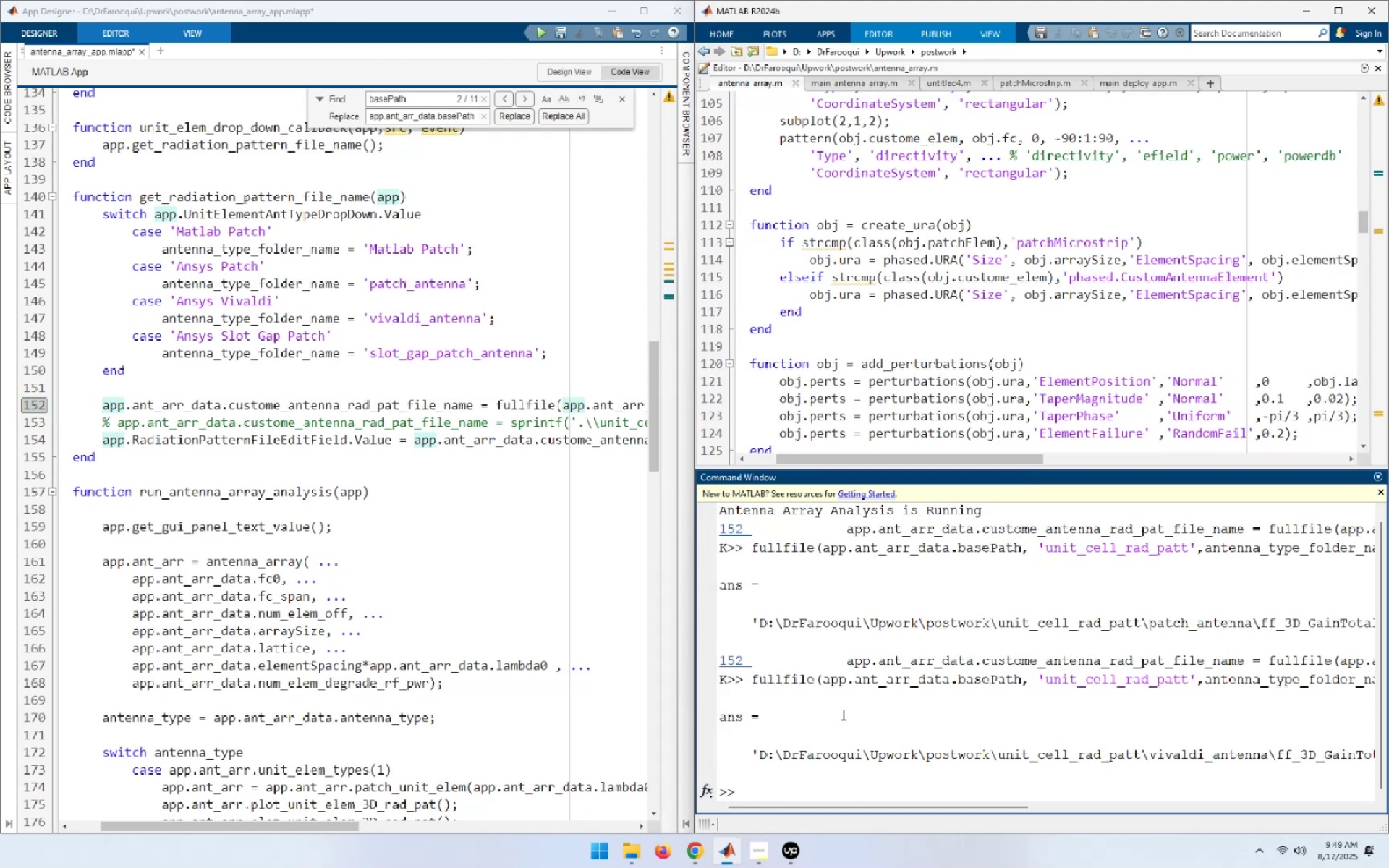 
left_click([842, 714])
 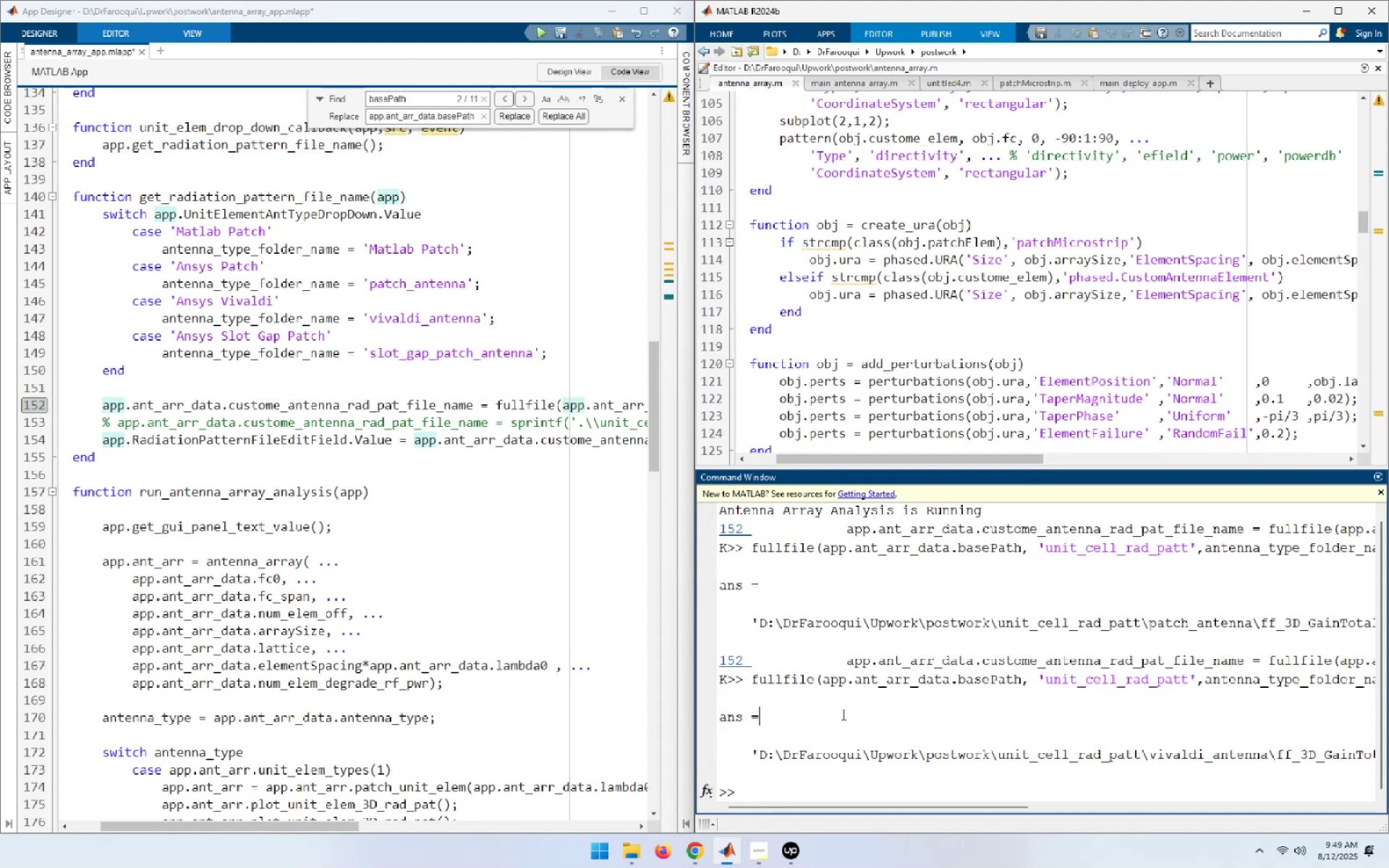 
type(cl)
 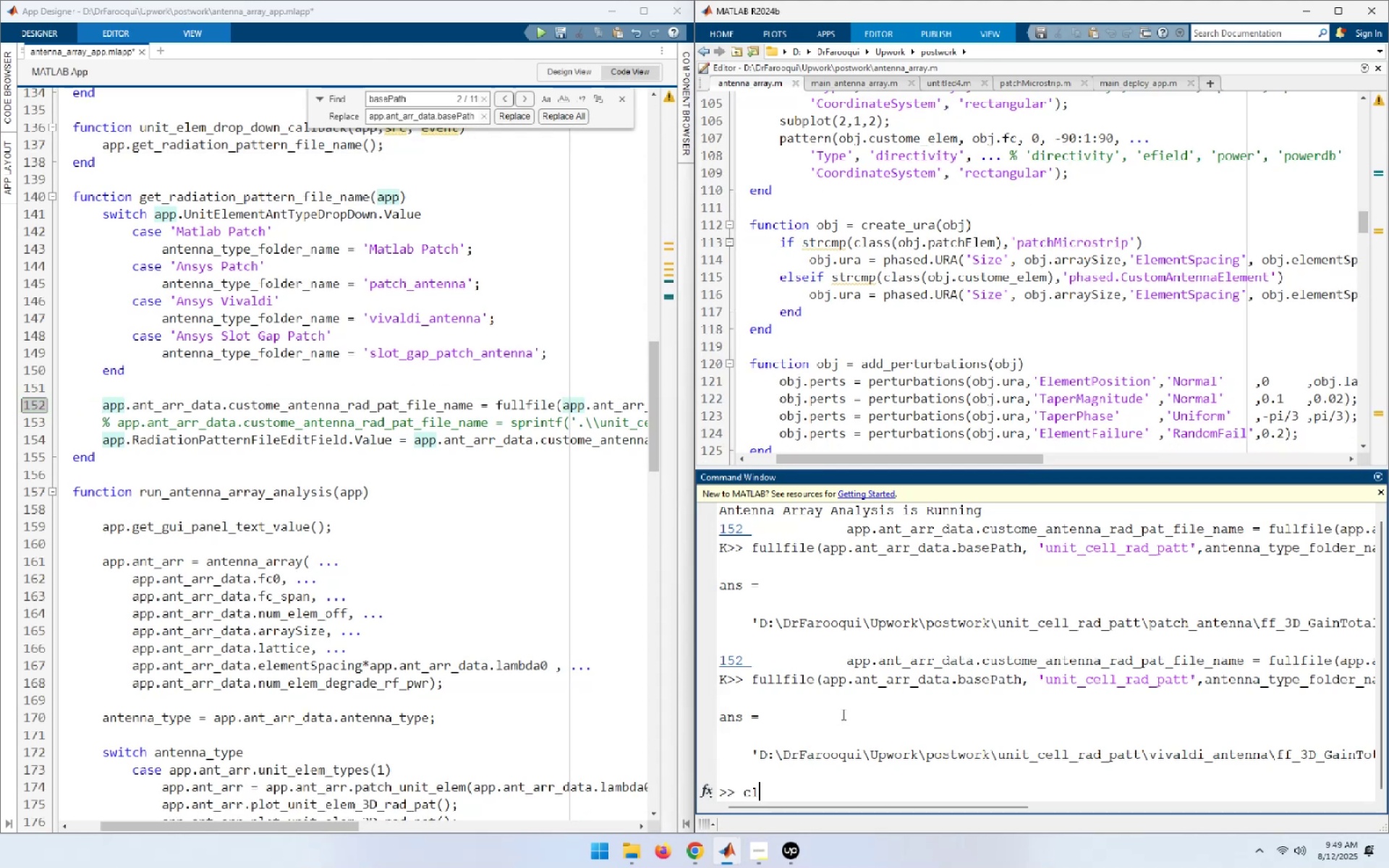 
key(ArrowUp)
 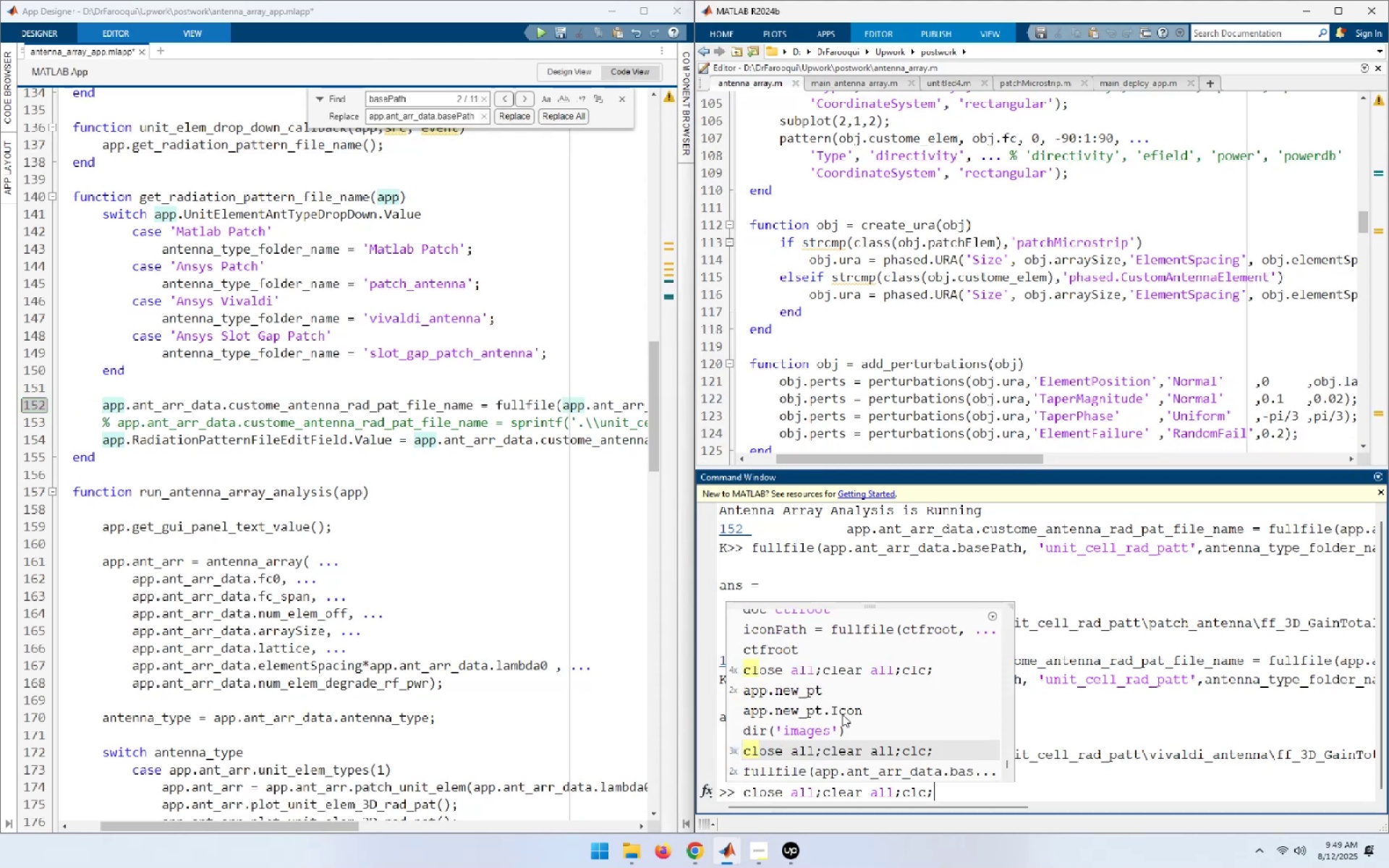 
key(NumpadEnter)
 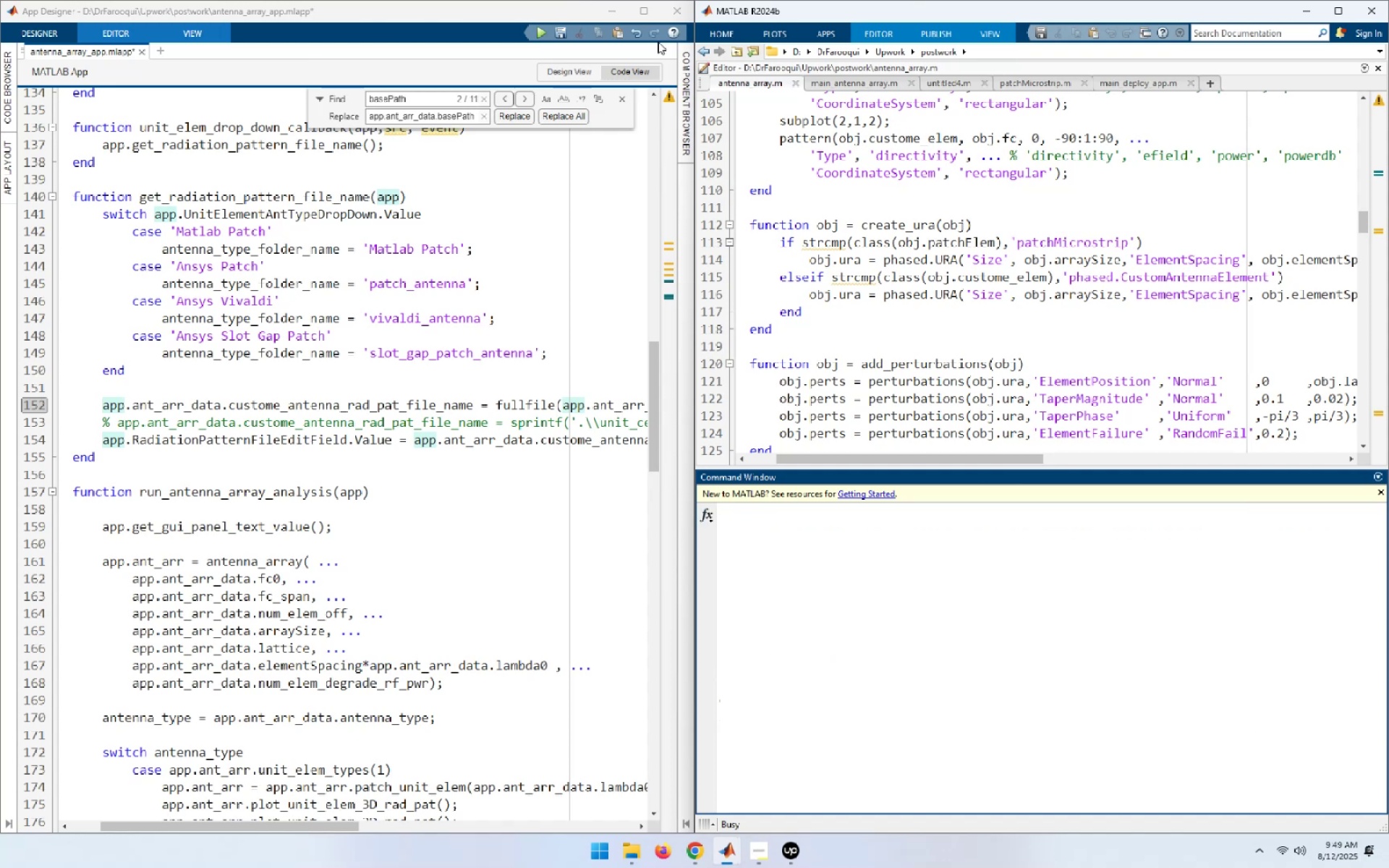 
left_click([647, 12])
 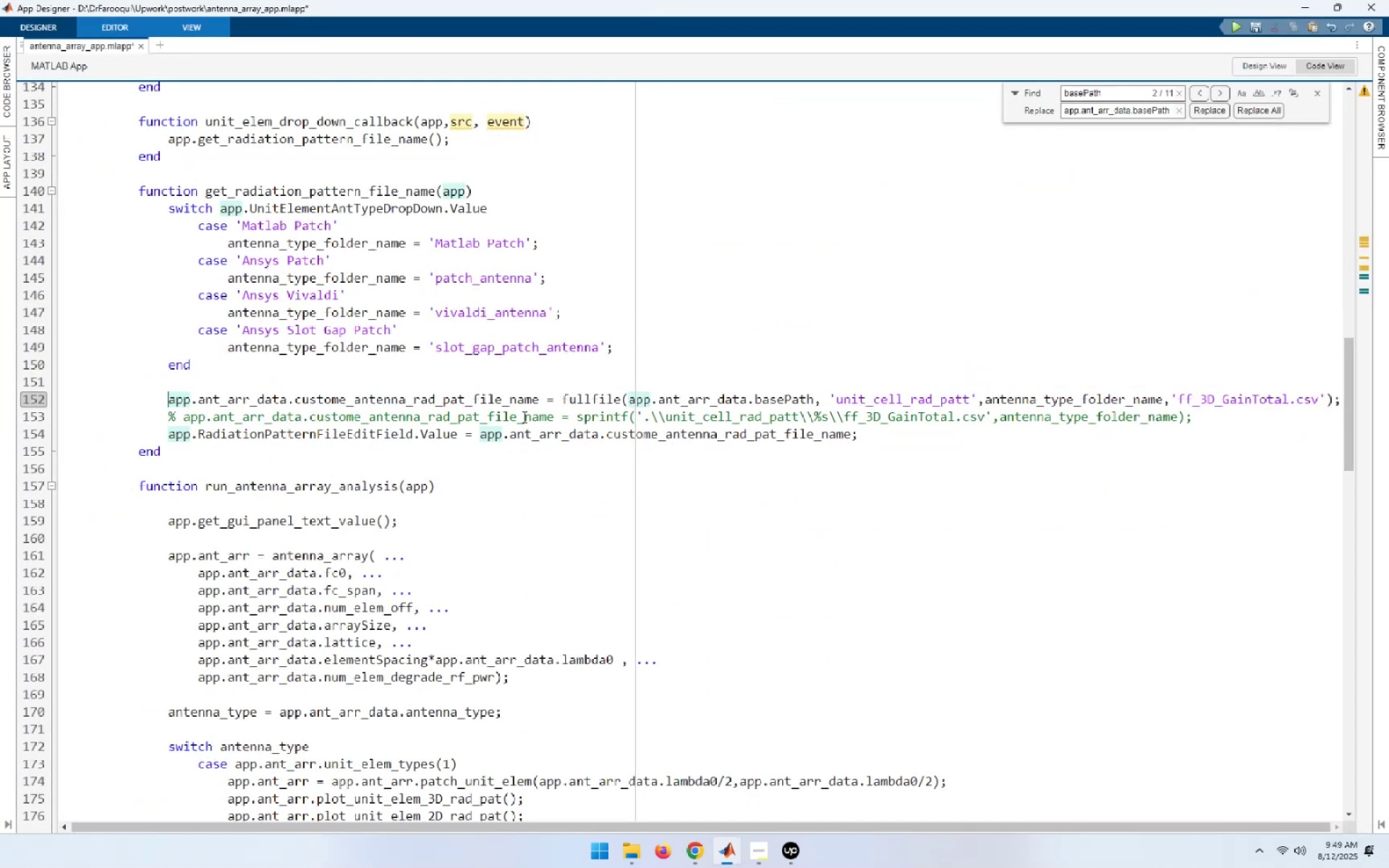 
wait(6.67)
 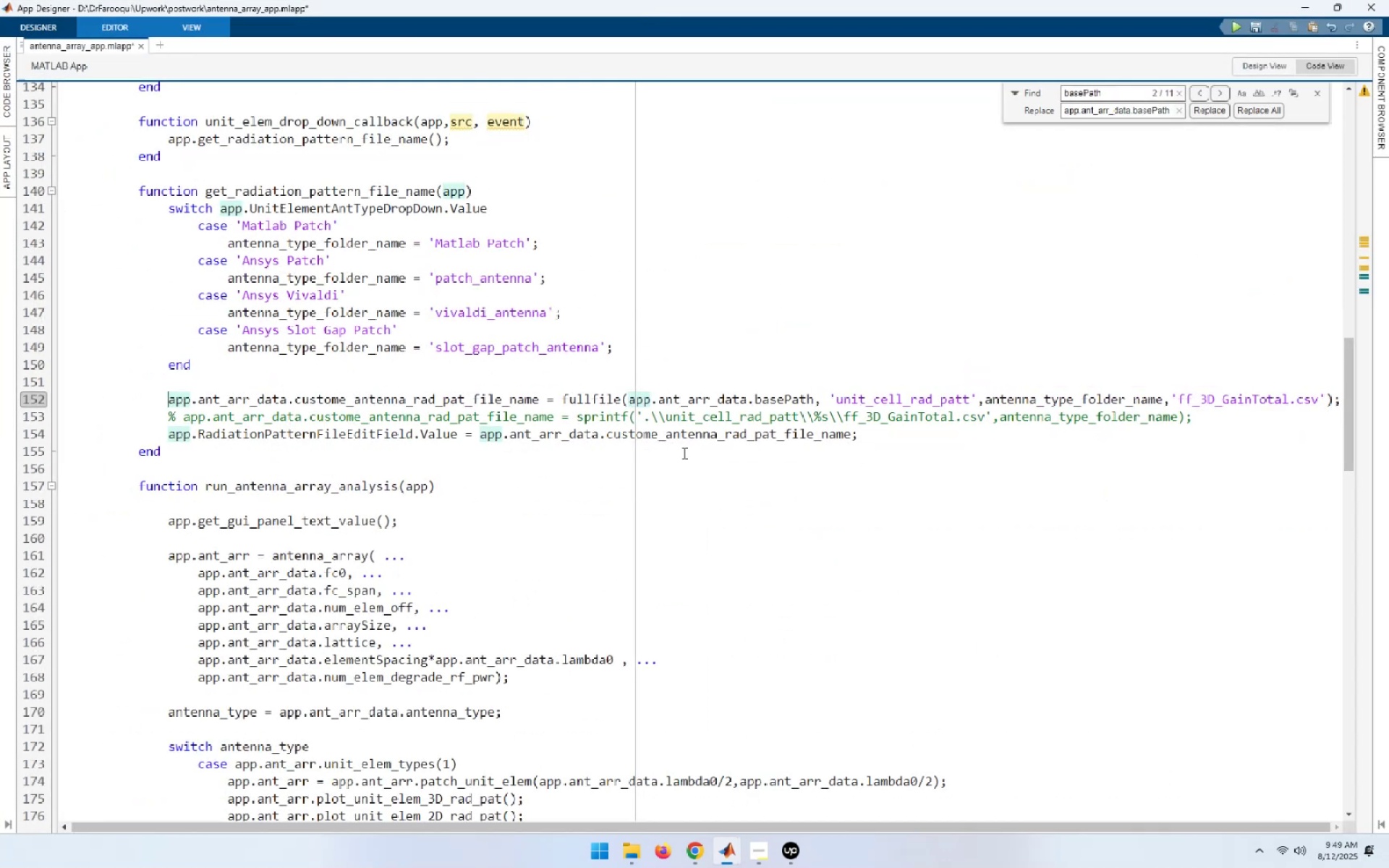 
double_click([612, 423])
 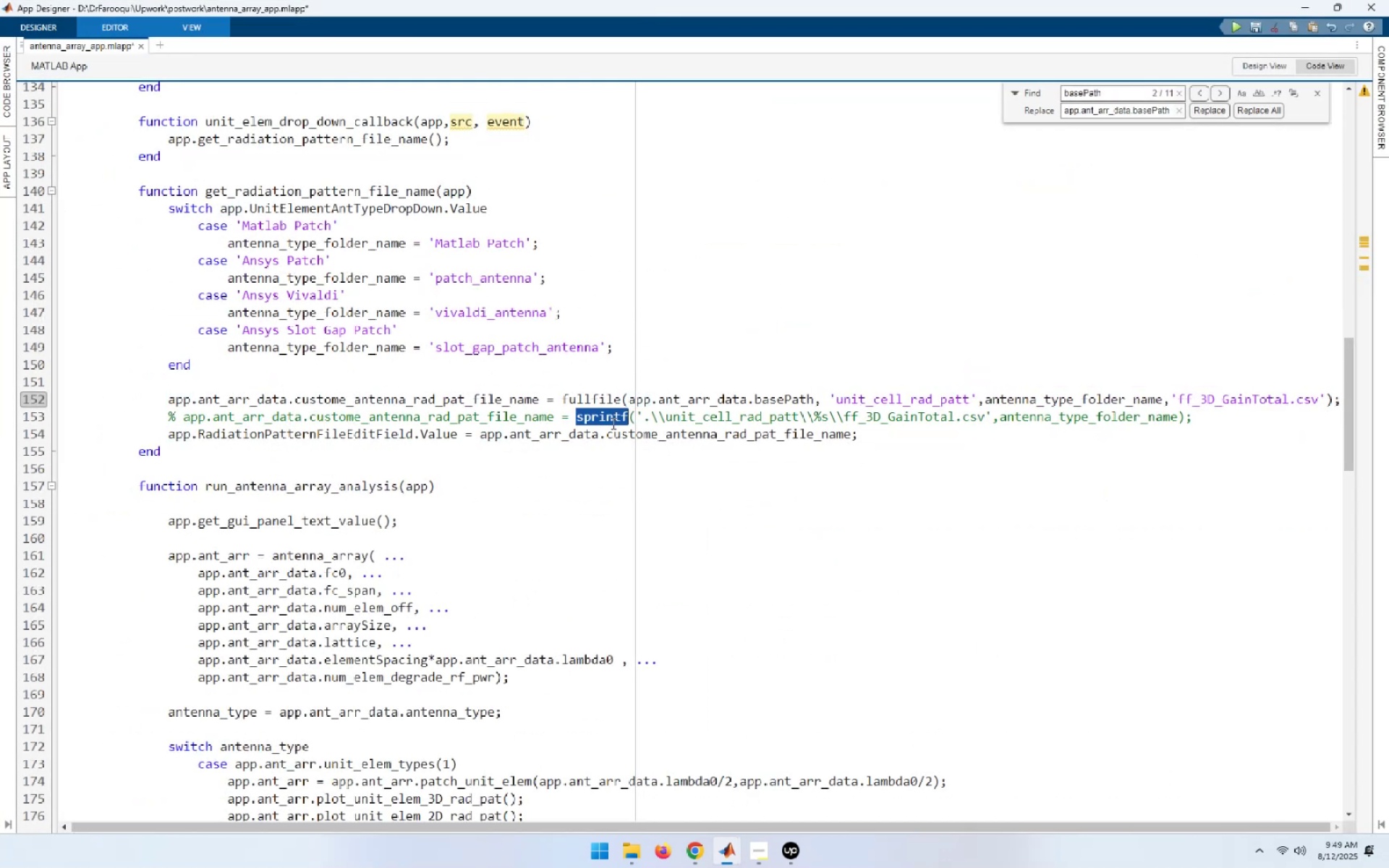 
key(Control+C)
 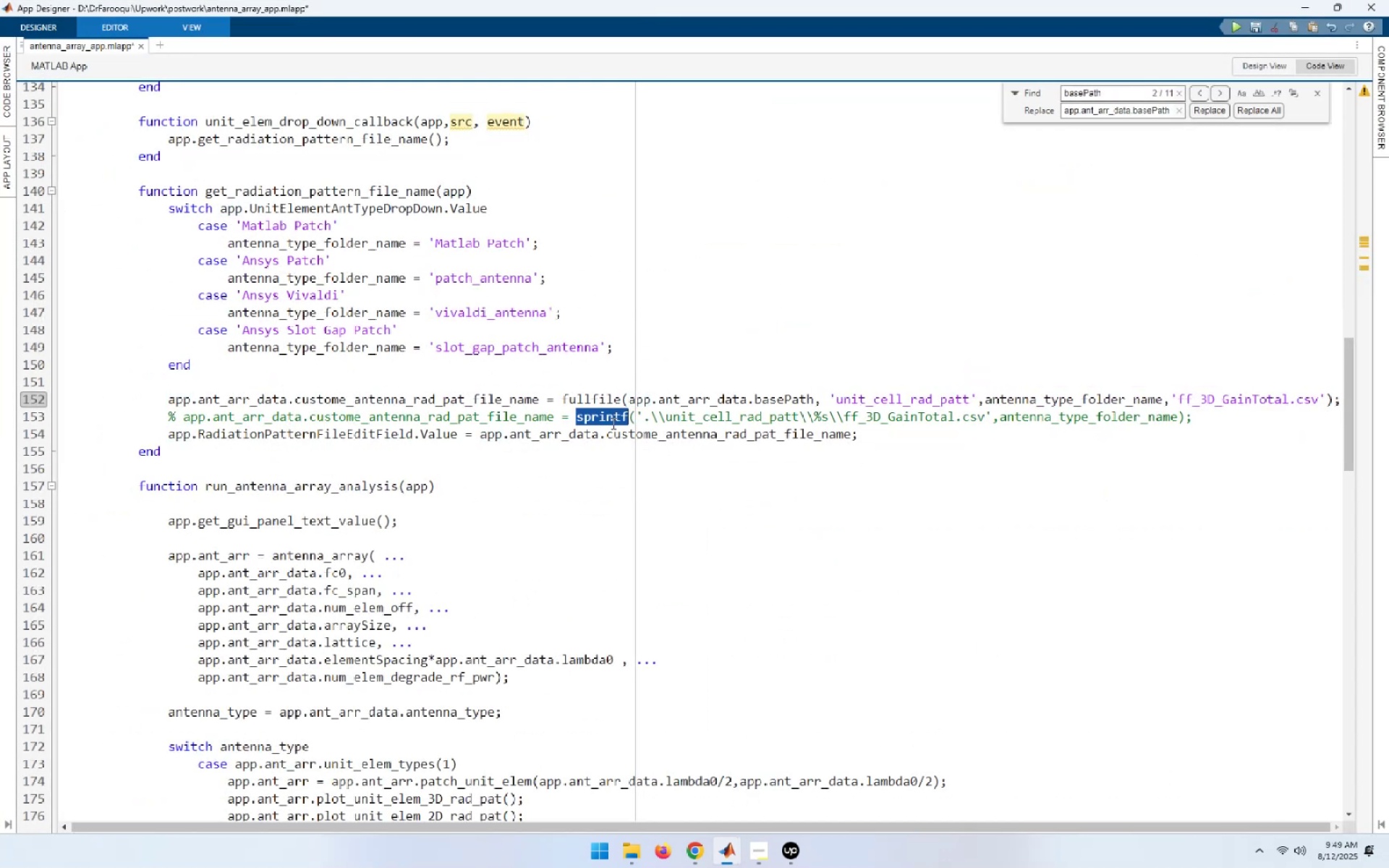 
key(Control+S)
 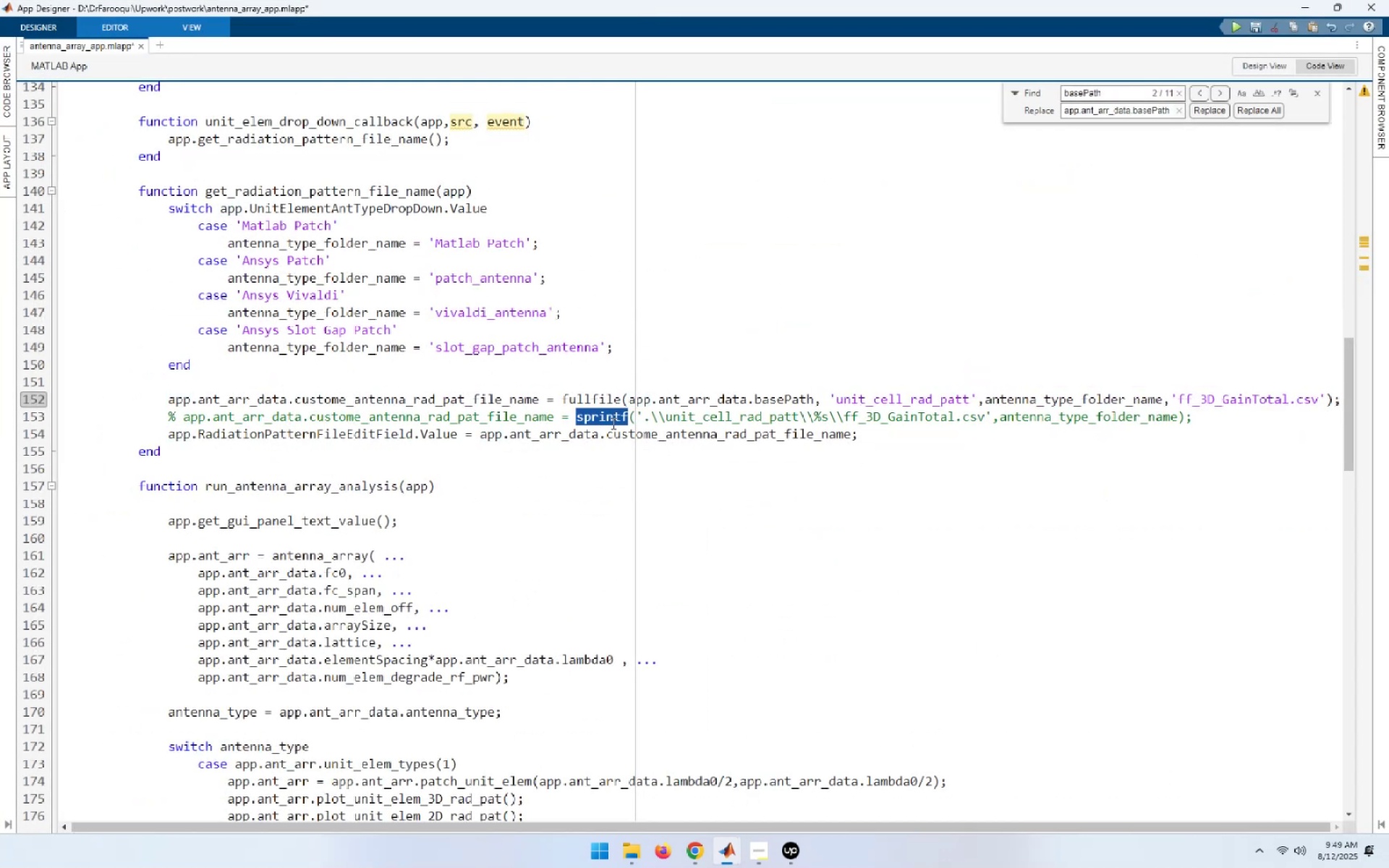 
key(Control+Home)
 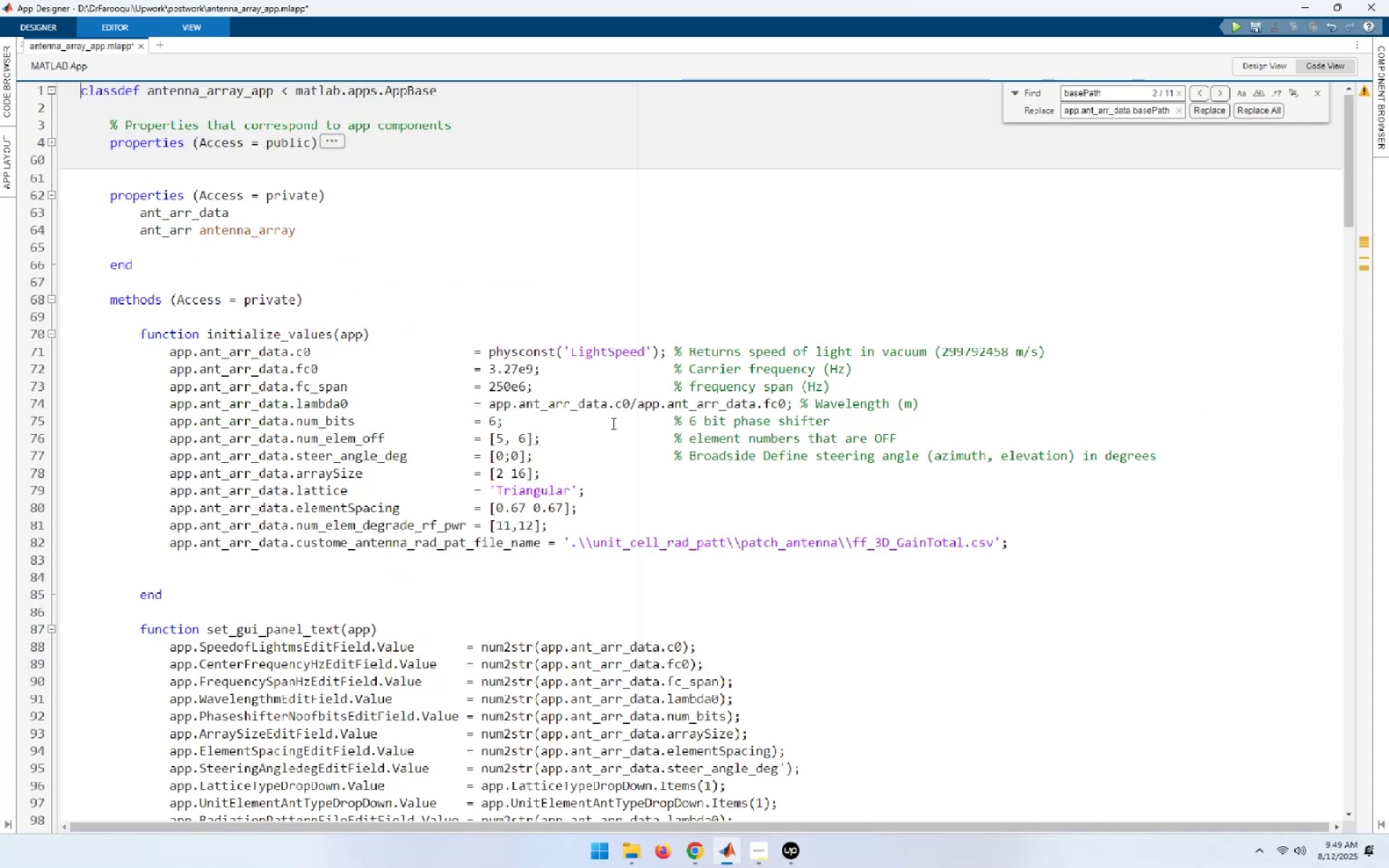 
key(Control+F)
 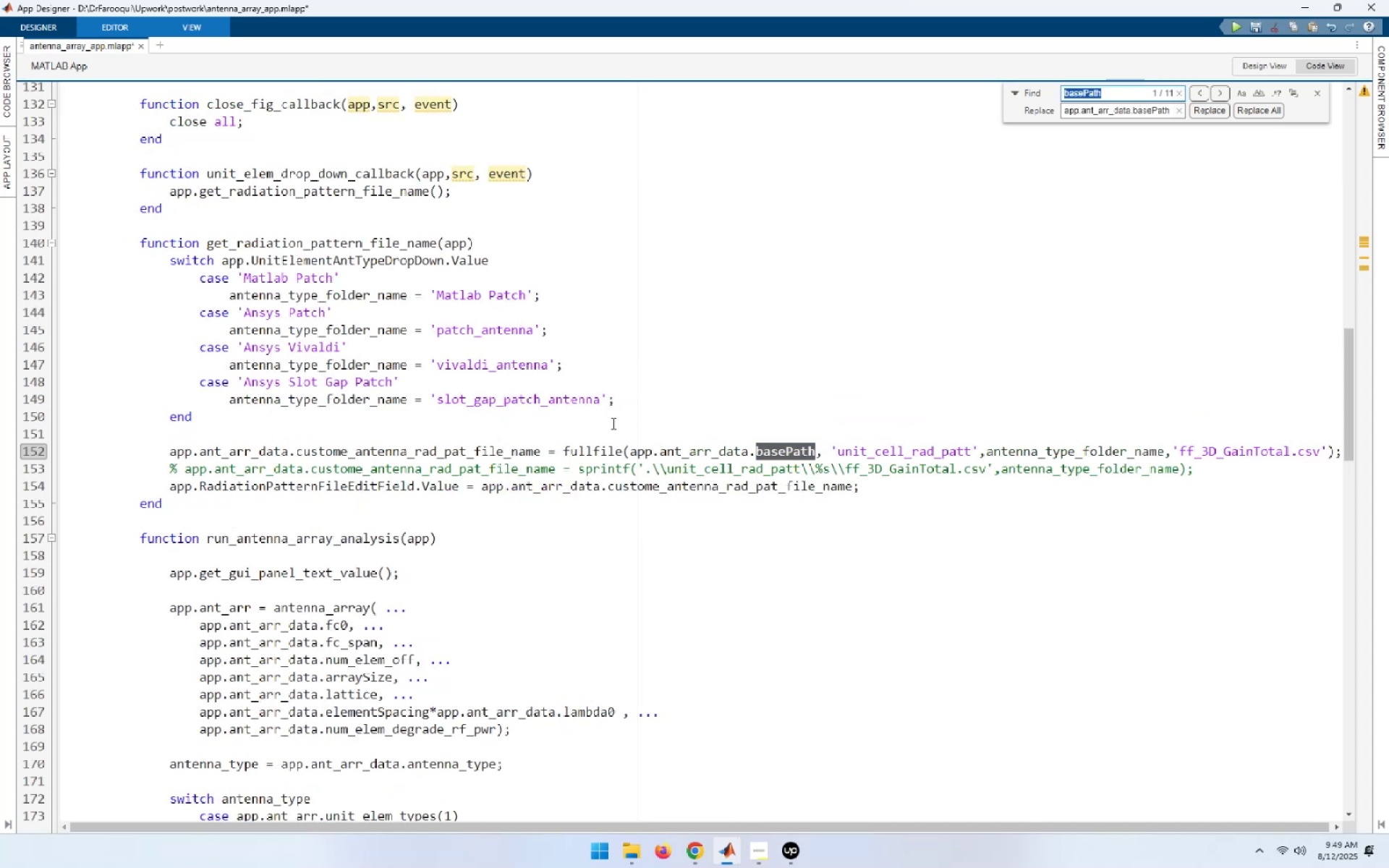 
key(Control+V)
 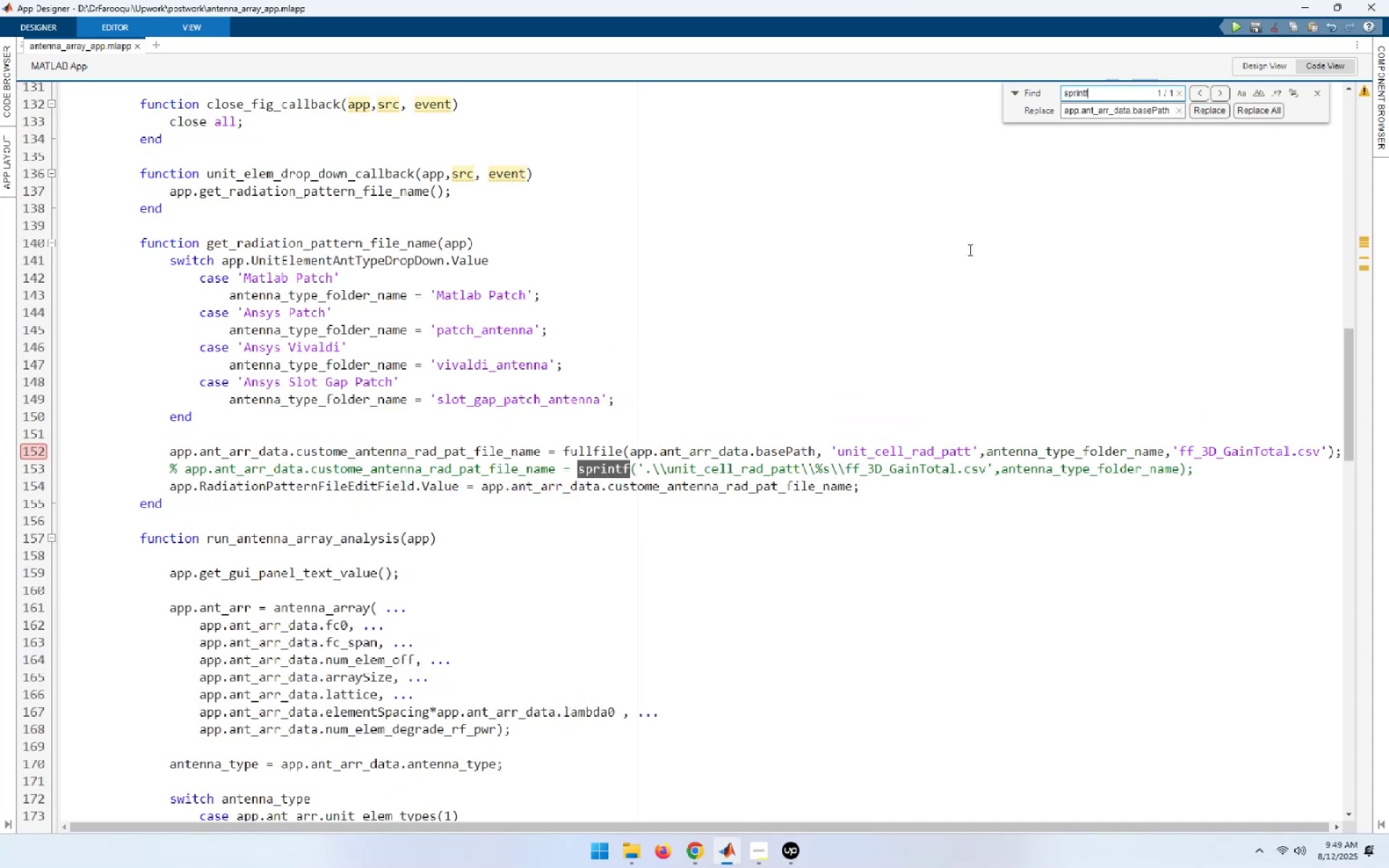 
left_click([709, 376])
 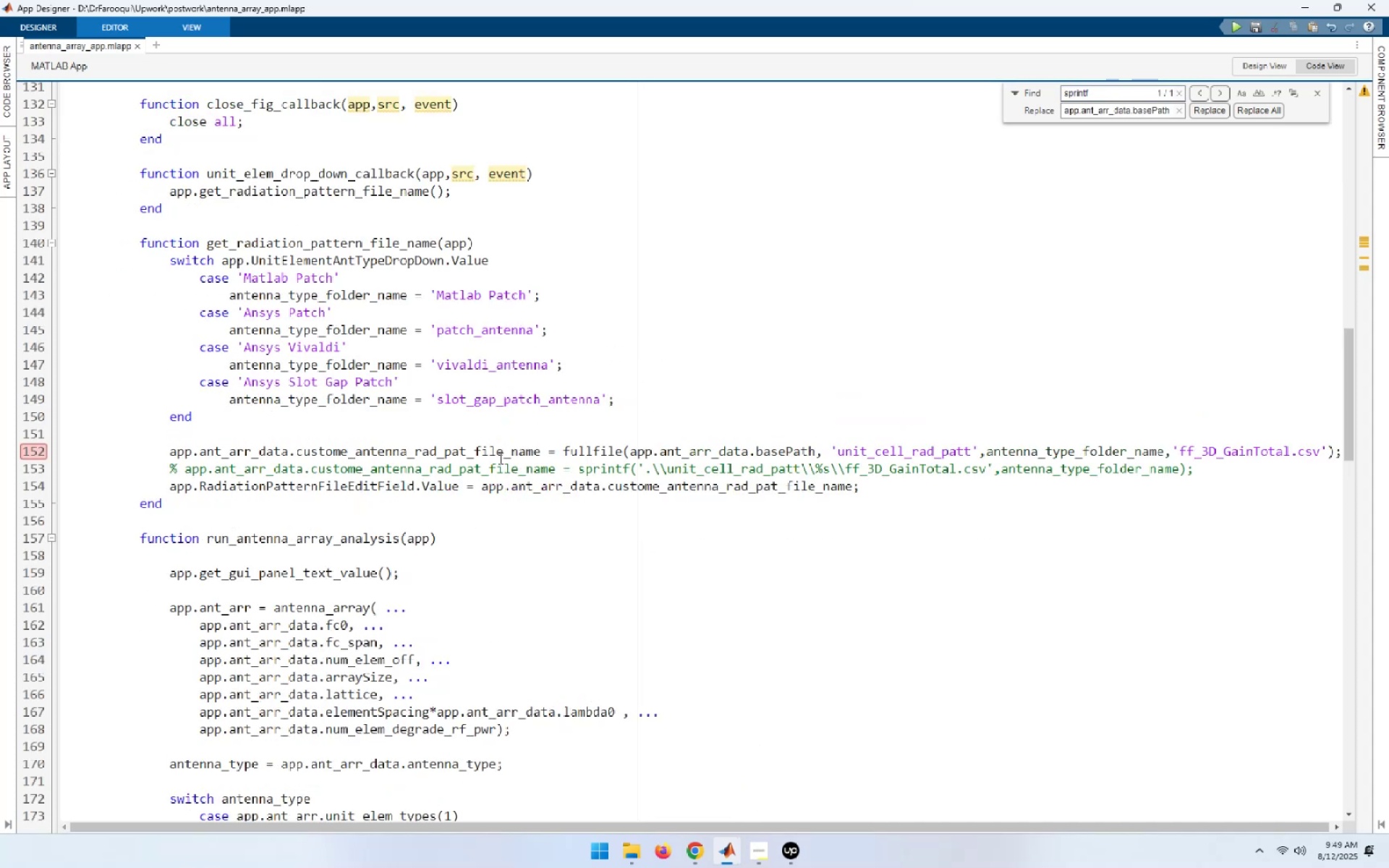 
double_click([499, 458])
 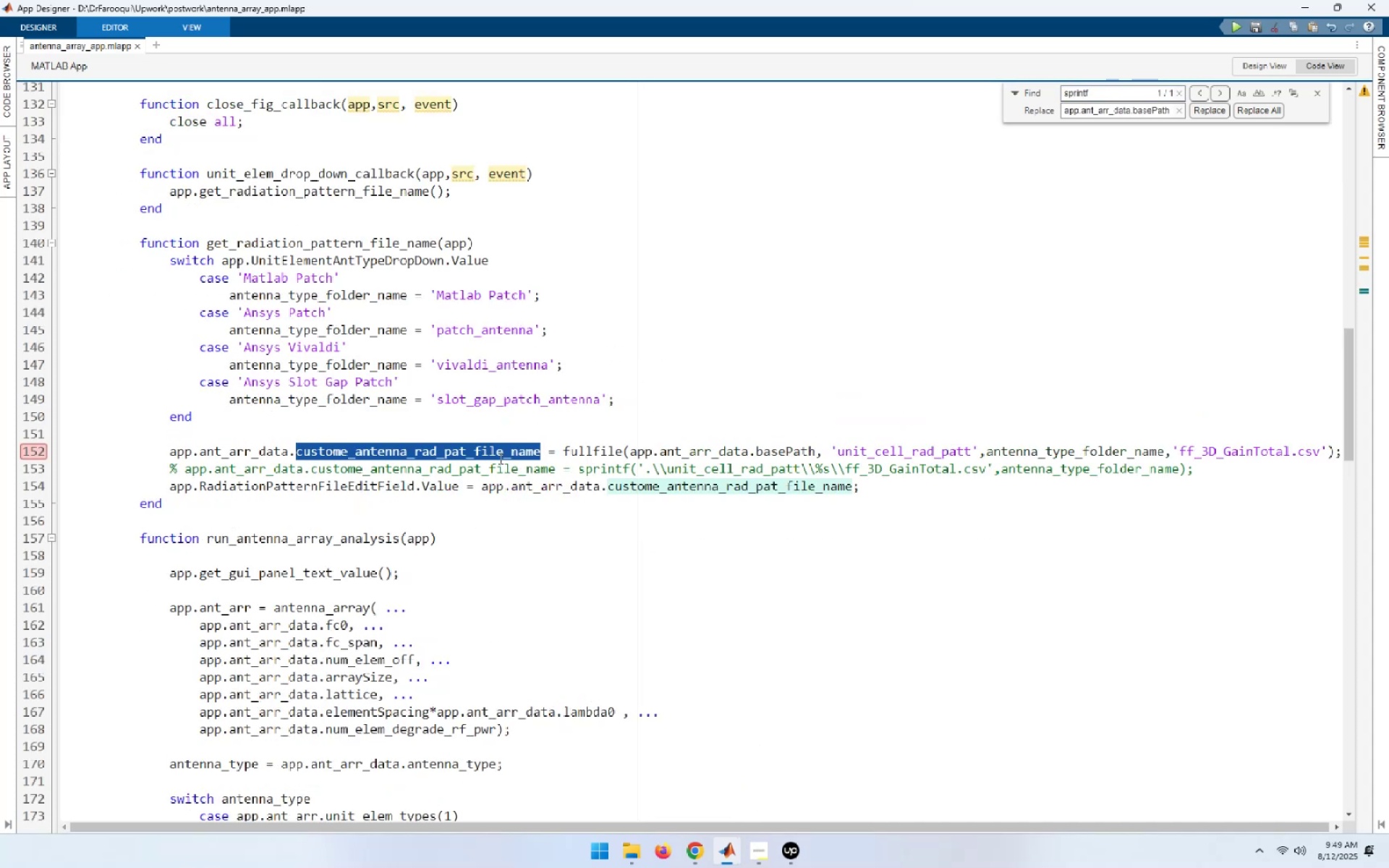 
key(Control+C)
 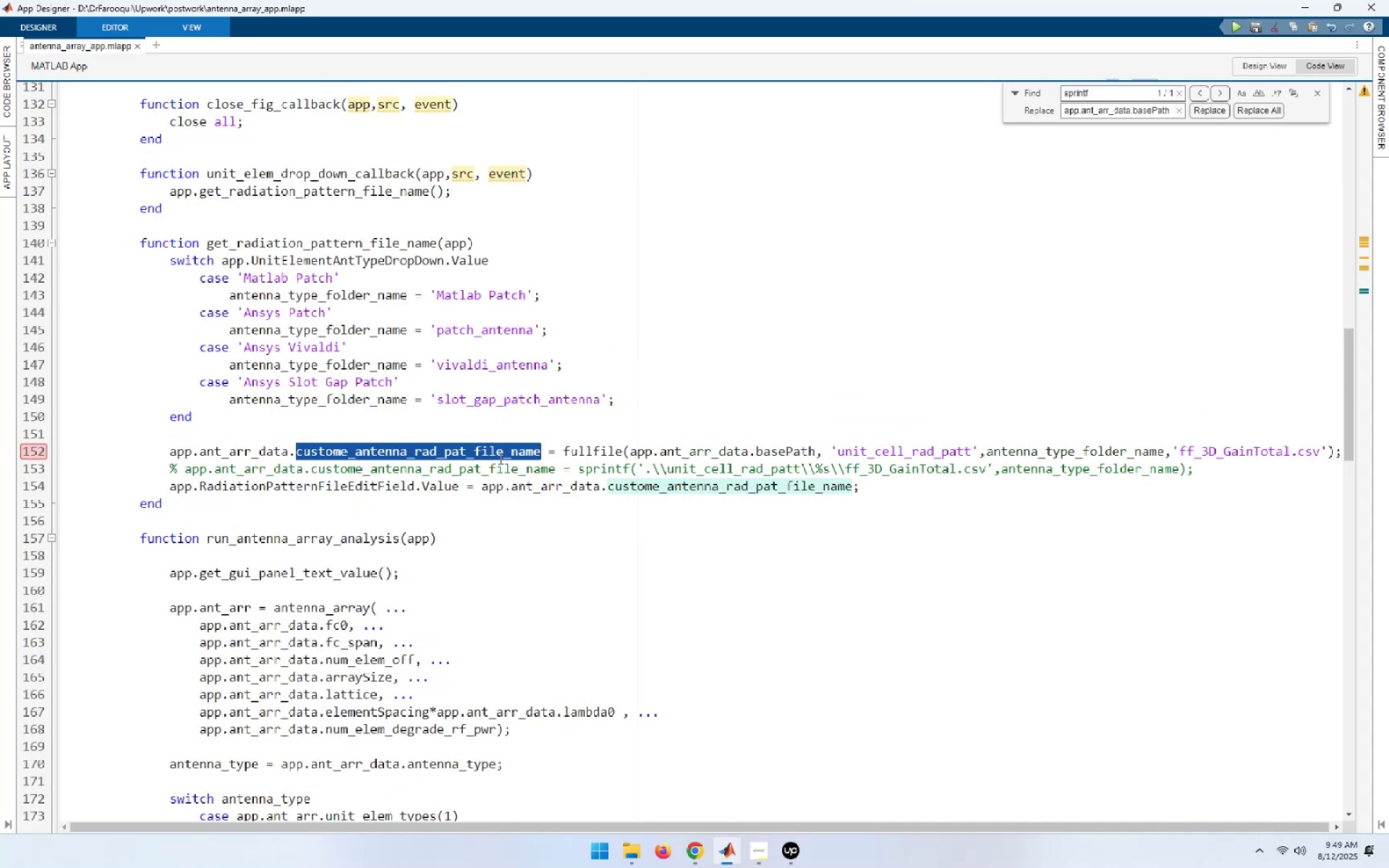 
key(Control+F)
 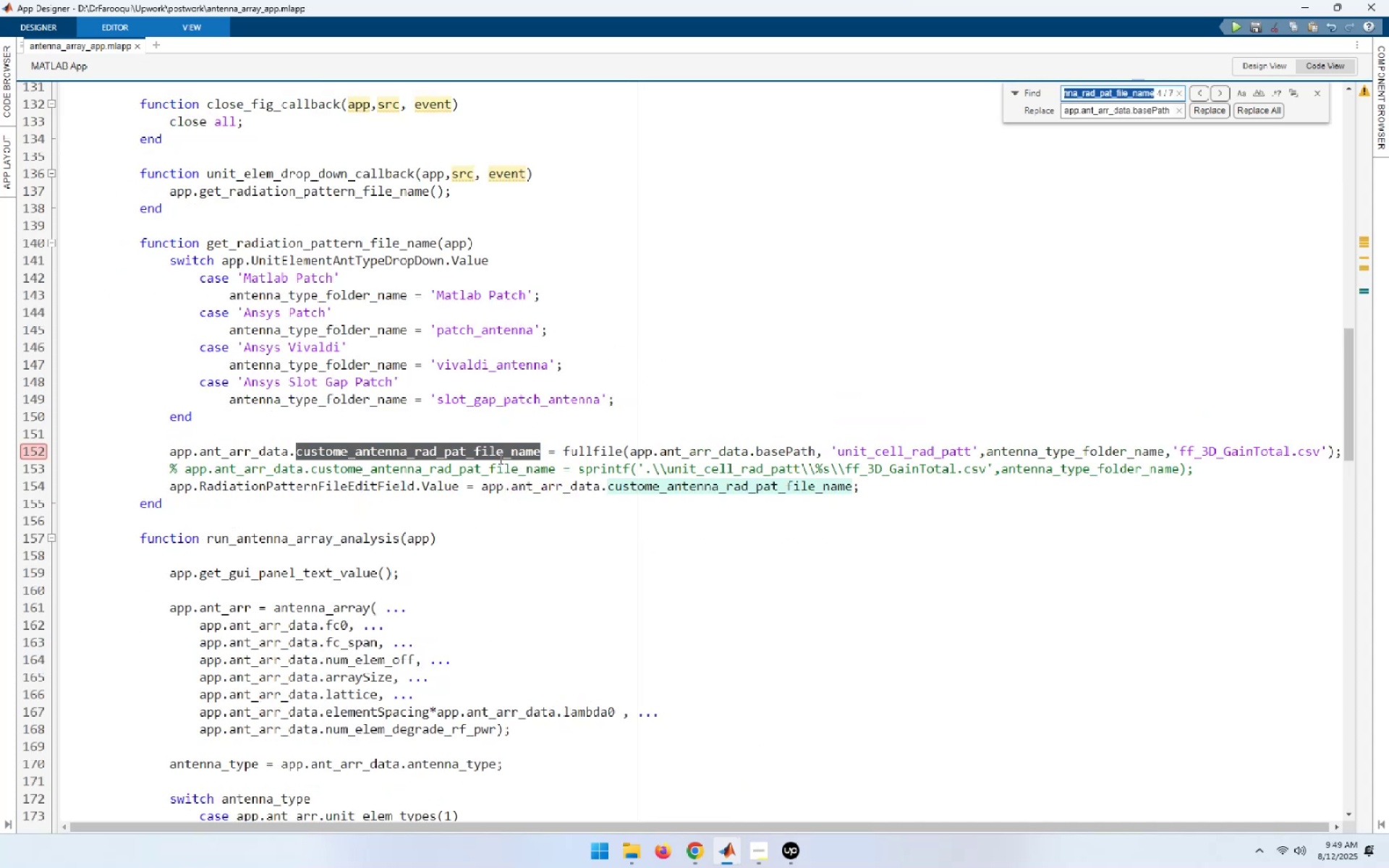 
key(Control+V)
 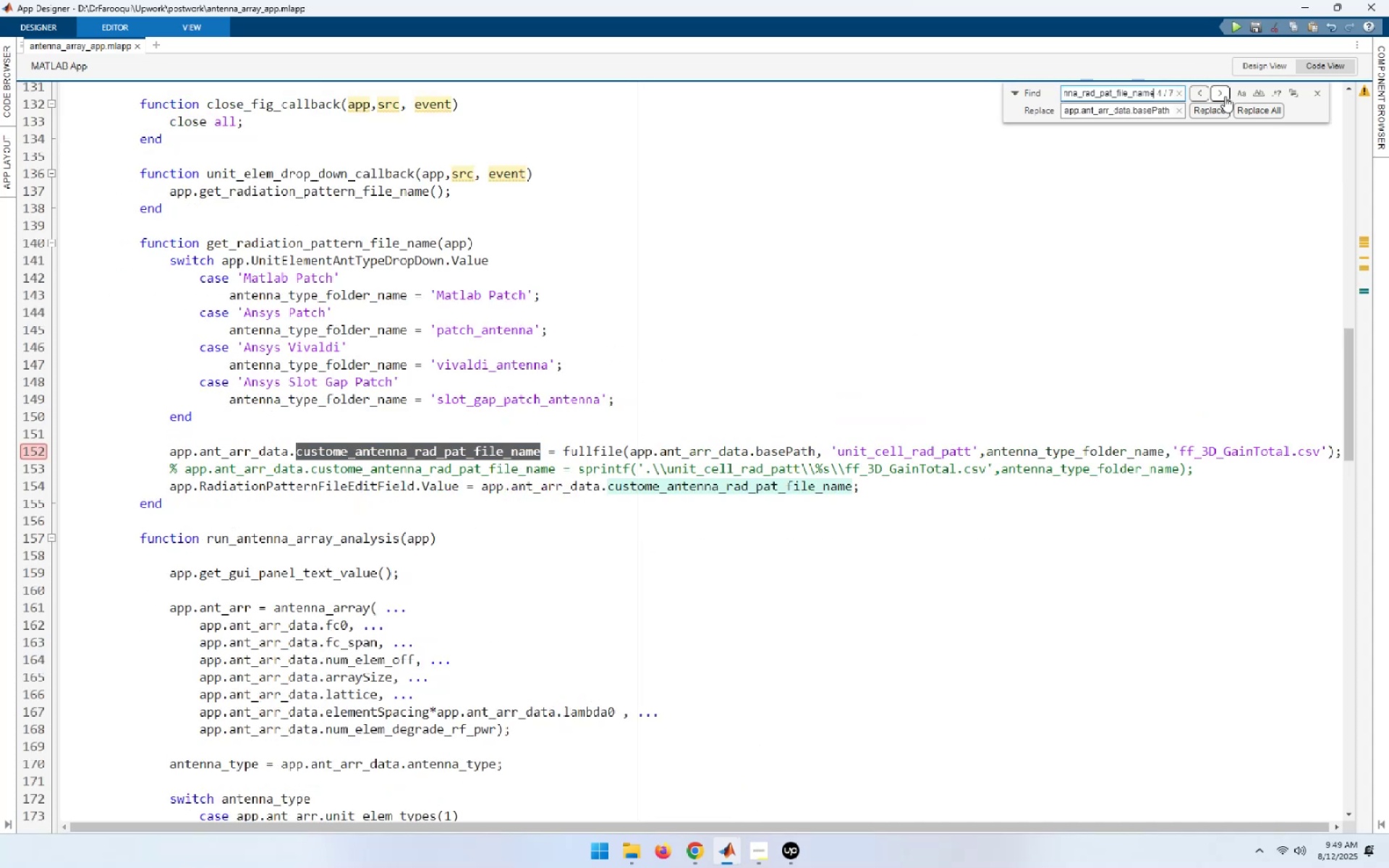 
left_click_drag(start_coordinate=[1069, 236], to_coordinate=[1069, 231])
 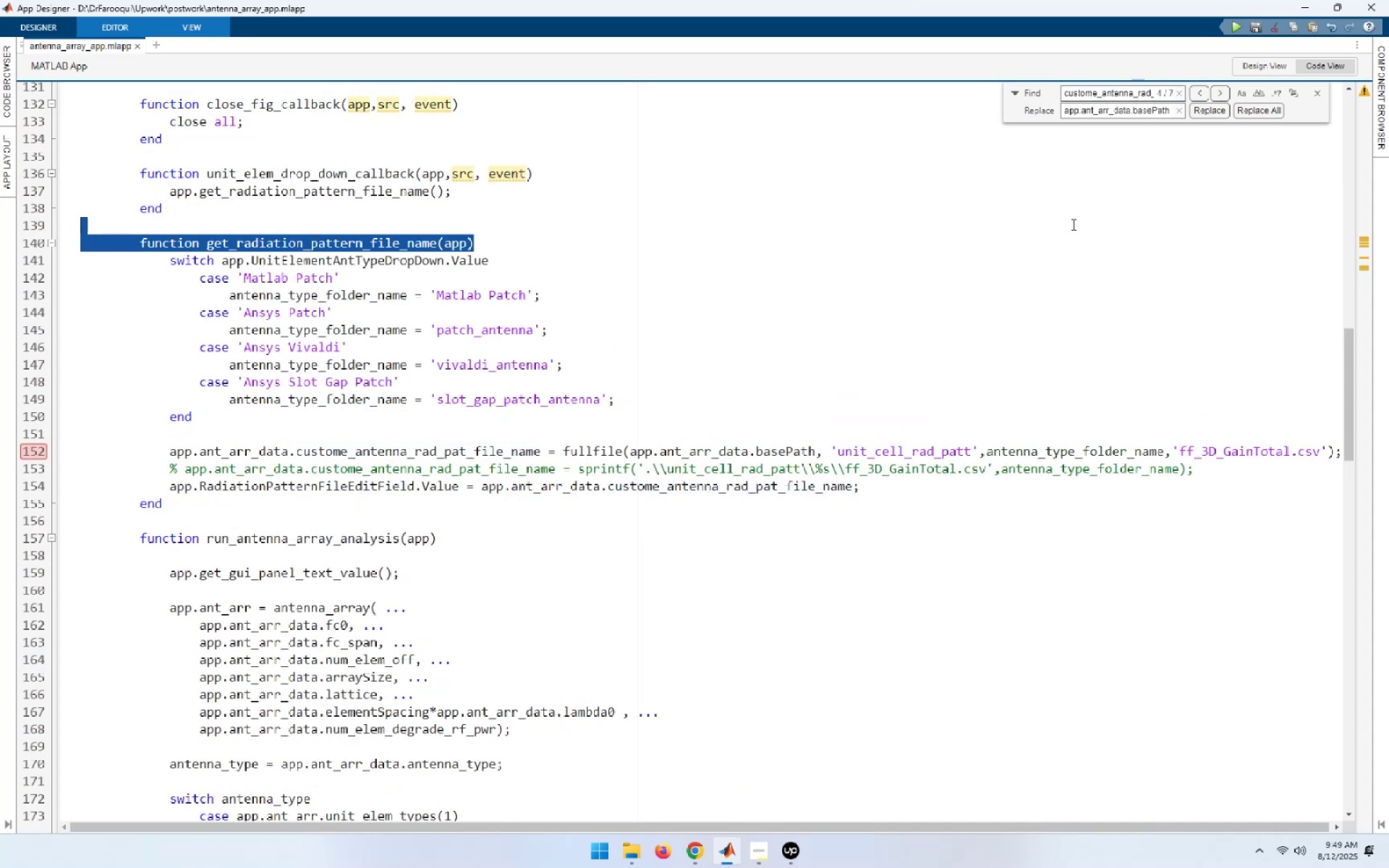 
key(Control+Home)
 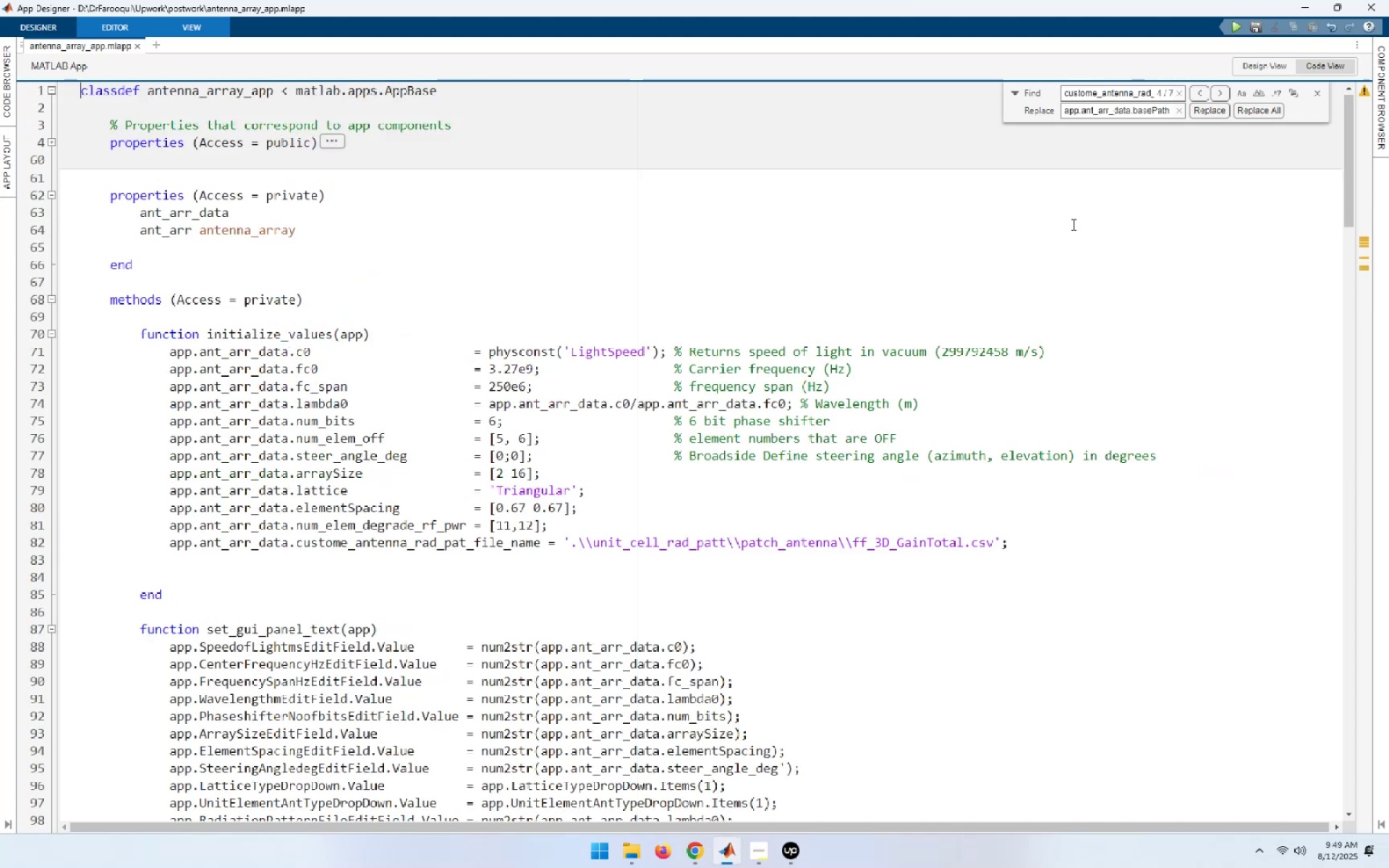 
key(F3)
 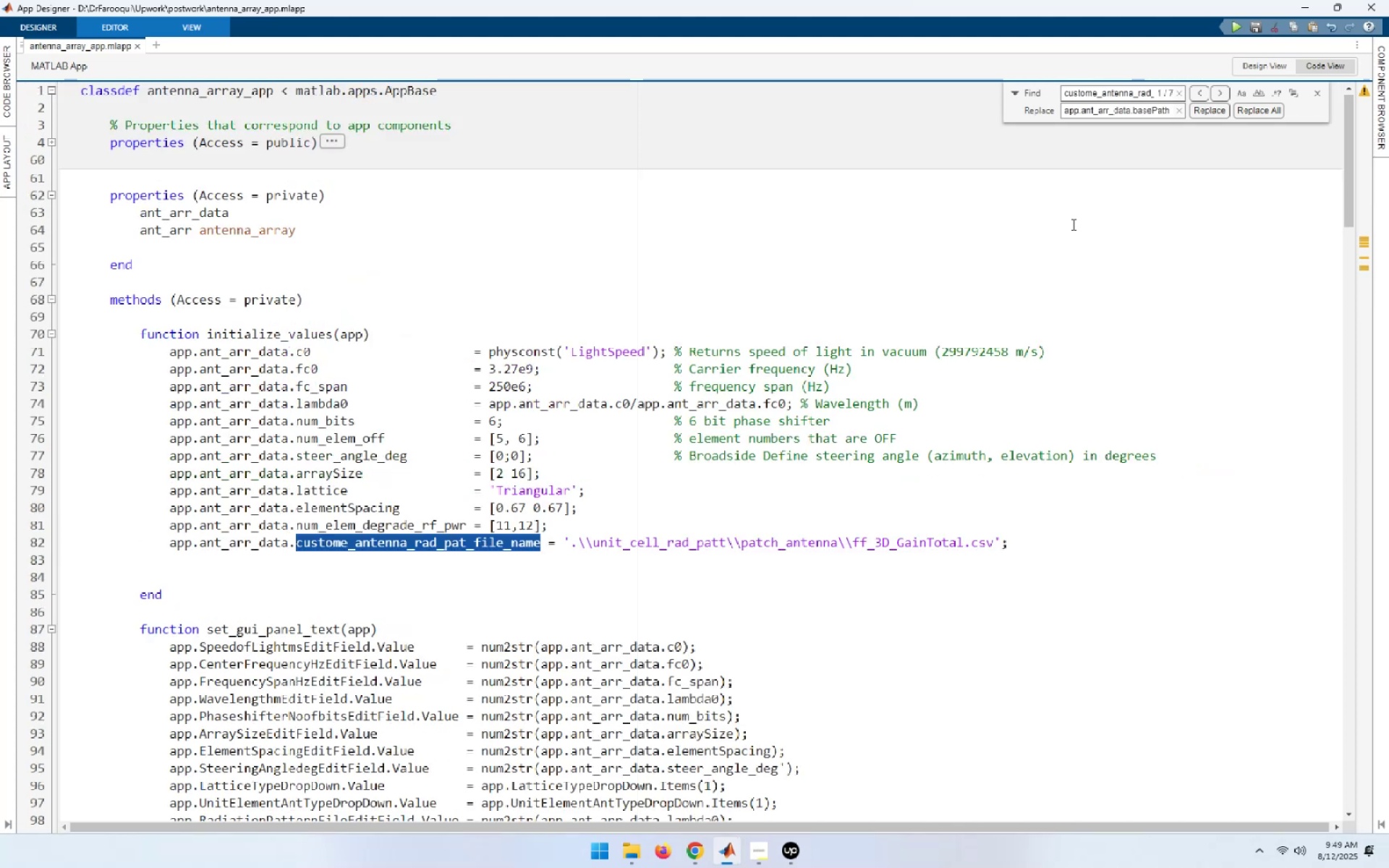 
wait(5.9)
 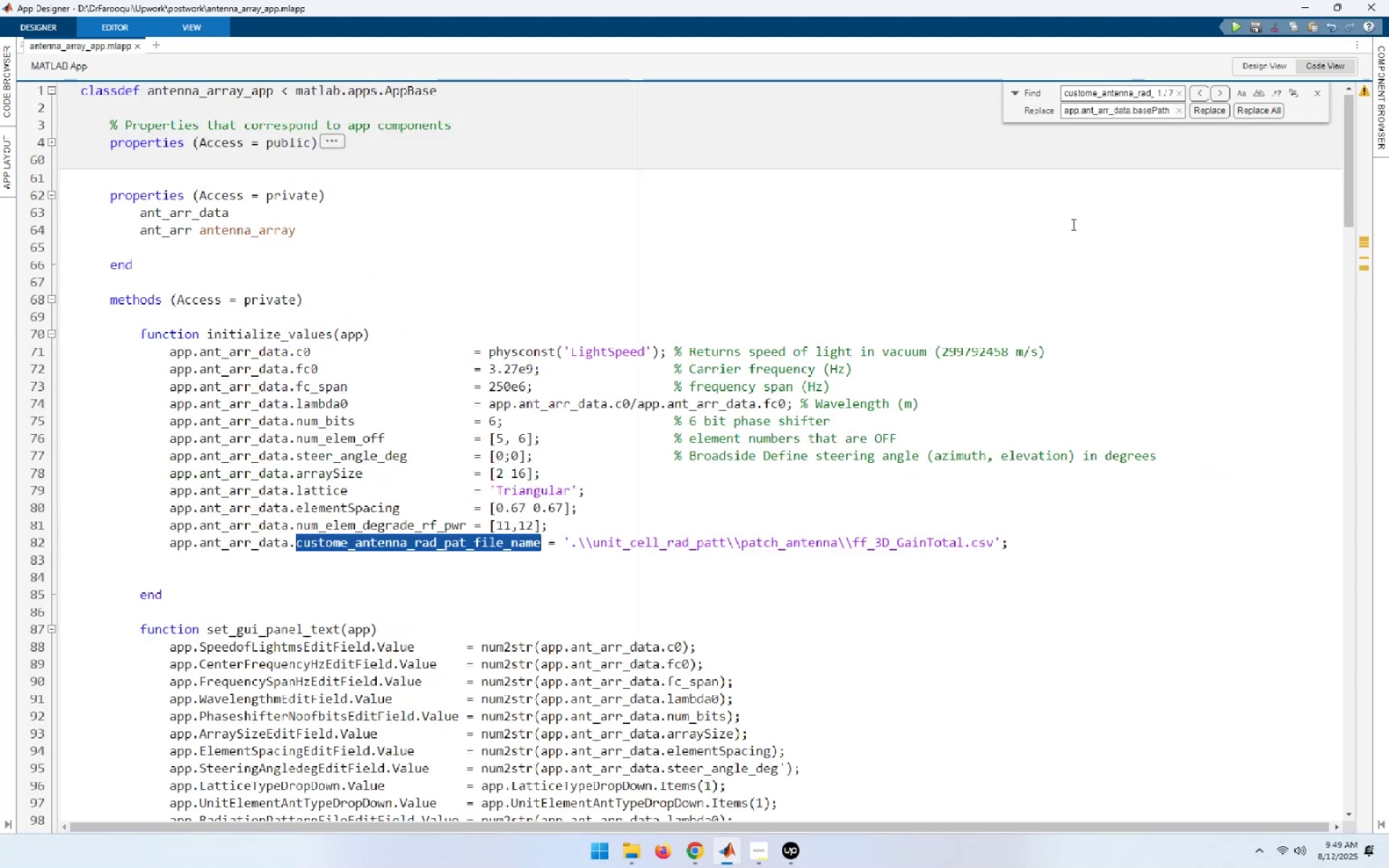 
key(F3)
 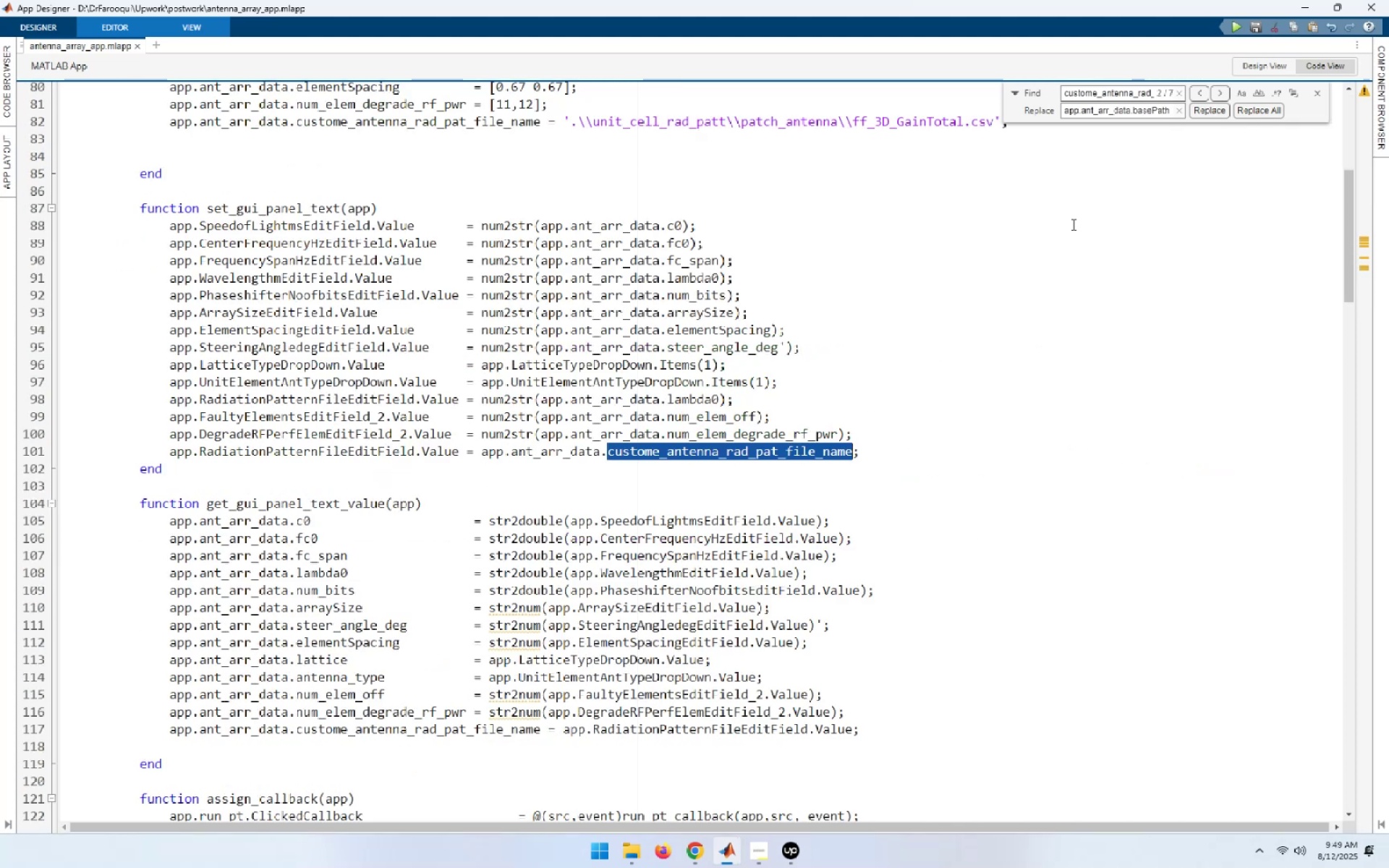 
key(F3)
 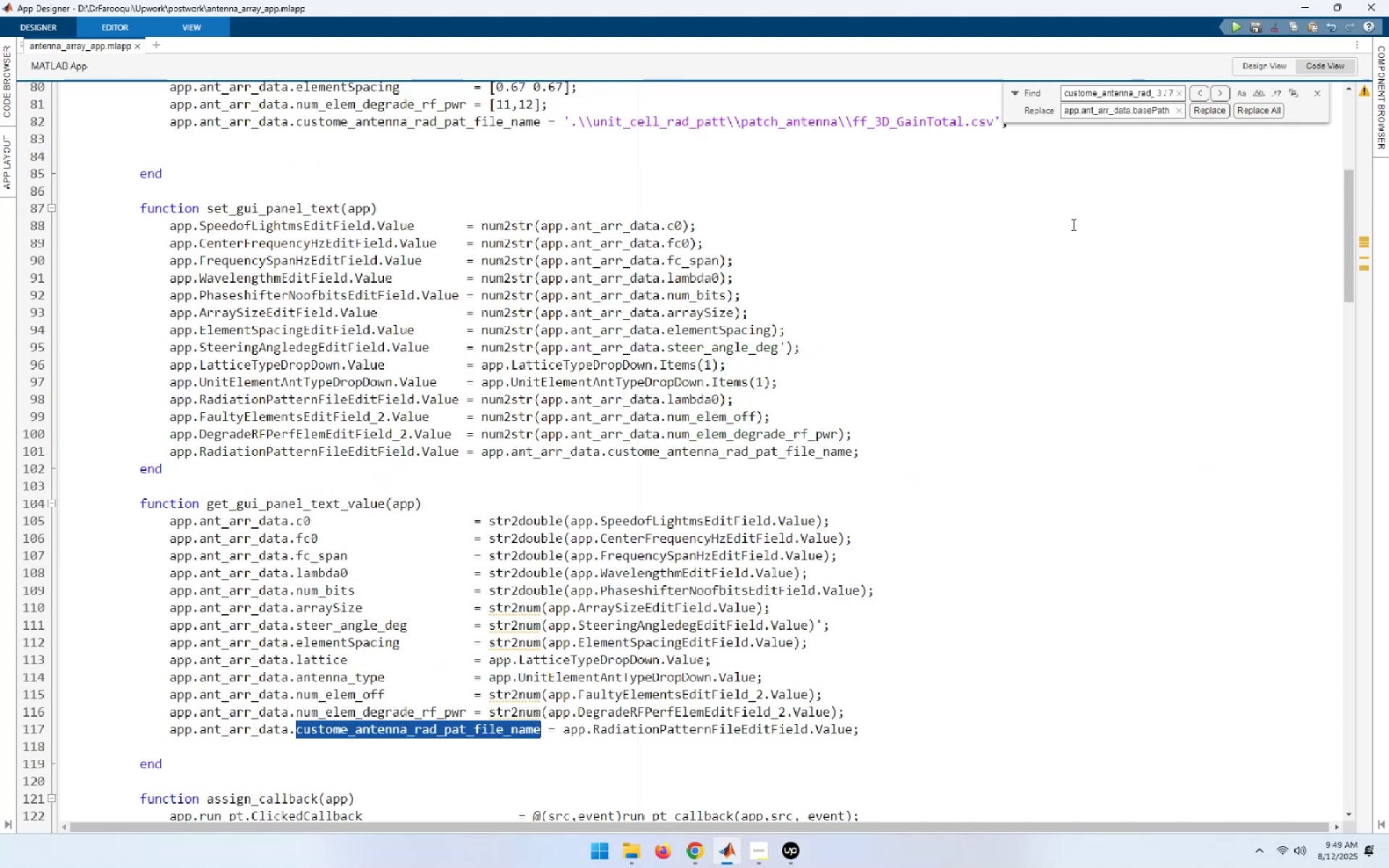 
key(F3)
 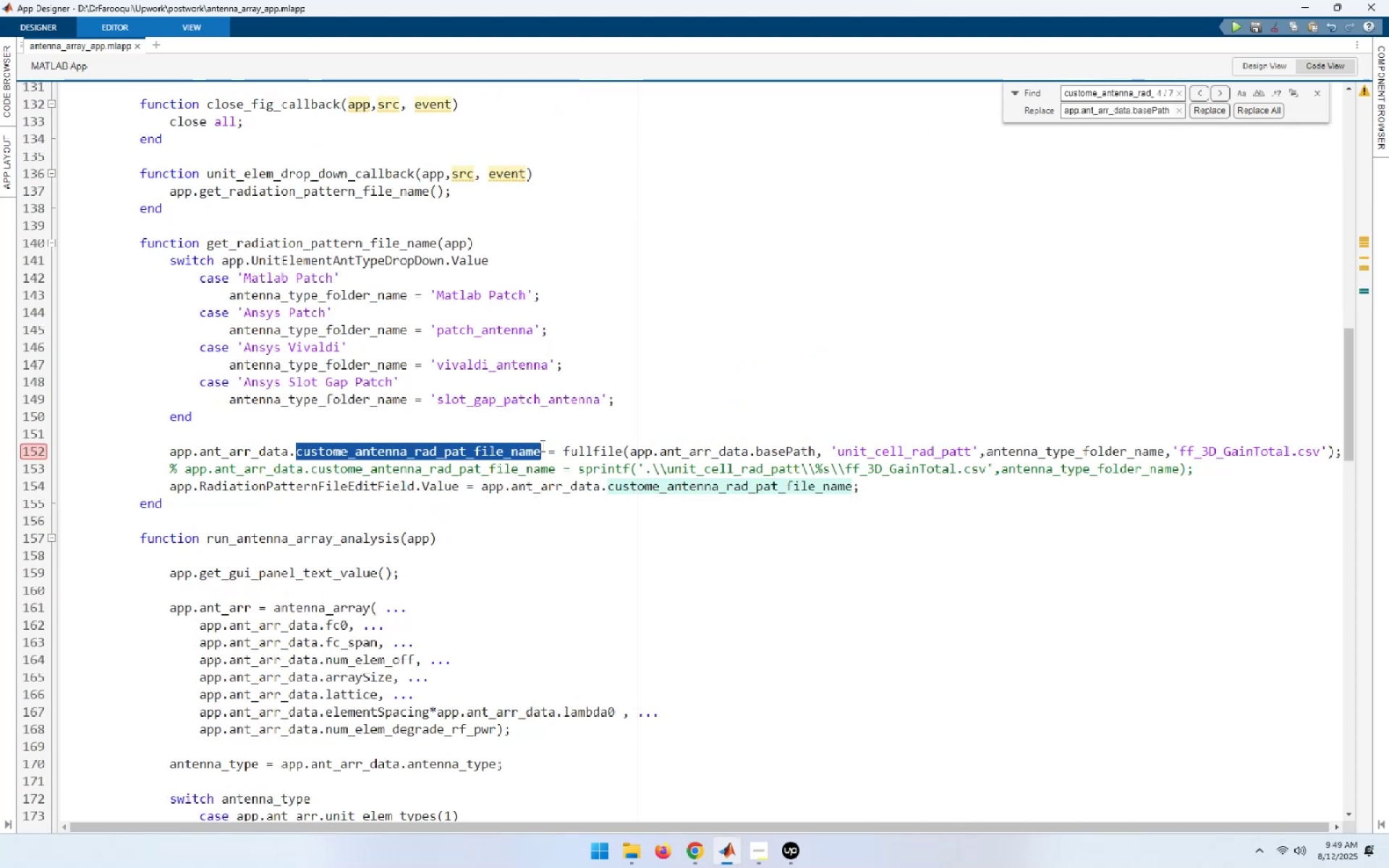 
left_click([563, 449])
 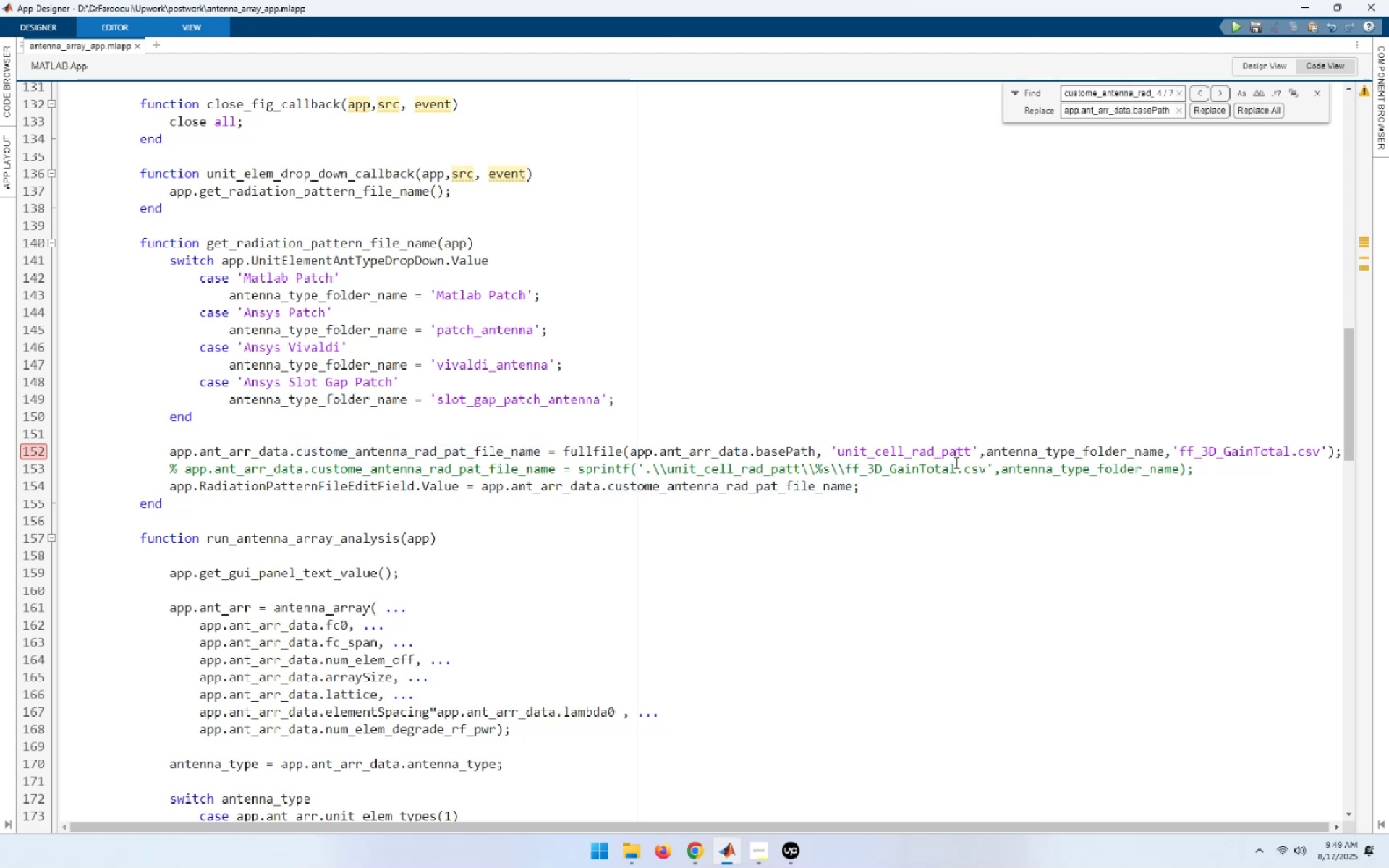 
key(Shift+End)
 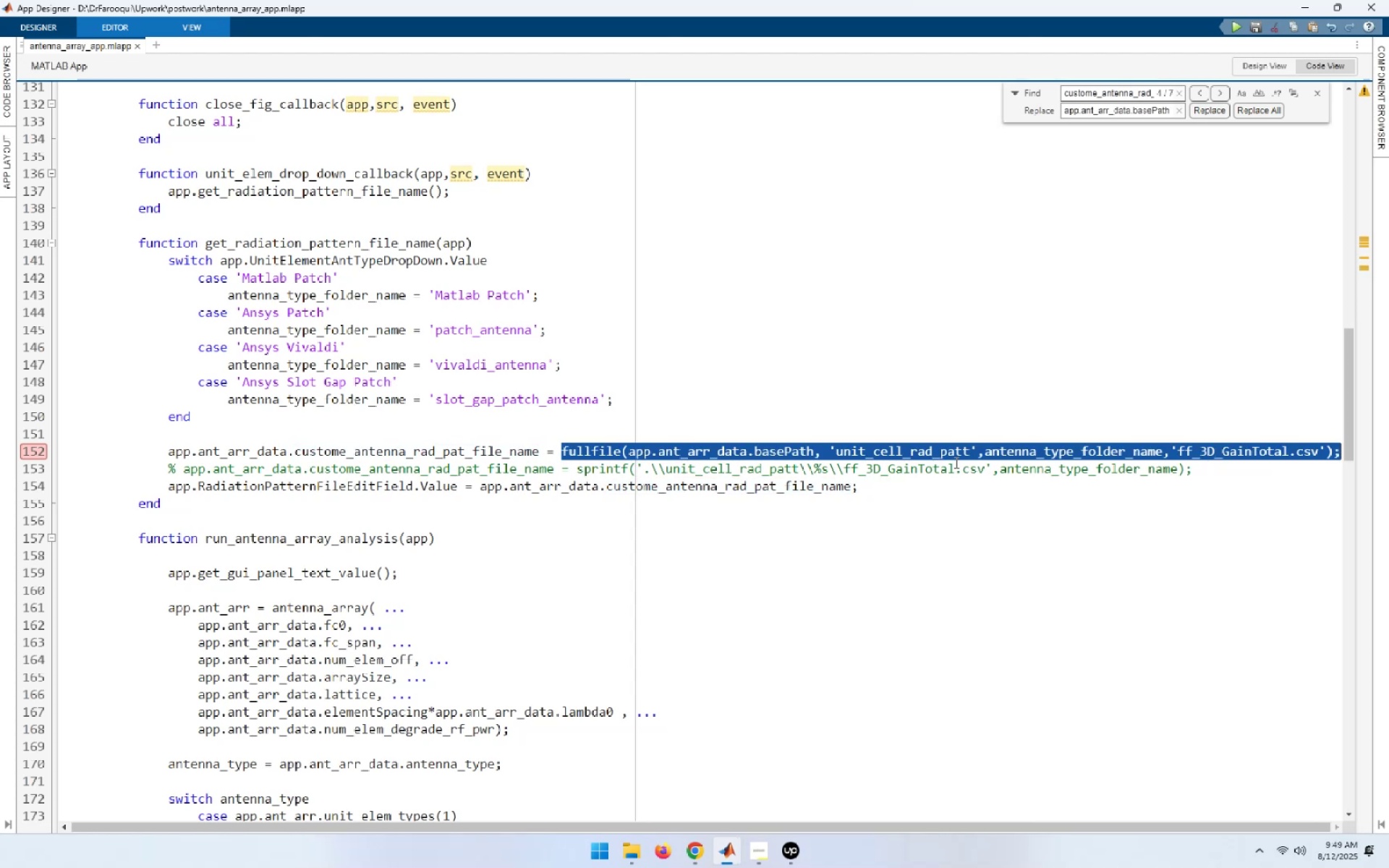 
key(Control+C)
 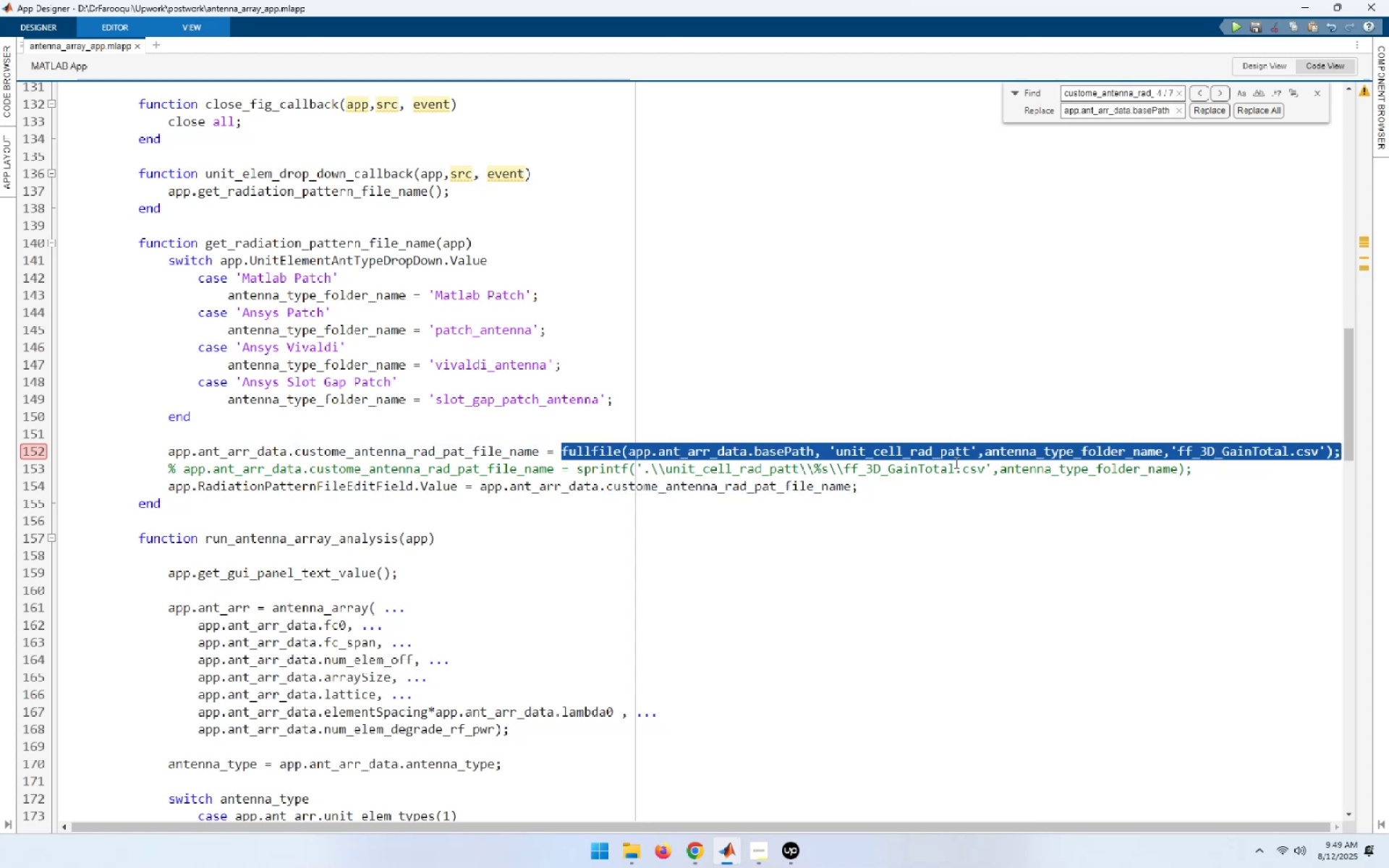 
key(Control+Home)
 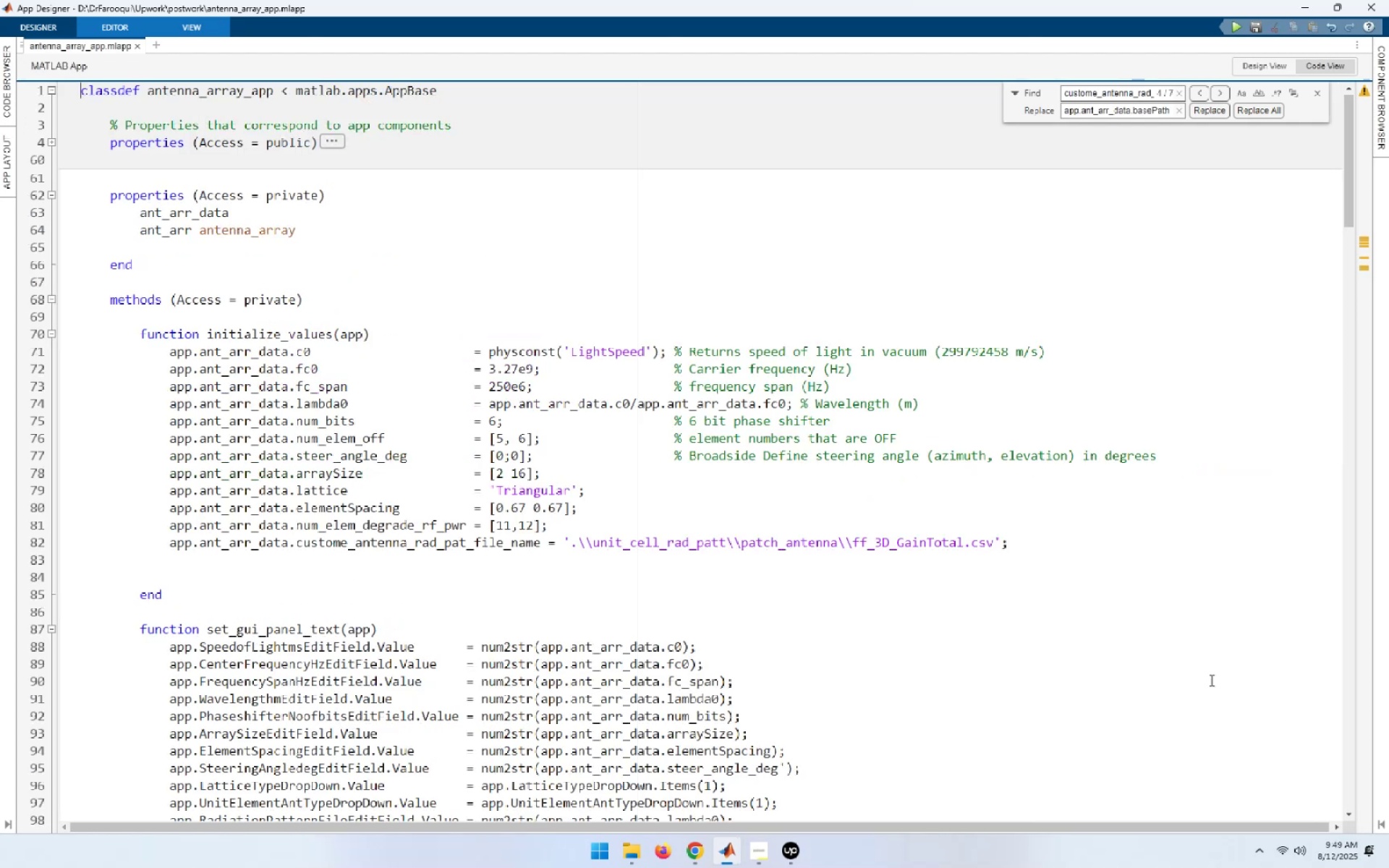 
left_click([1032, 540])
 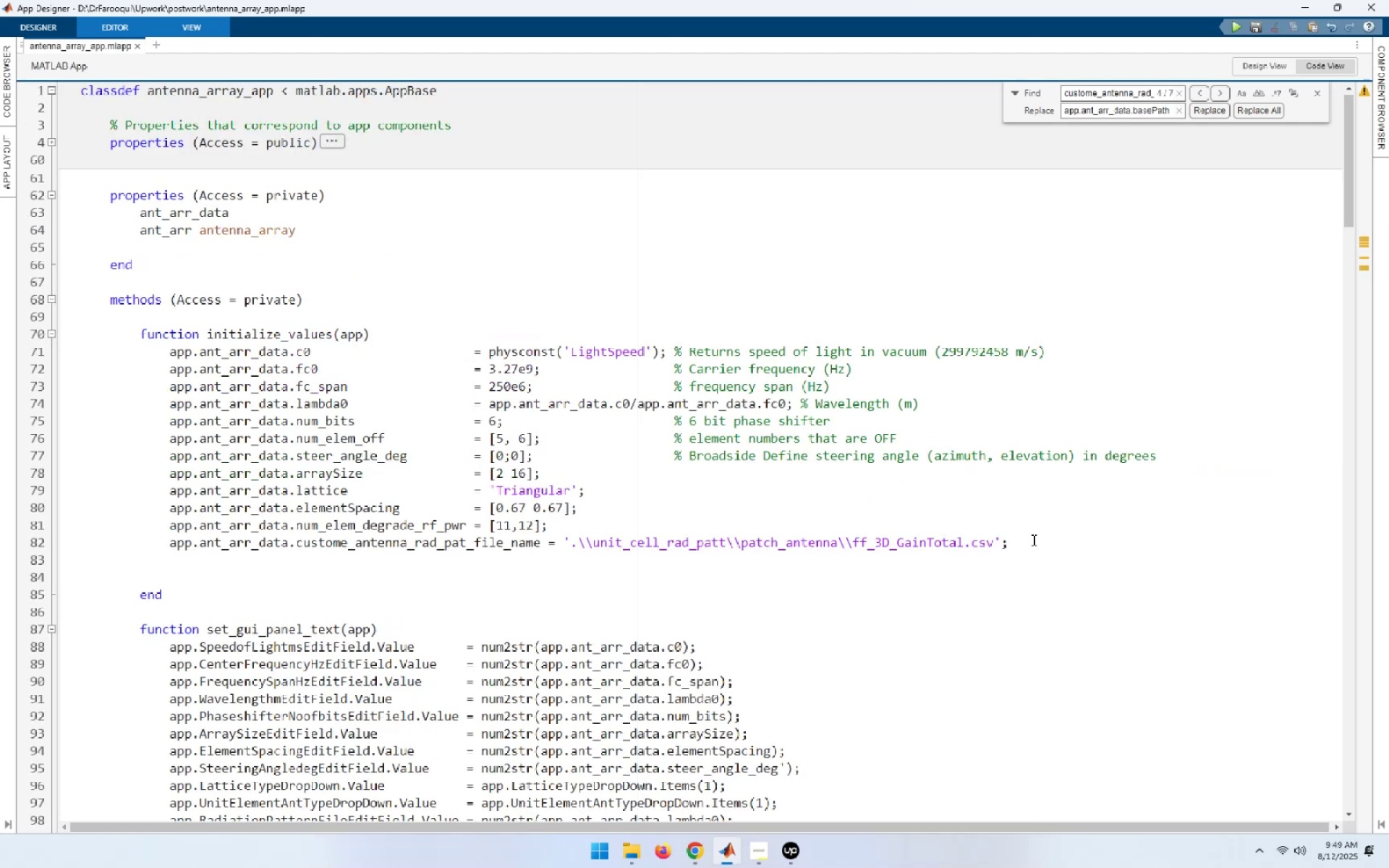 
key(NumpadEnter)
 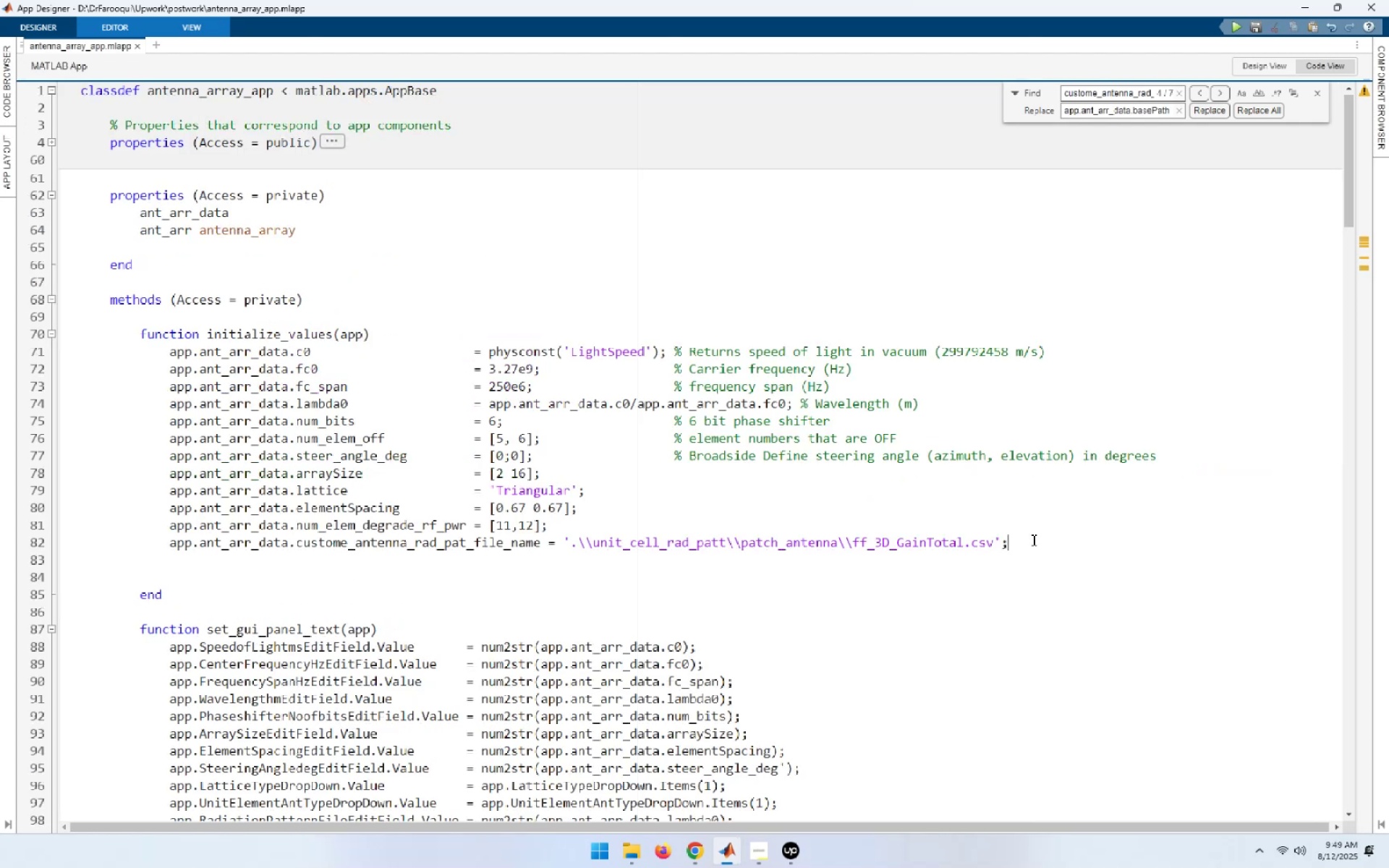 
key(Control+ControlLeft)
 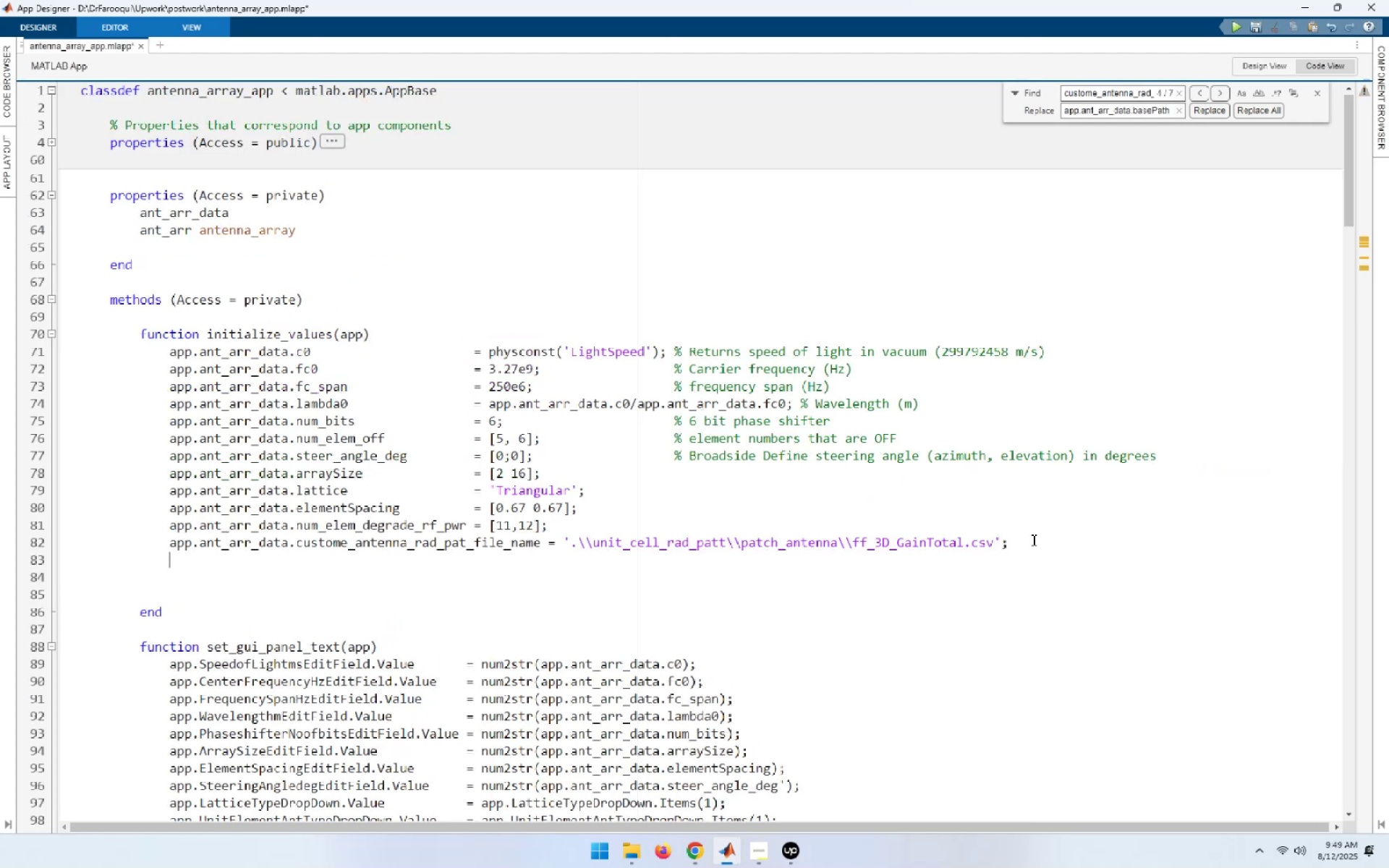 
key(Control+B)
 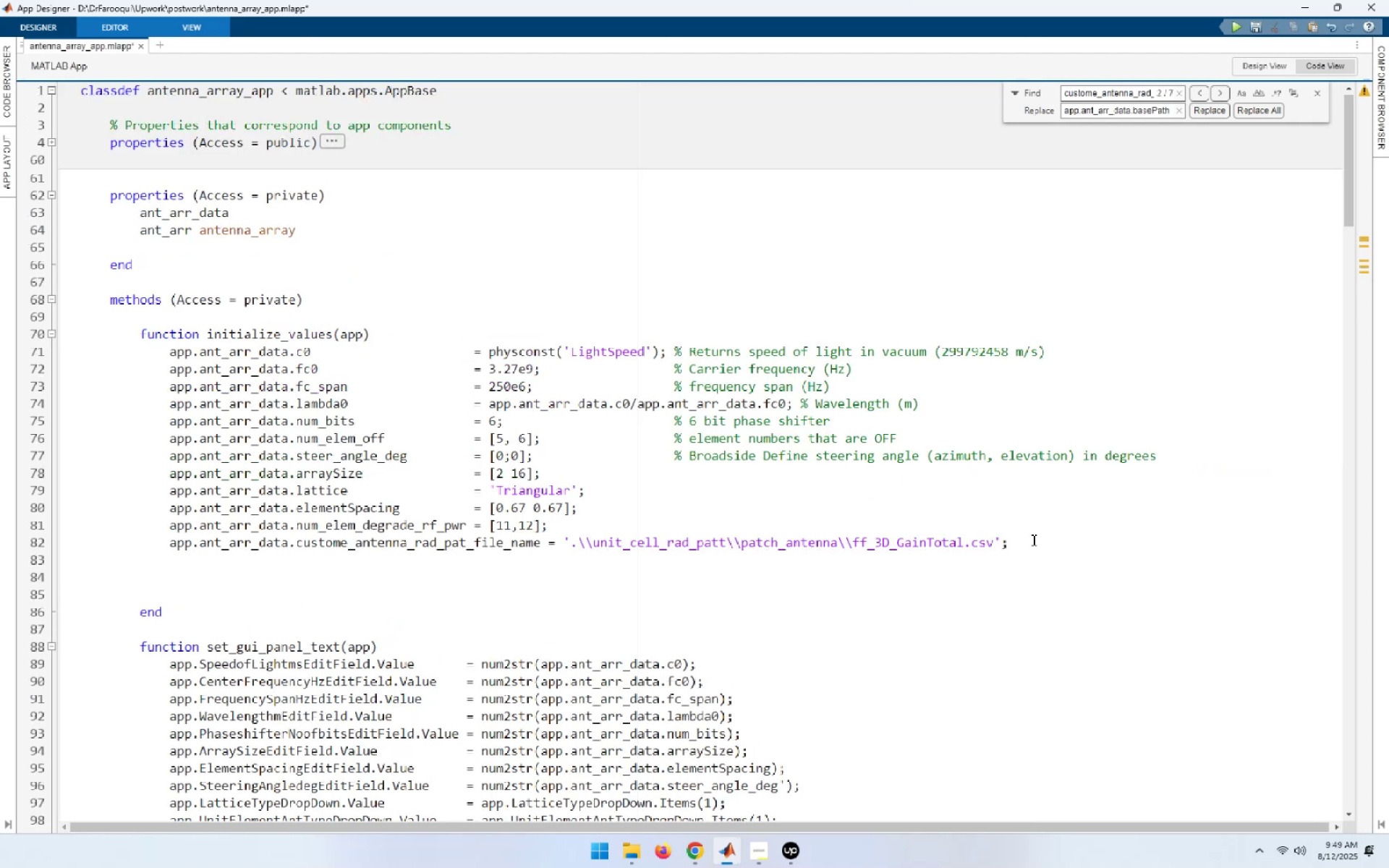 
key(Control+V)
 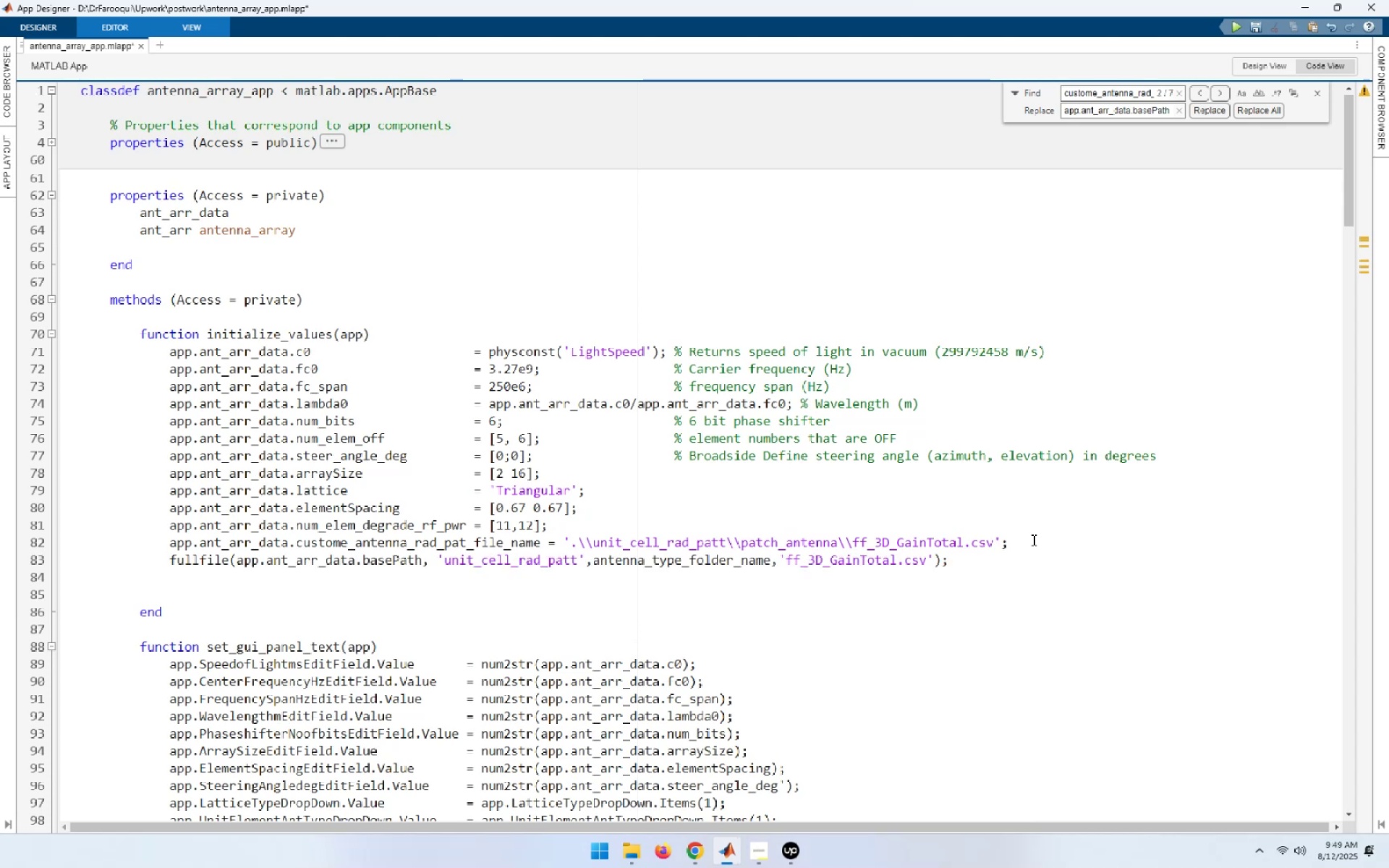 
key(Home)
 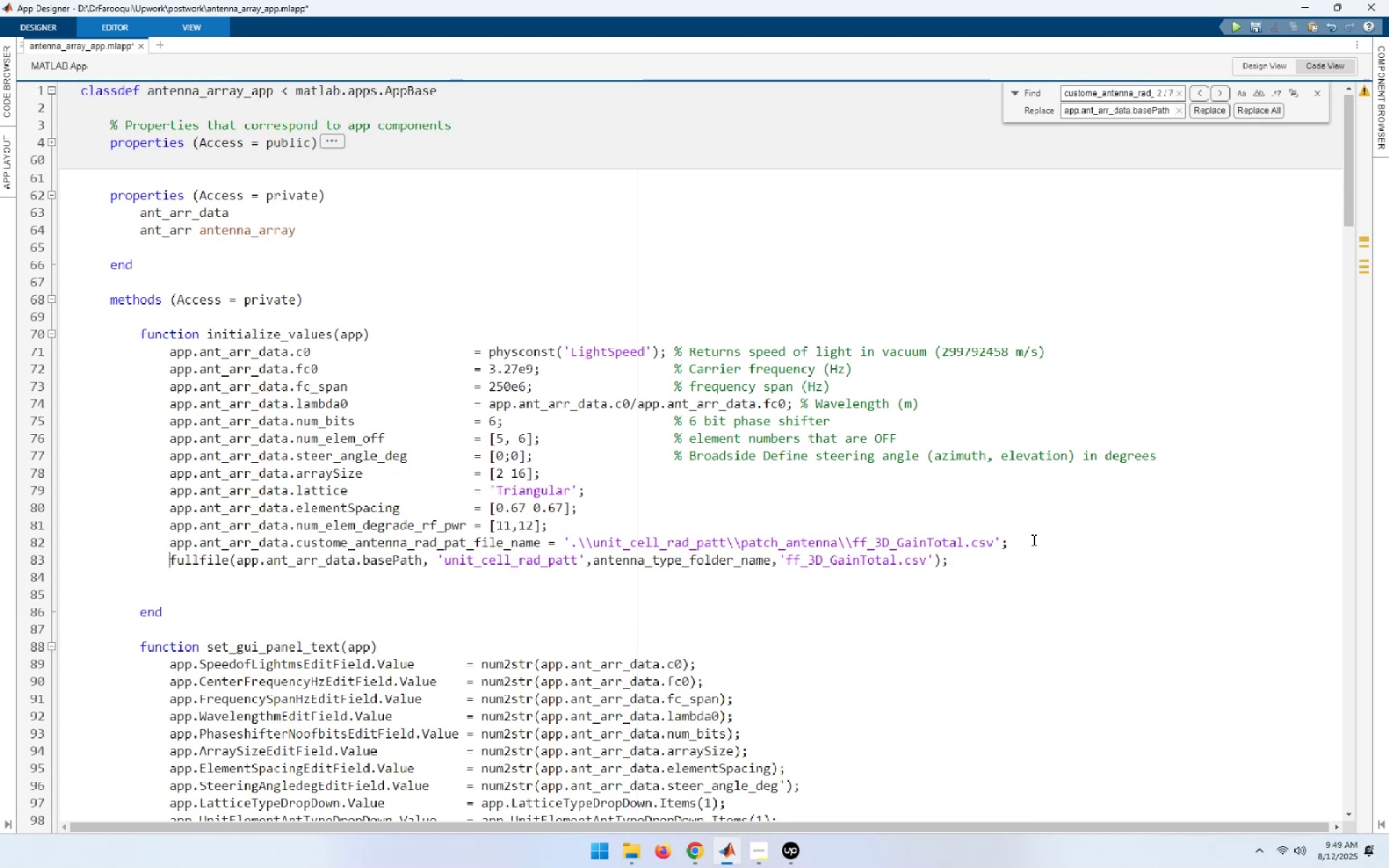 
key(Shift+End)
 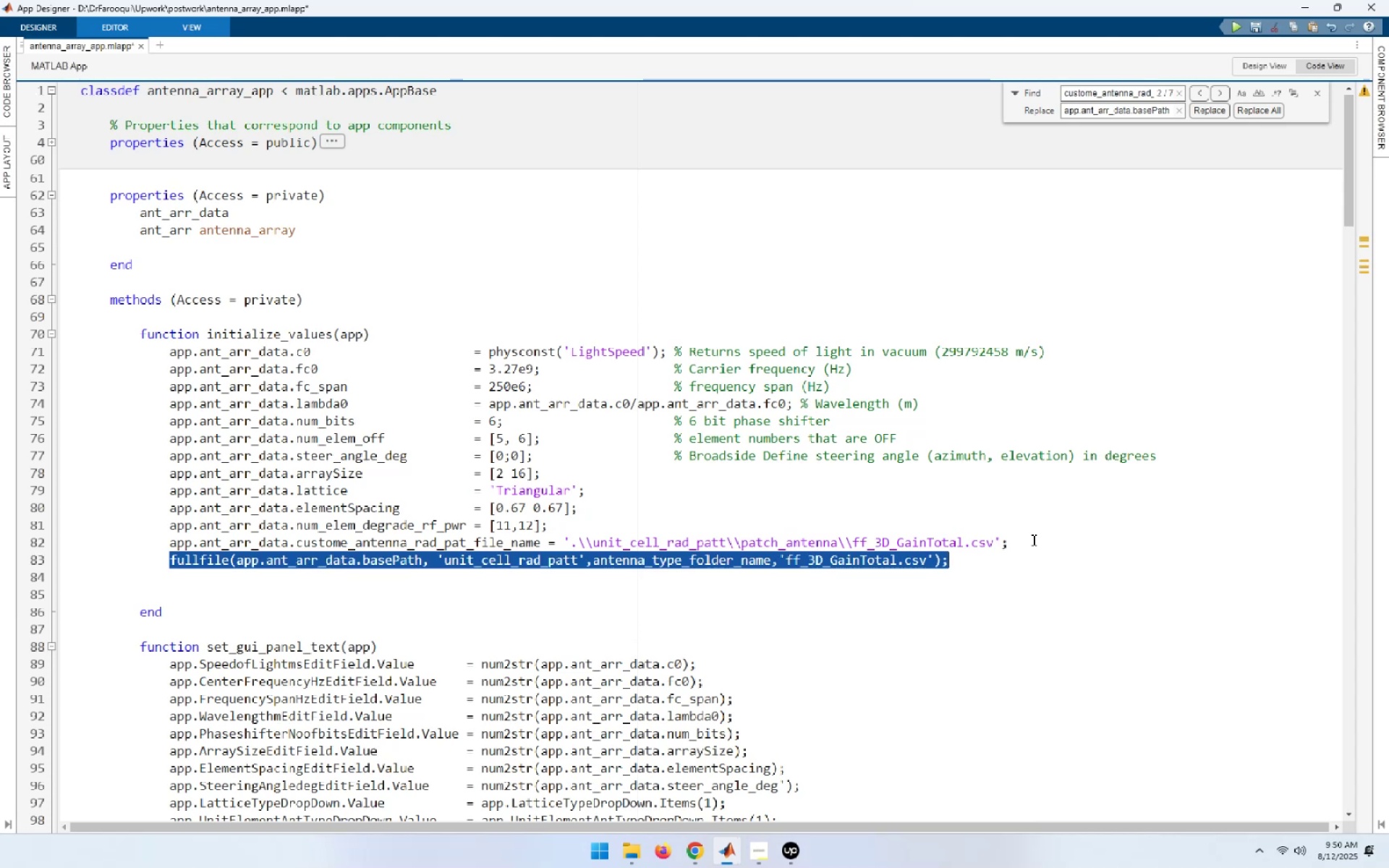 
key(Shift+ArrowLeft)
 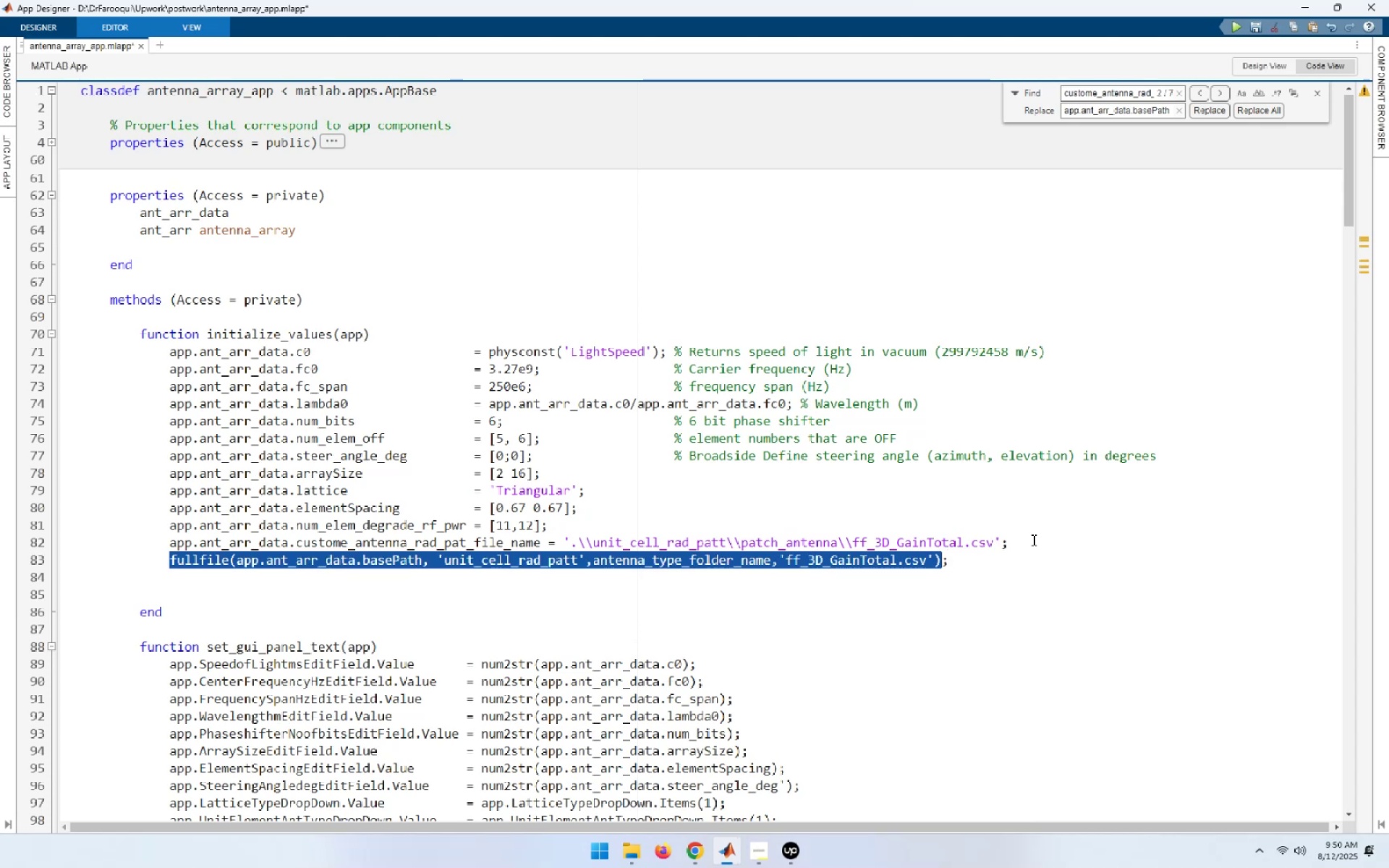 
key(Control+C)
 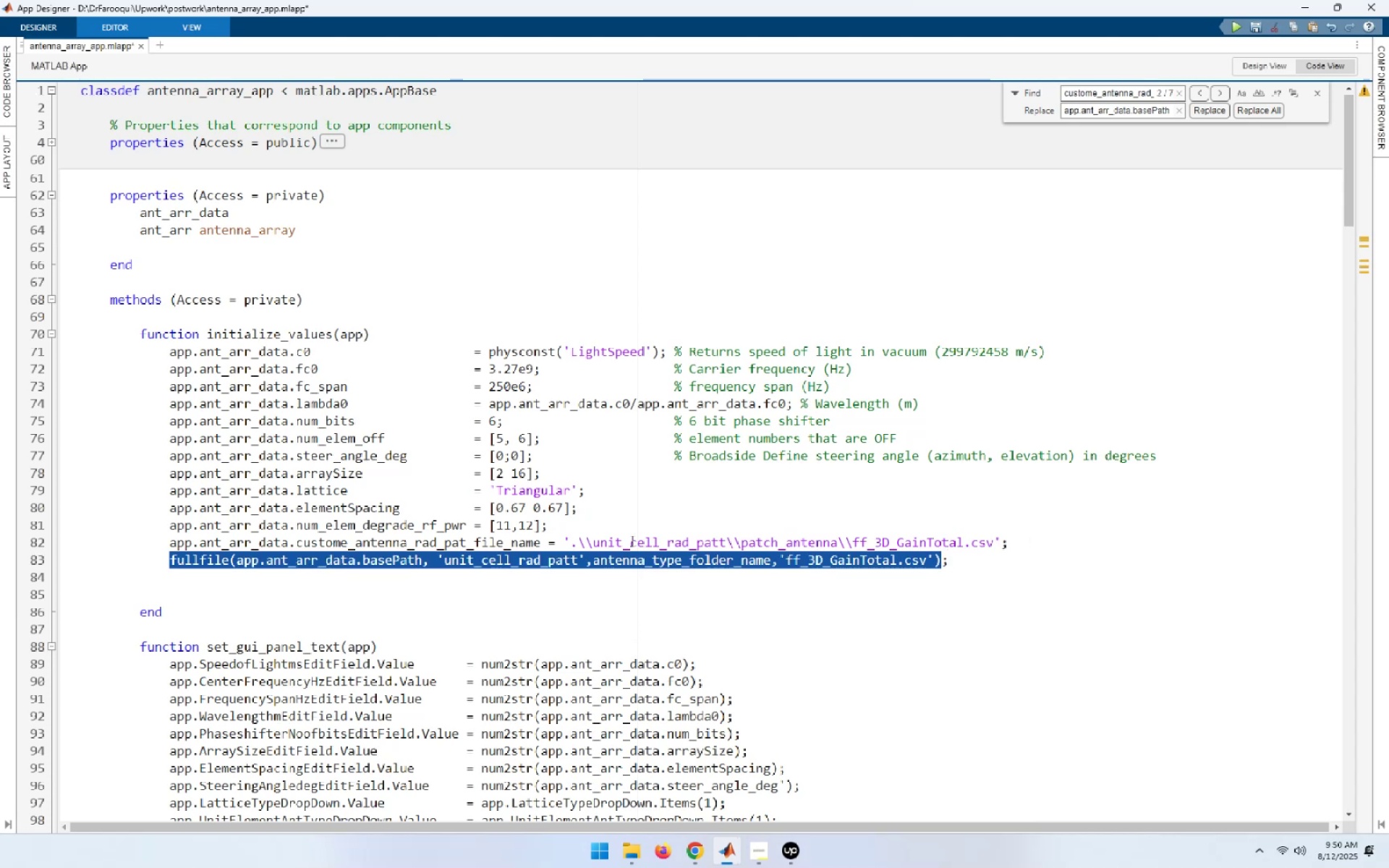 
left_click([568, 542])
 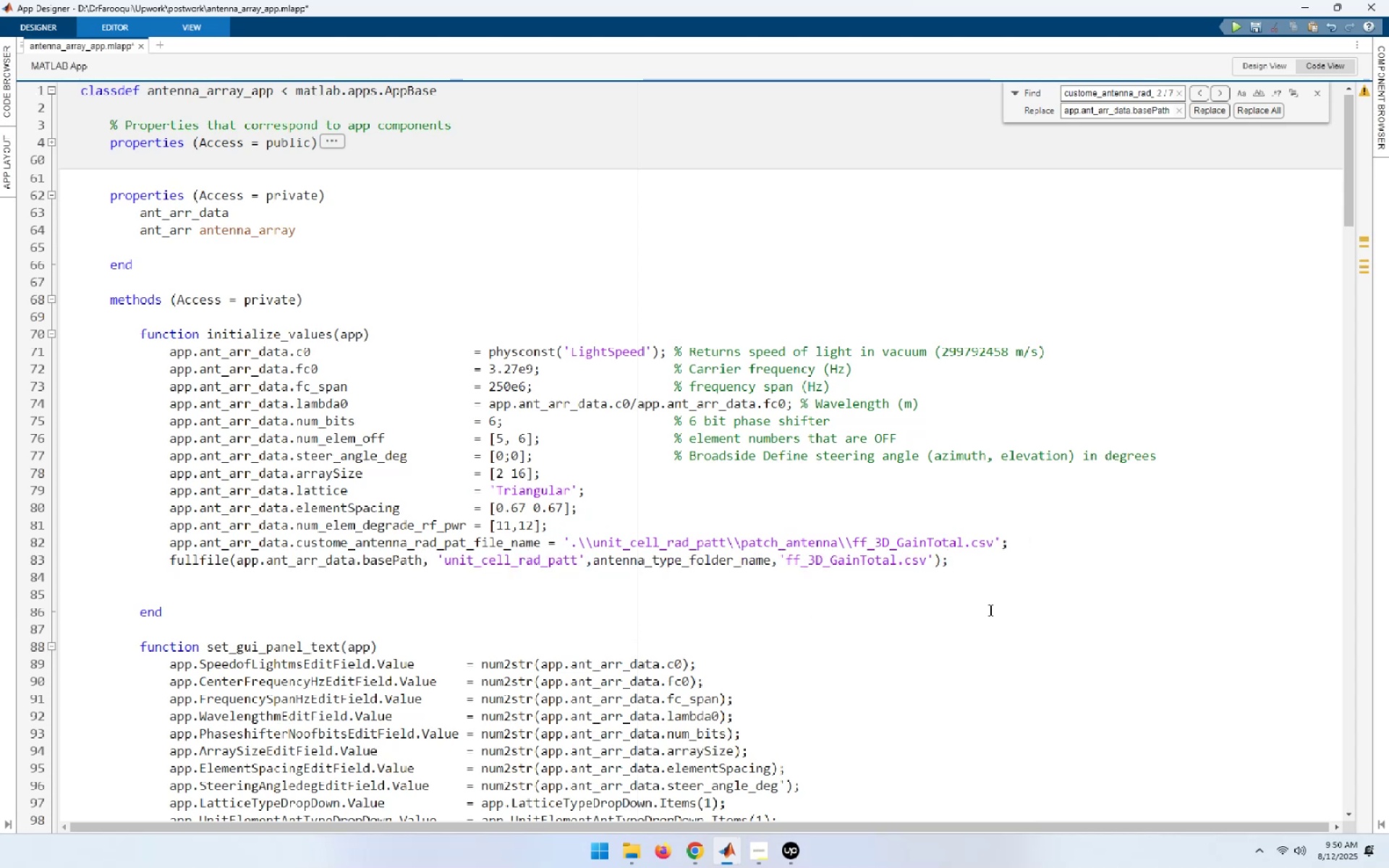 
key(ArrowLeft)
 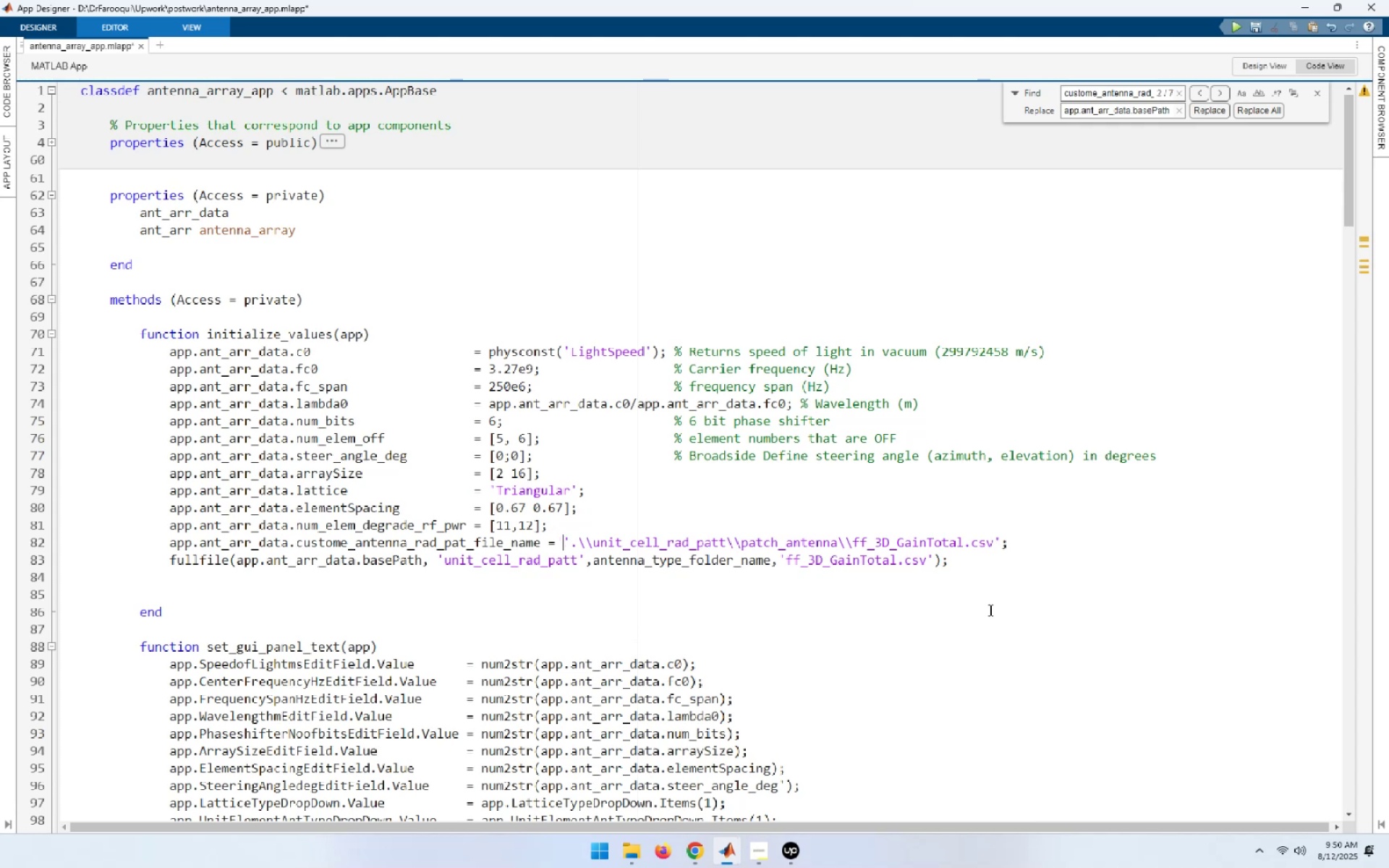 
key(Shift+End)
 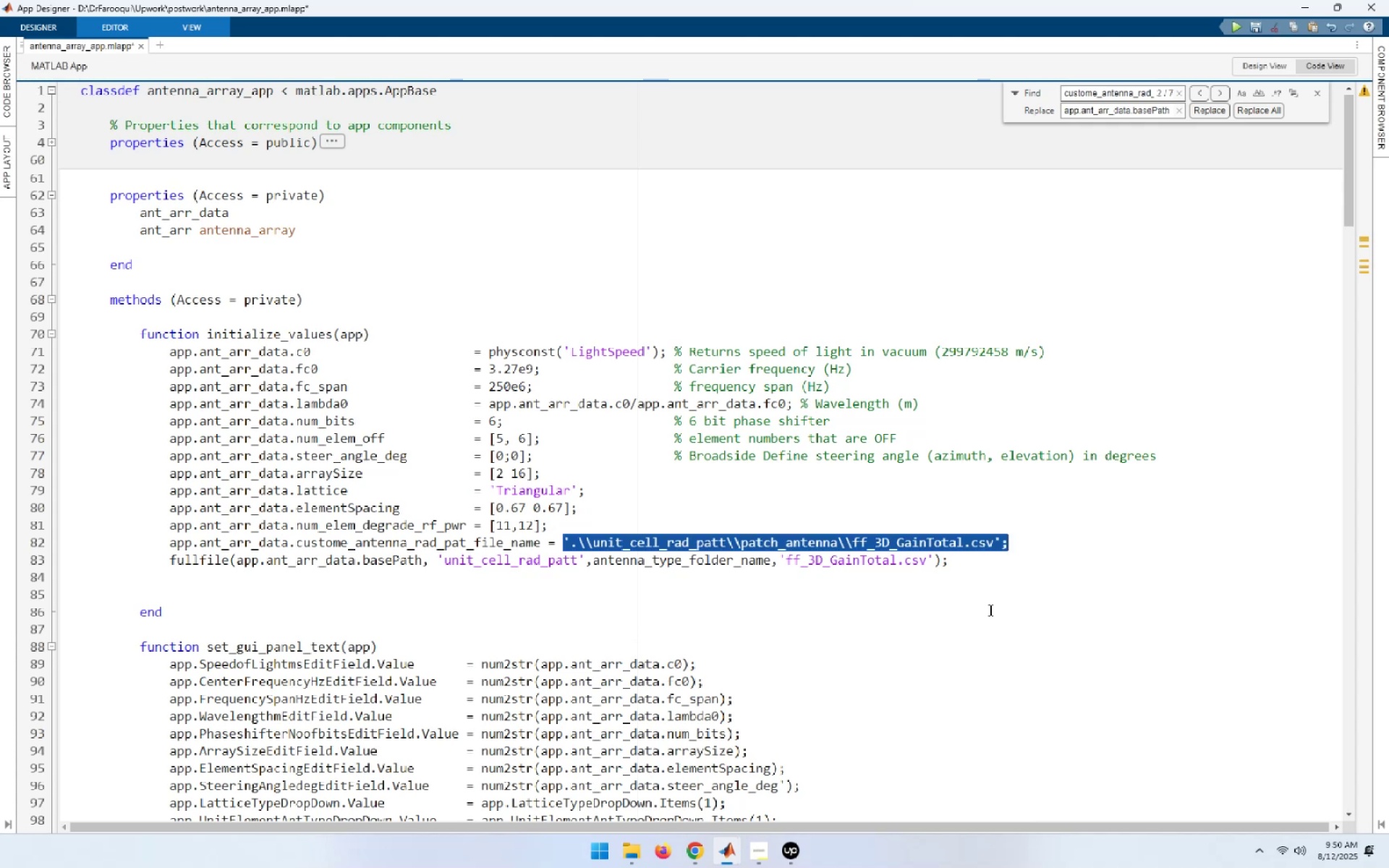 
key(Control+V)
 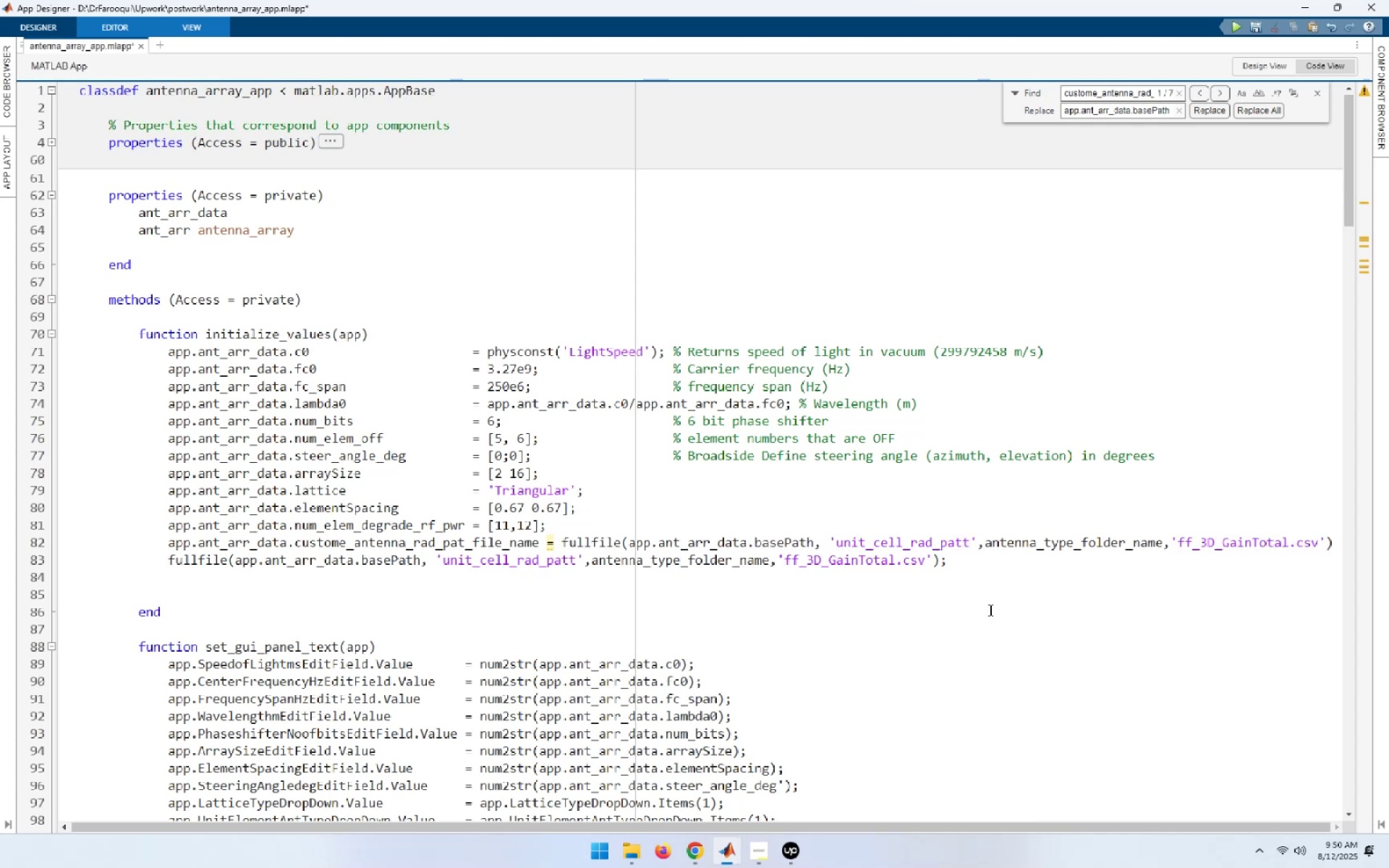 
wait(9.56)
 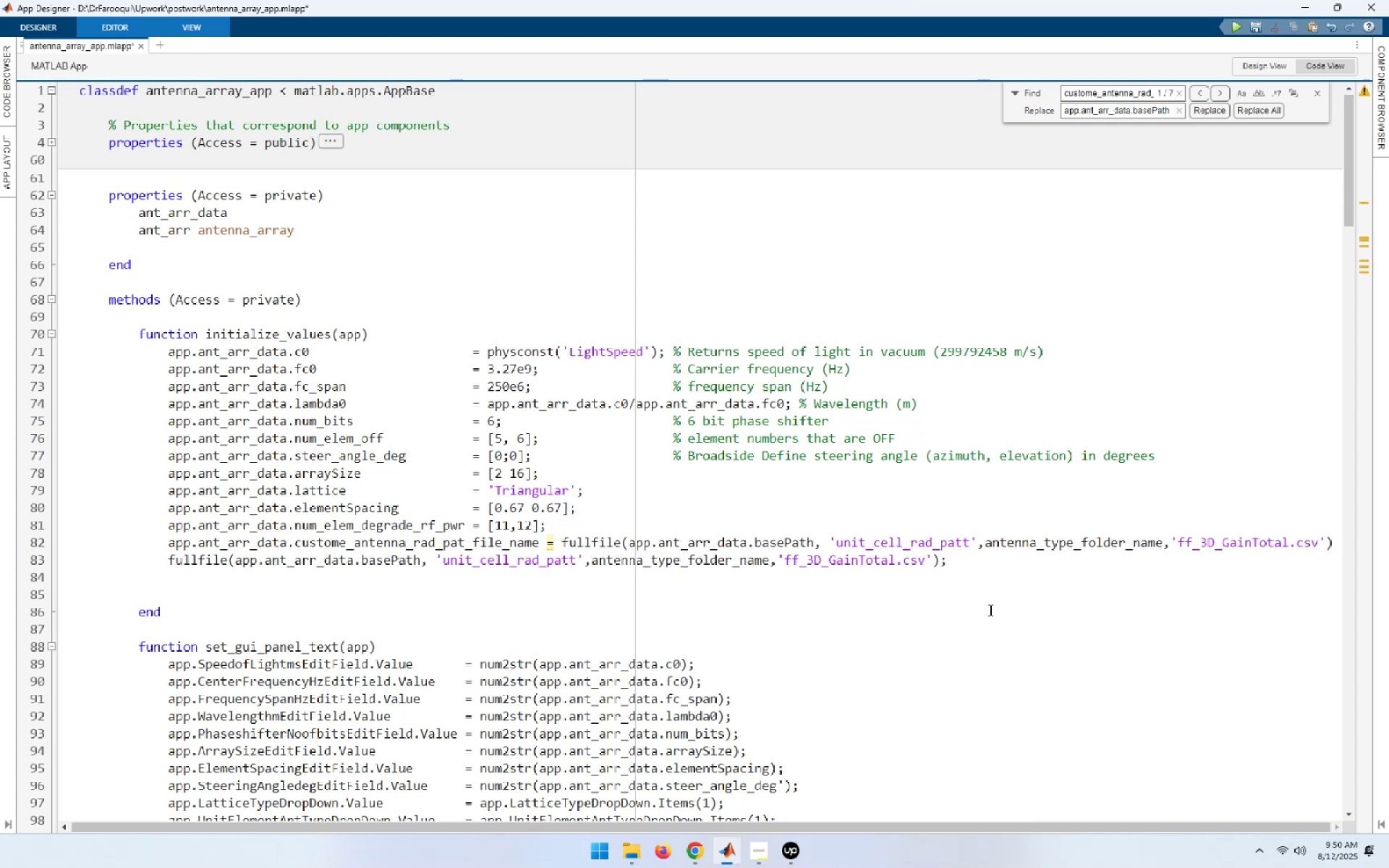 
left_click([1140, 535])
 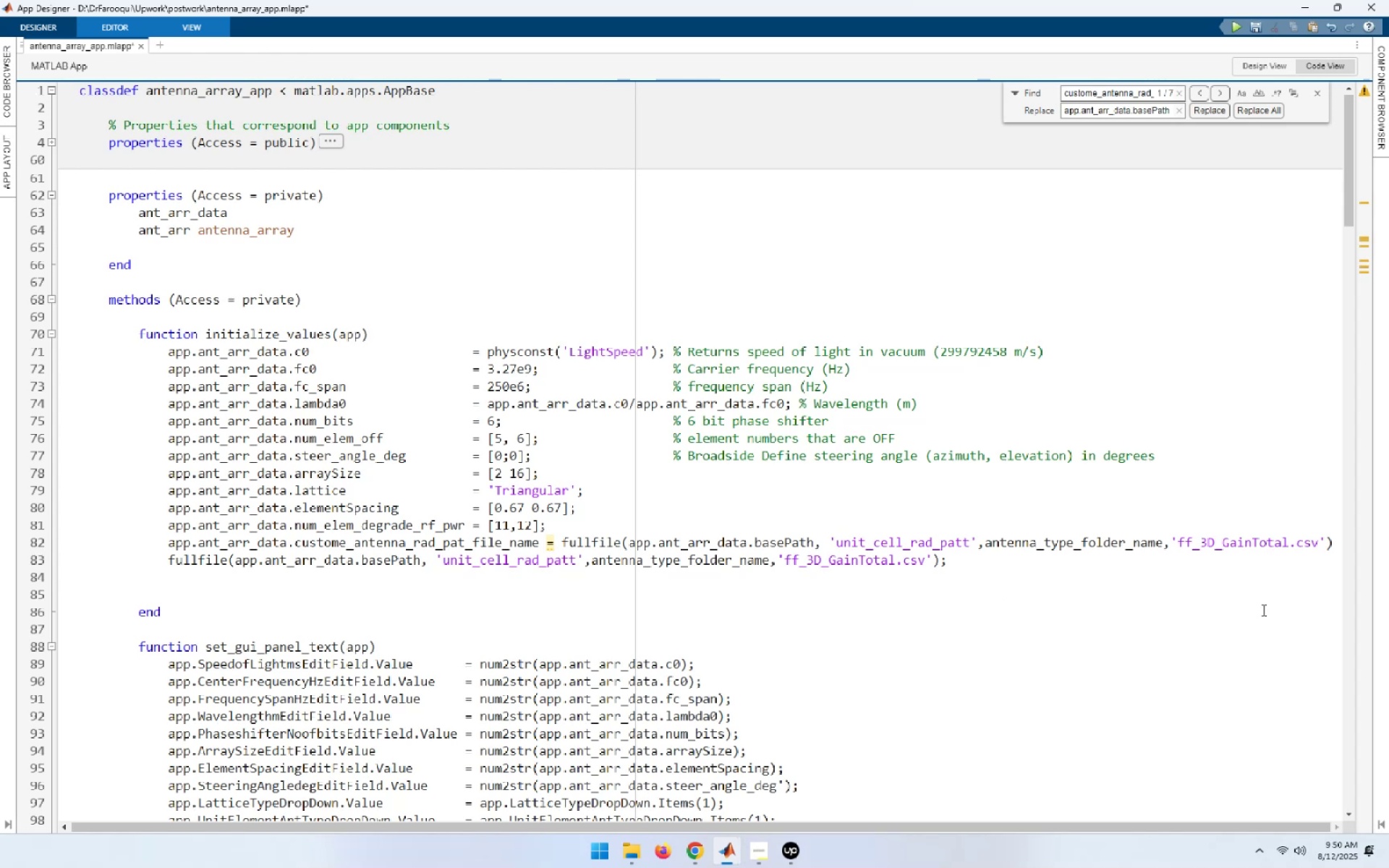 
key(End)
 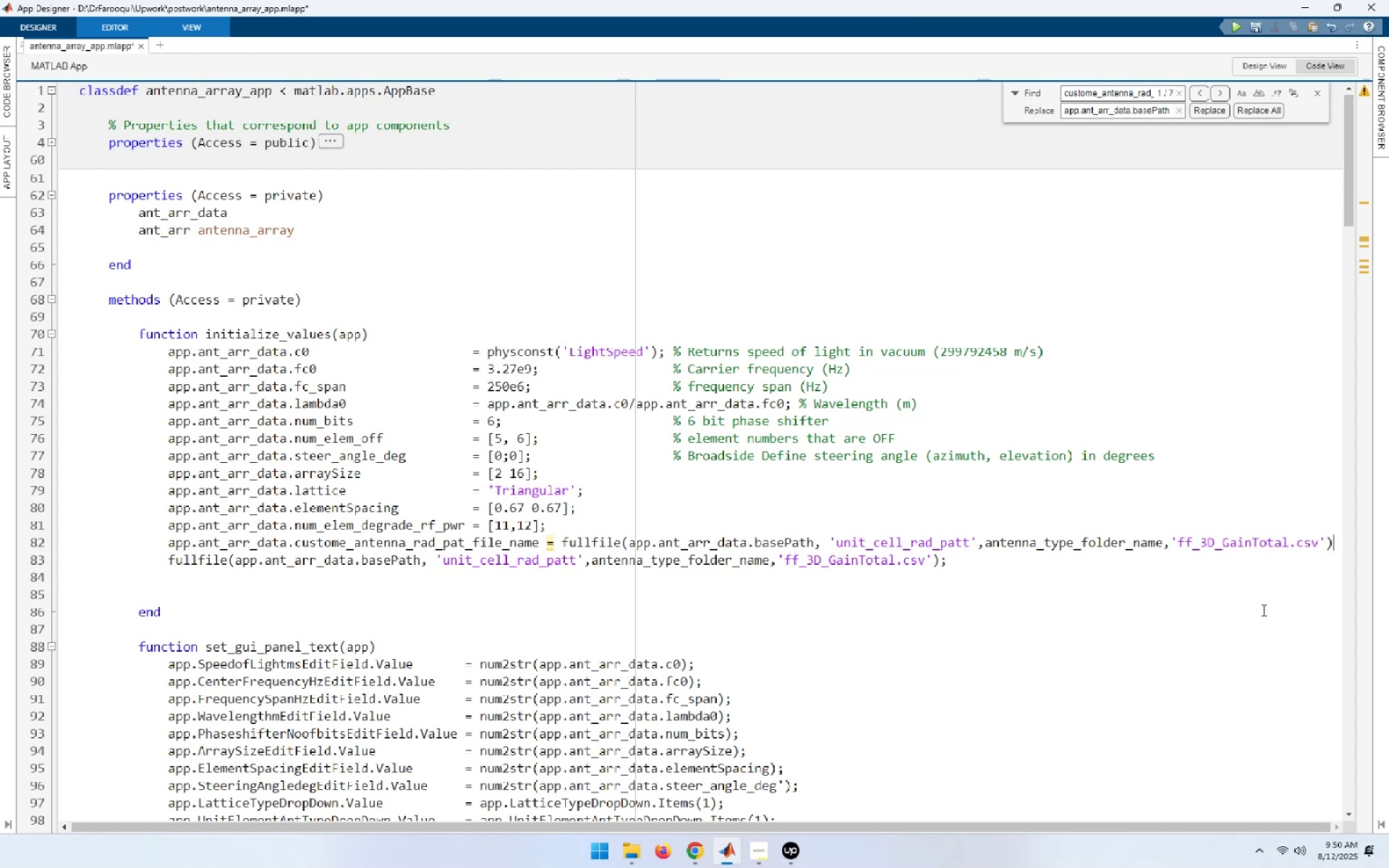 
key(Semicolon)
 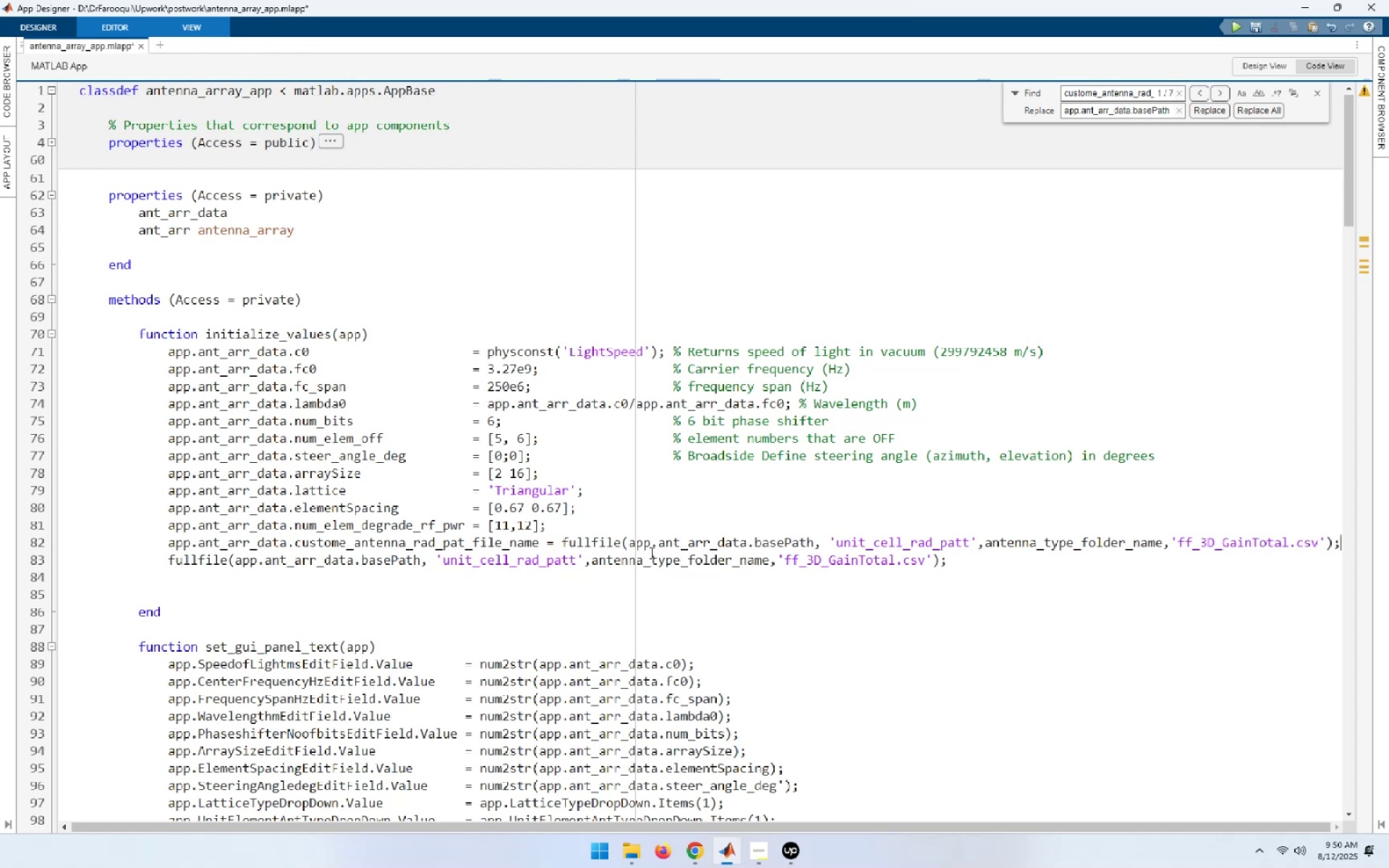 
scroll: coordinate [658, 558], scroll_direction: down, amount: 13.0
 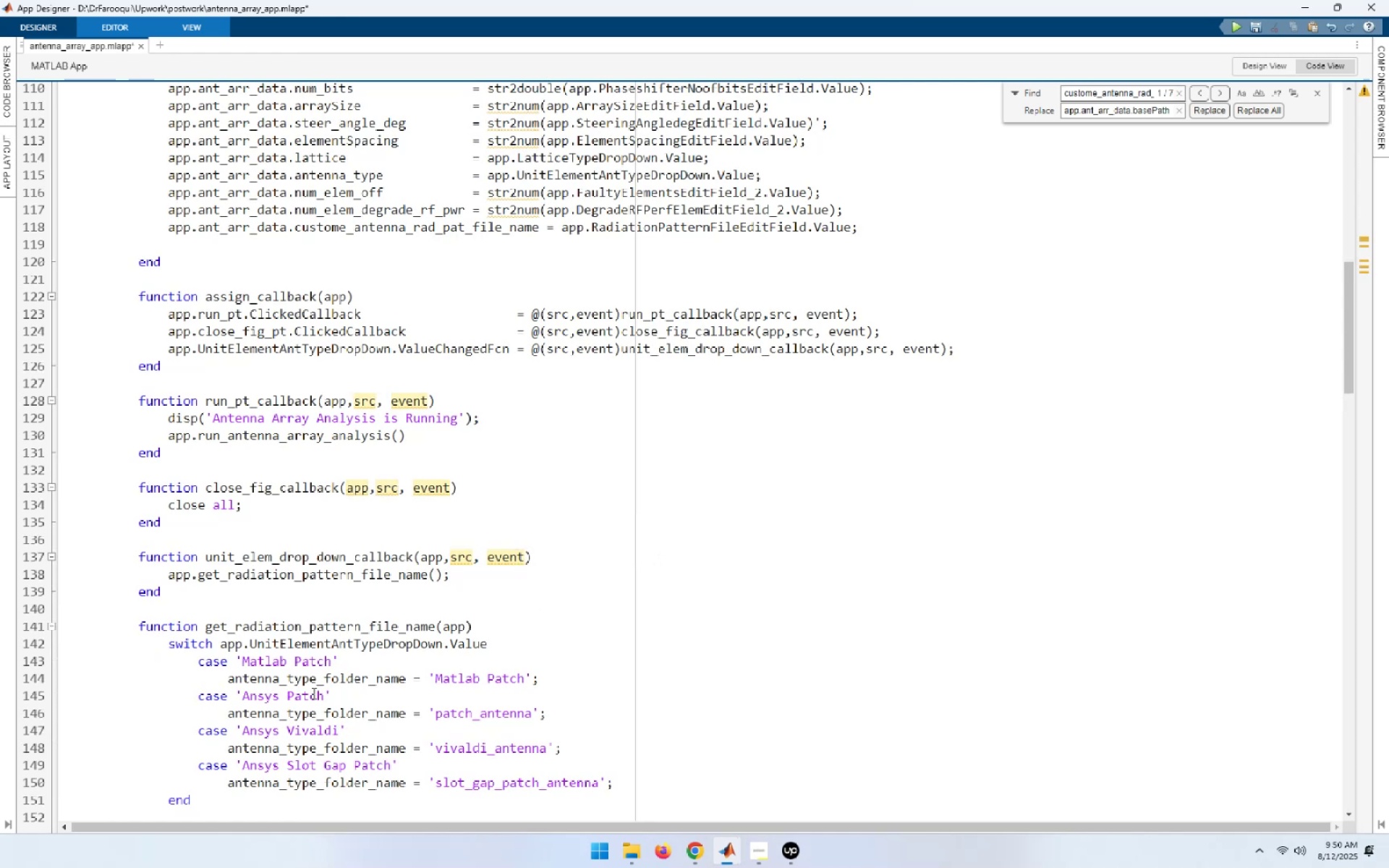 
left_click_drag(start_coordinate=[332, 663], to_coordinate=[245, 662])
 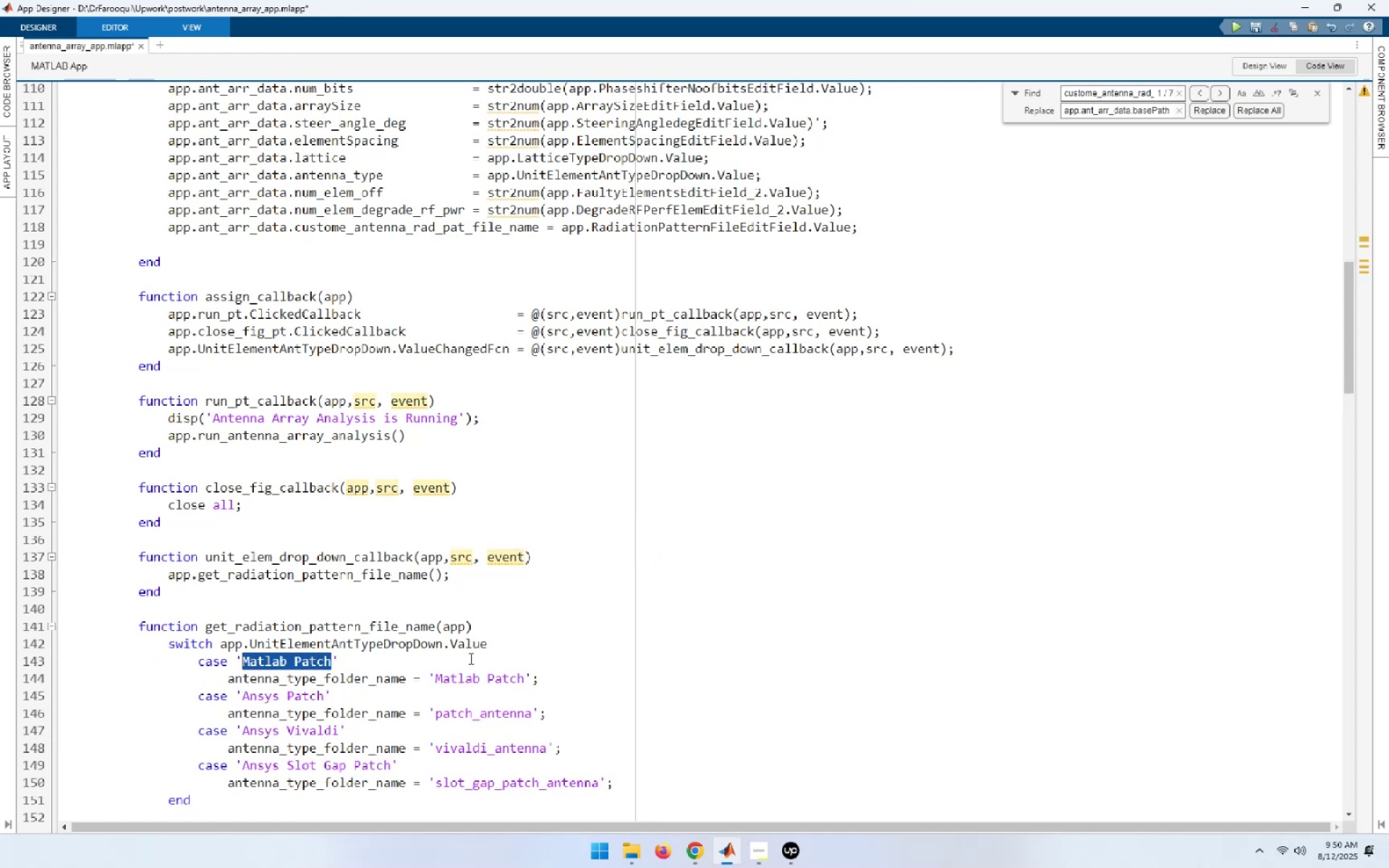 
key(Control+C)
 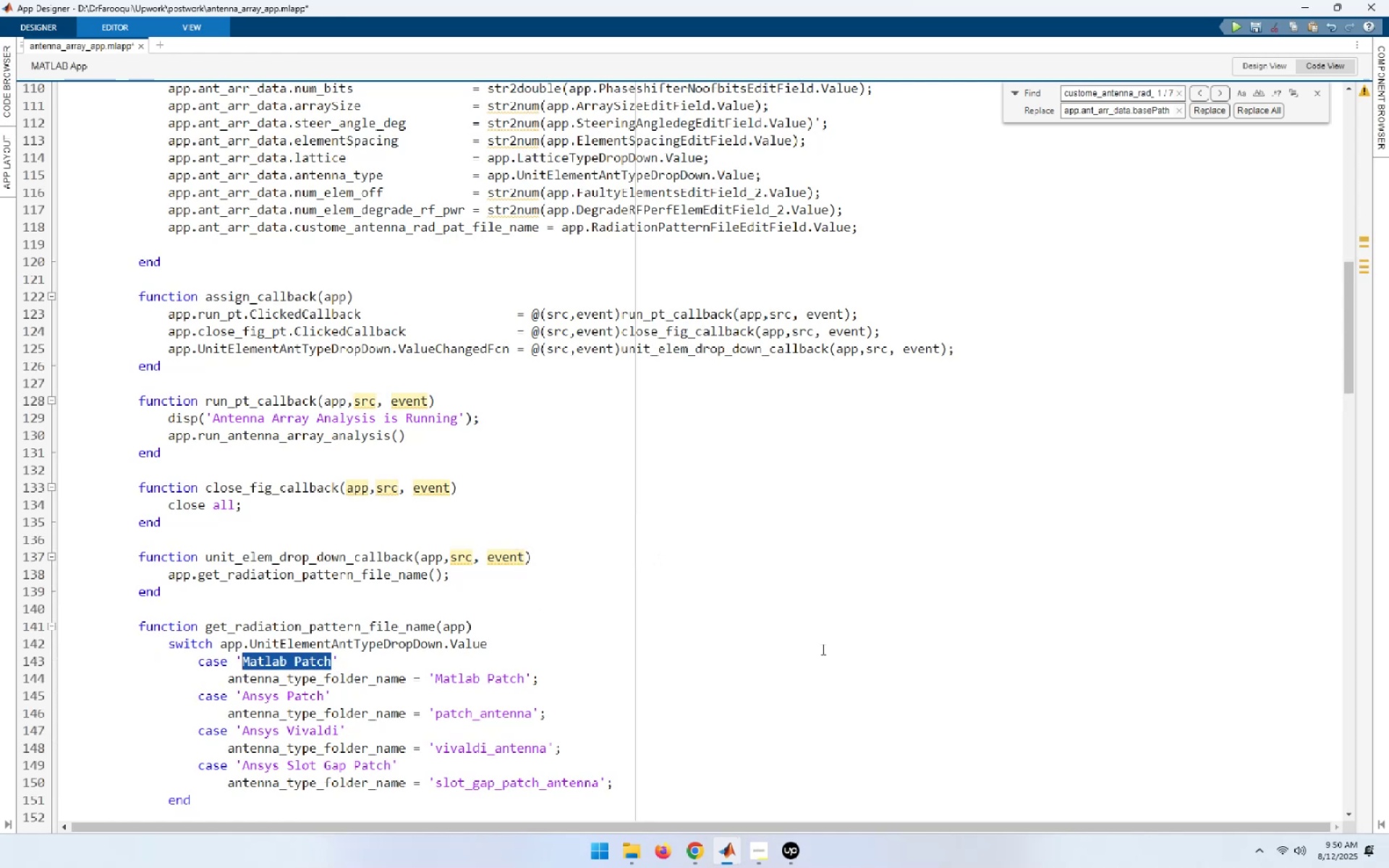 
scroll: coordinate [875, 655], scroll_direction: up, amount: 13.0
 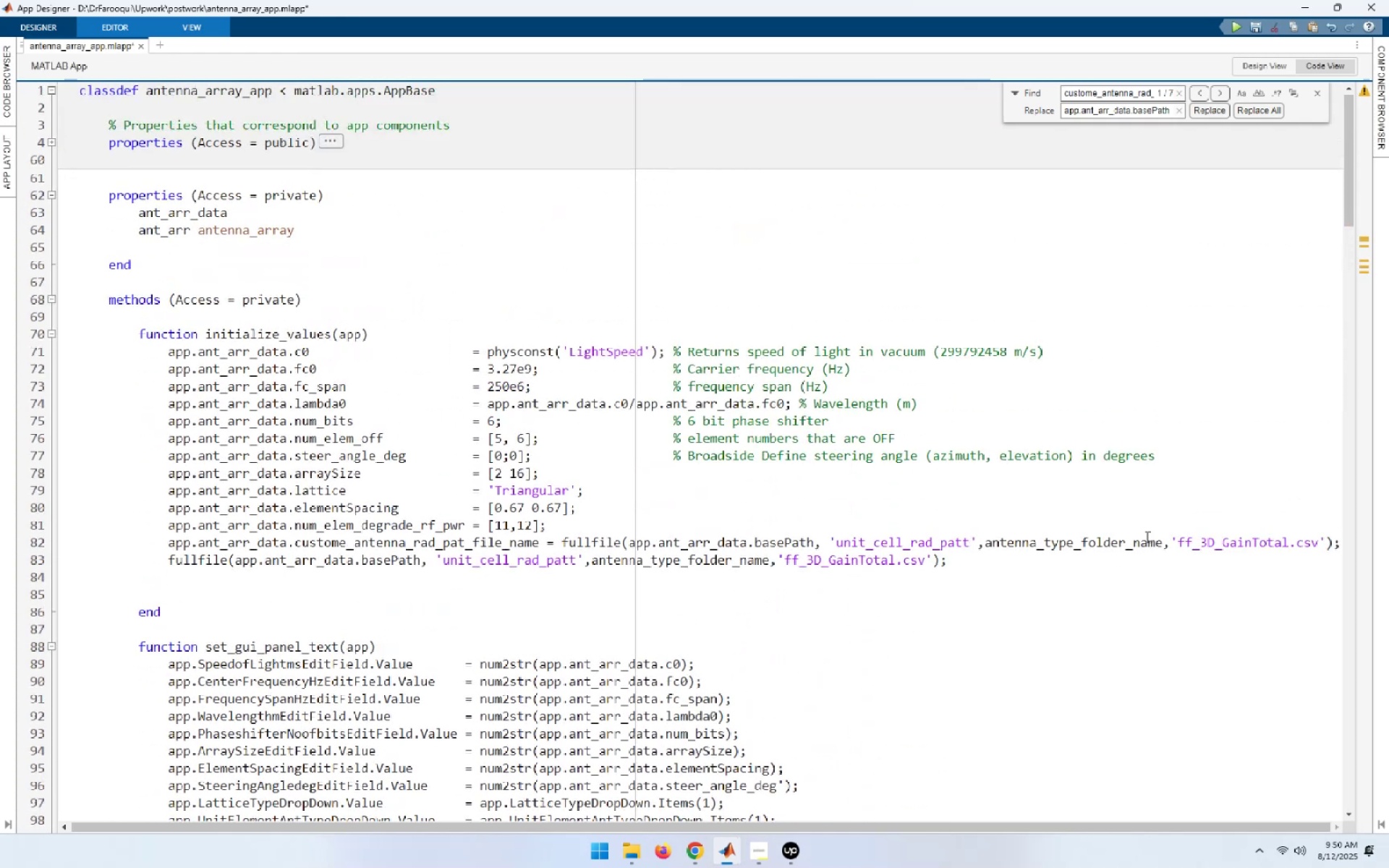 
double_click([1125, 542])
 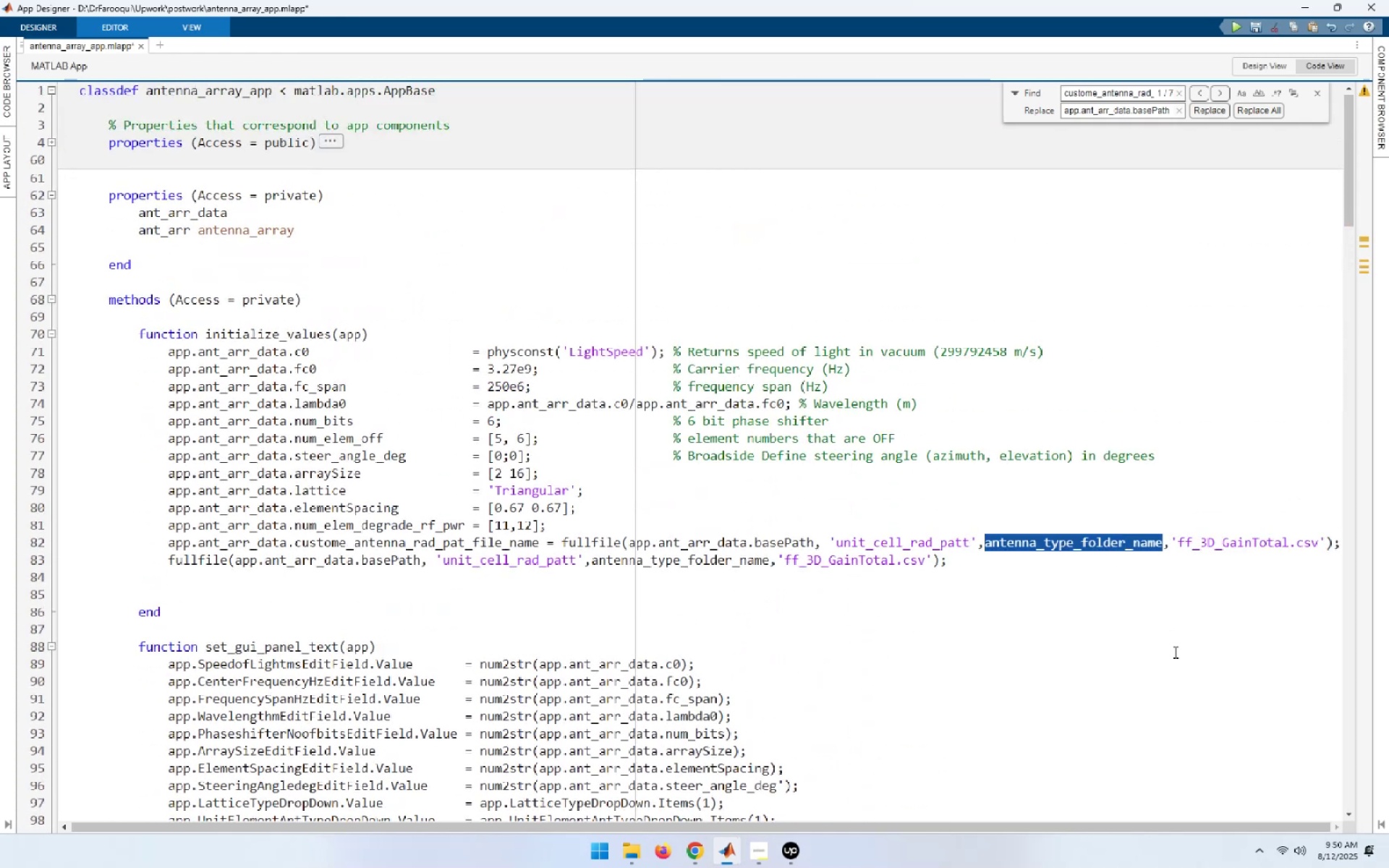 
key(Control+ControlLeft)
 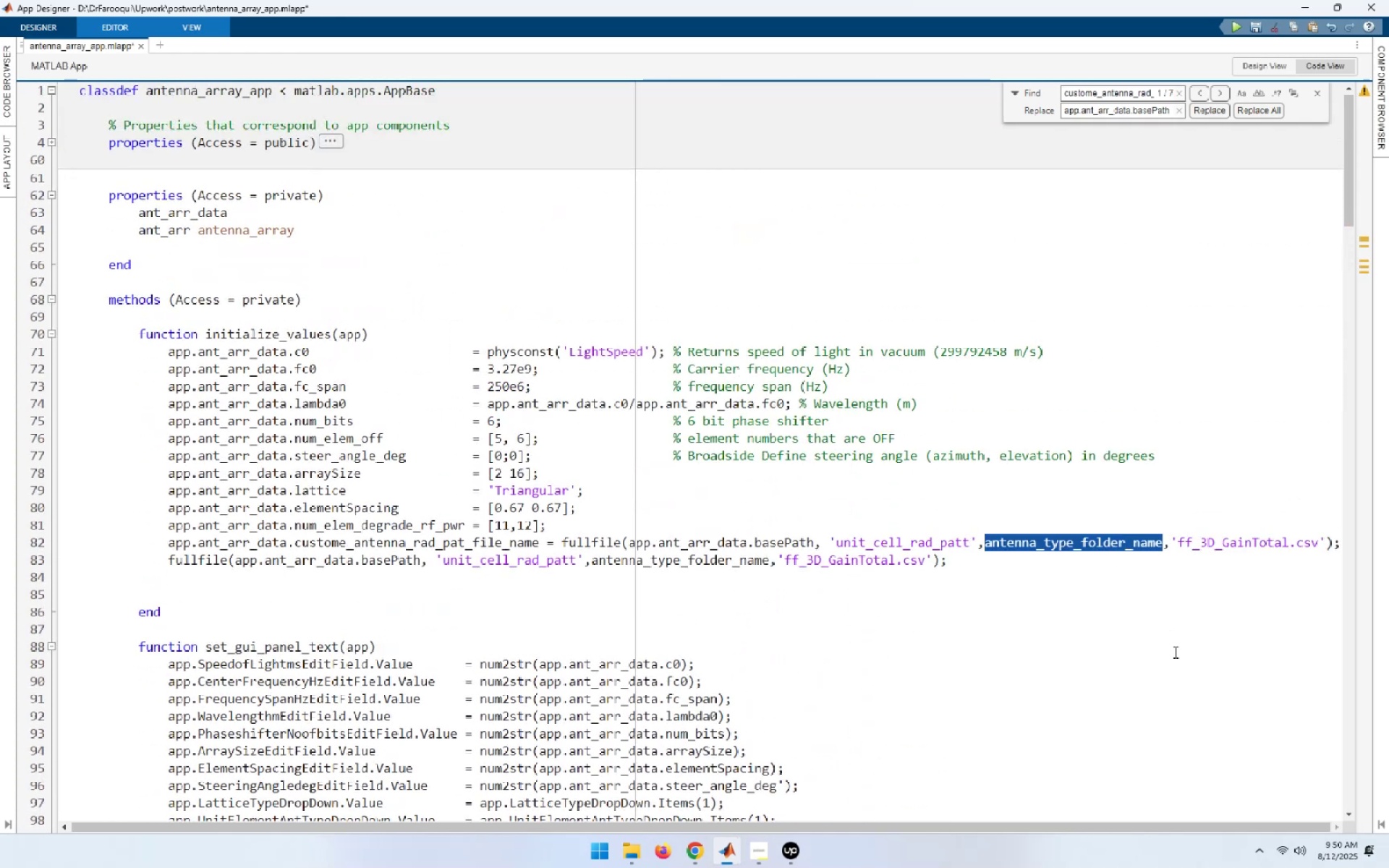 
key(Control+V)
 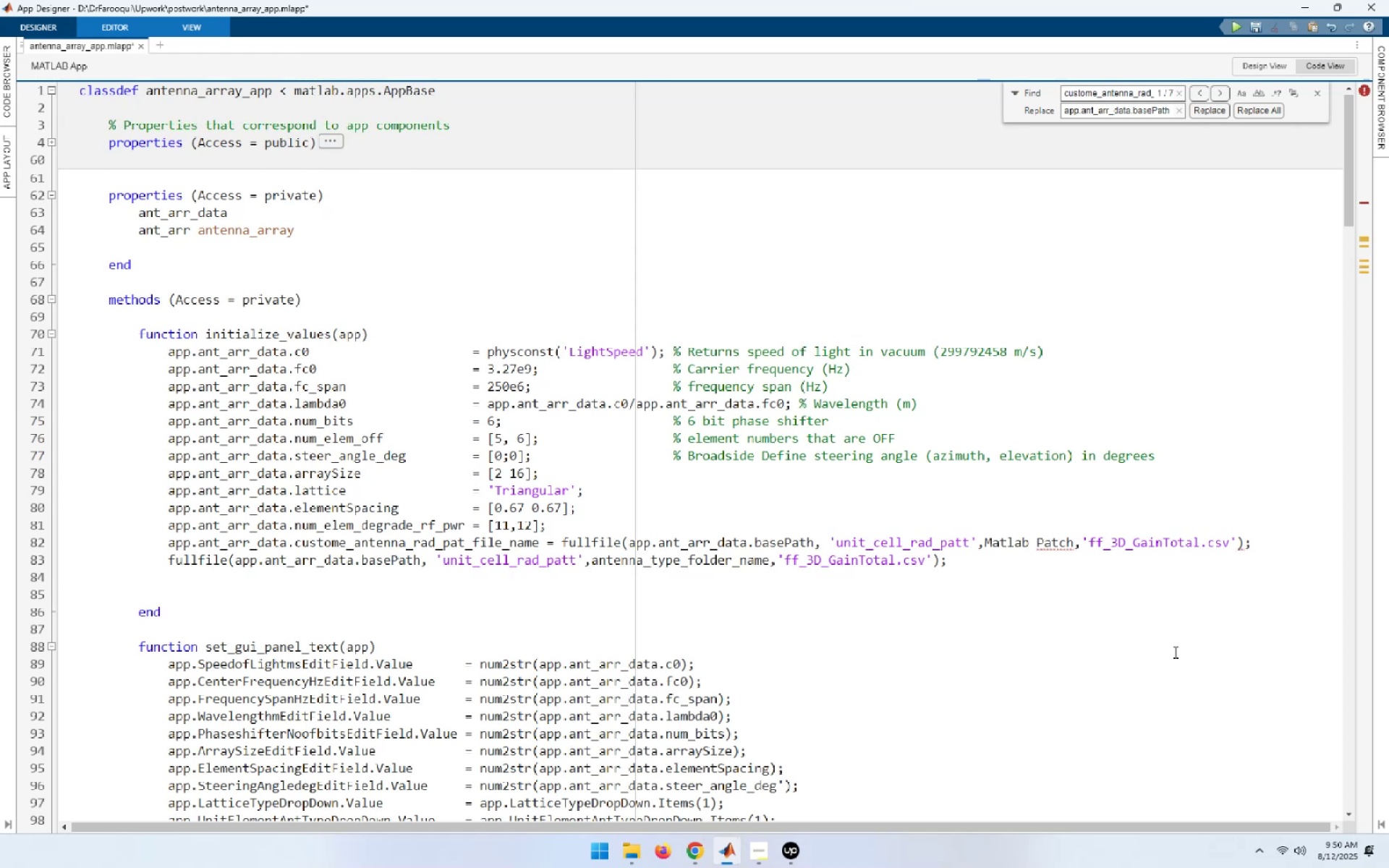 
key(Quote)
 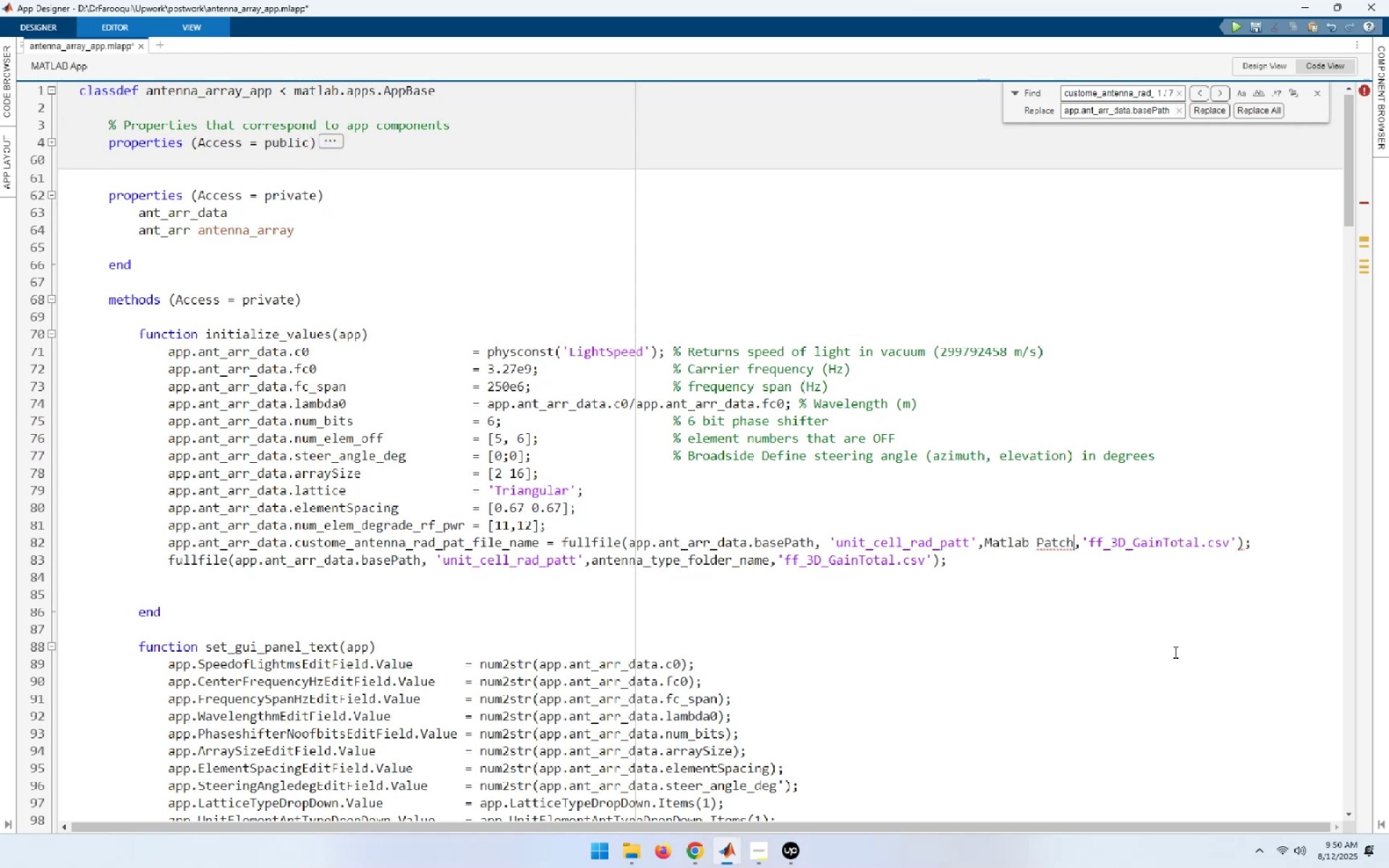 
hold_key(key=ArrowLeft, duration=0.9)
 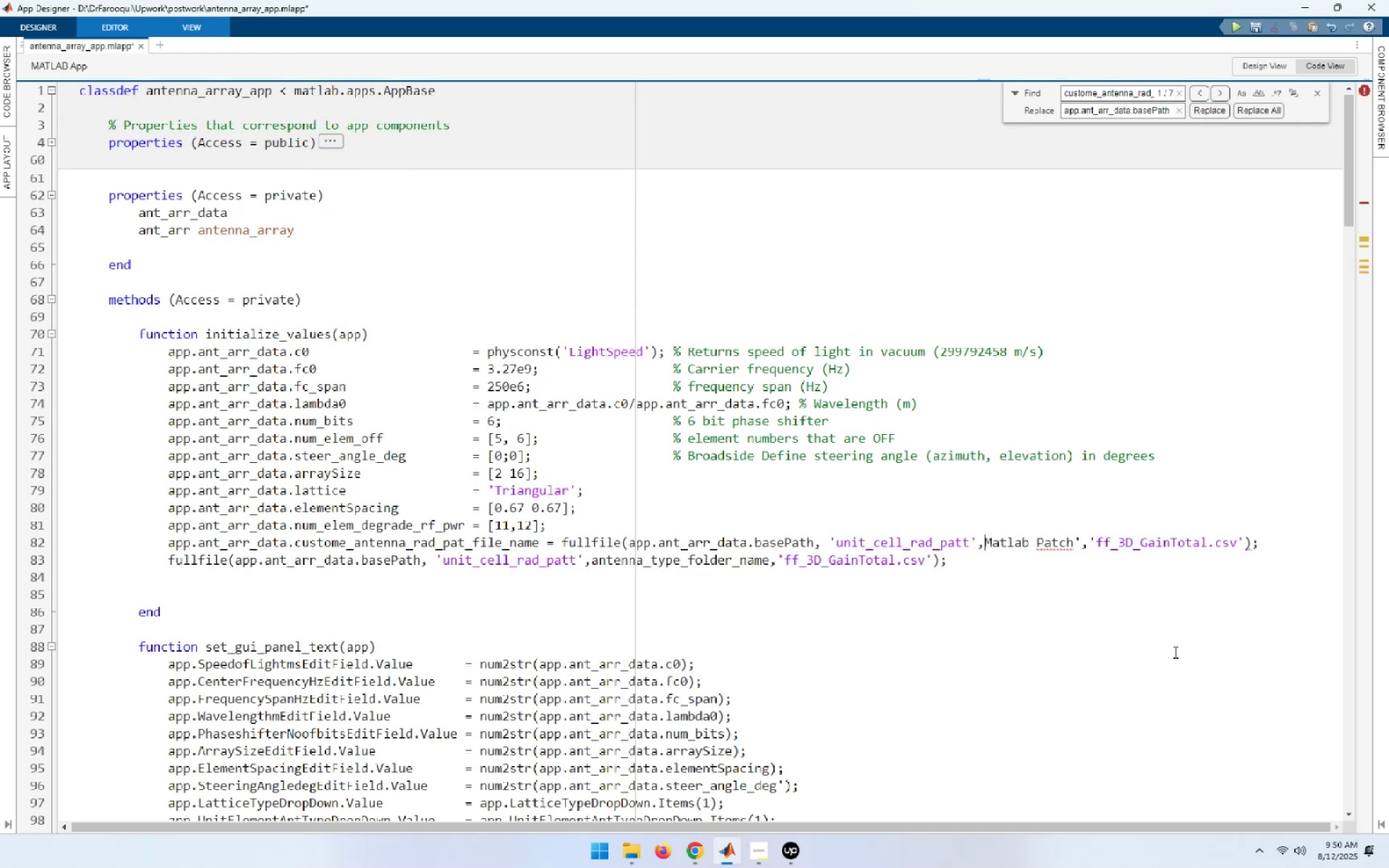 
key(Quote)
 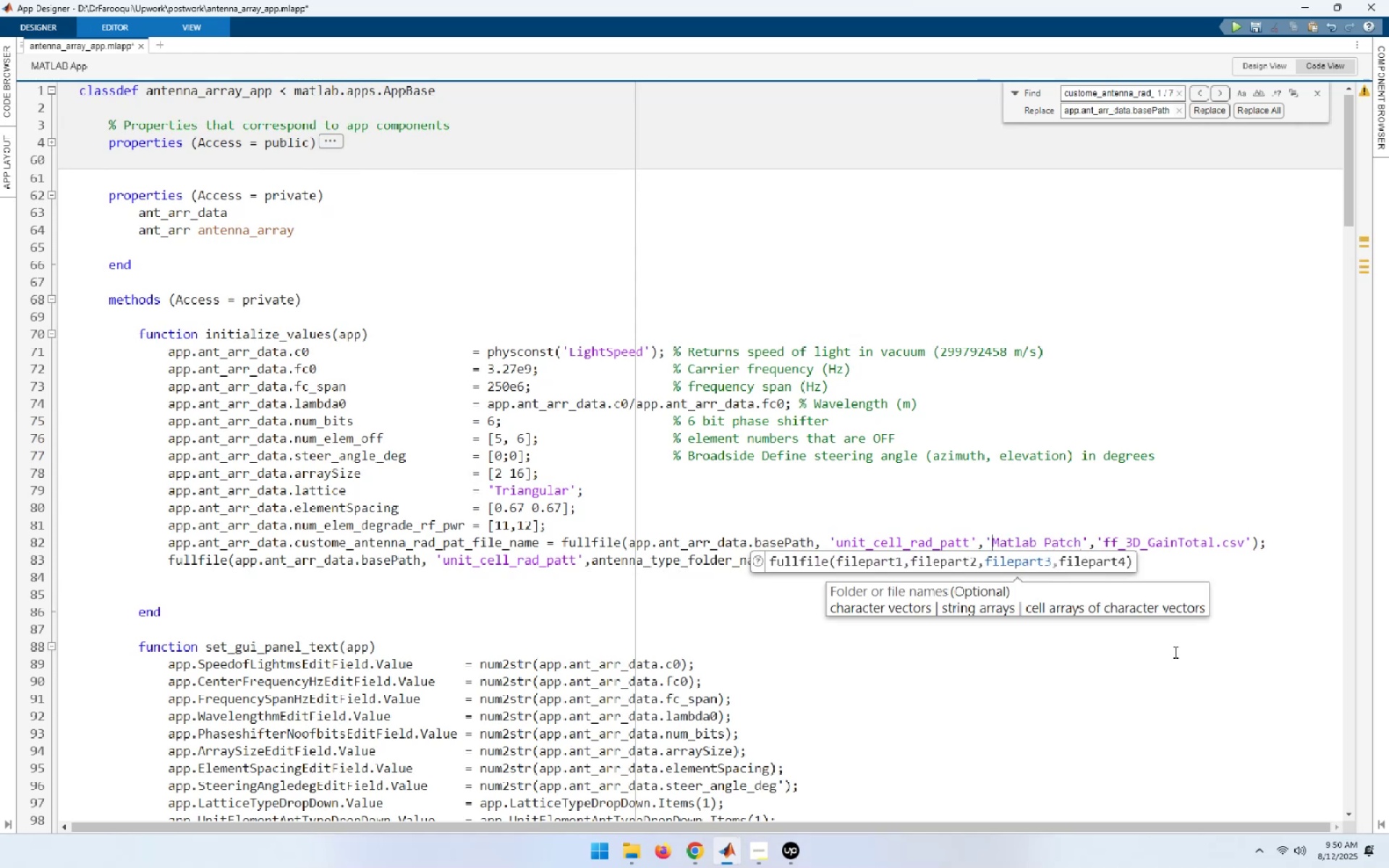 
key(ArrowDown)
 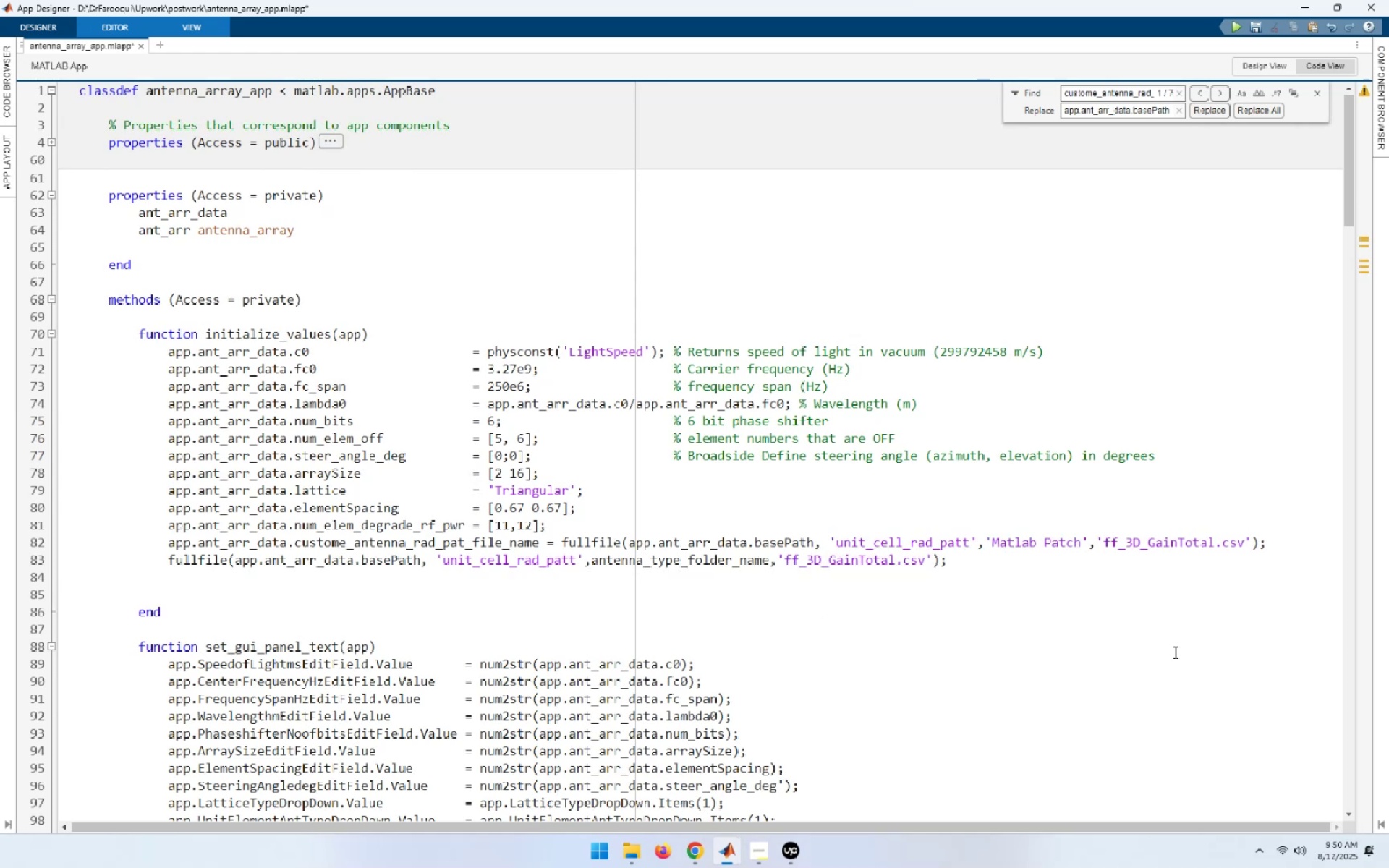 
key(Home)
 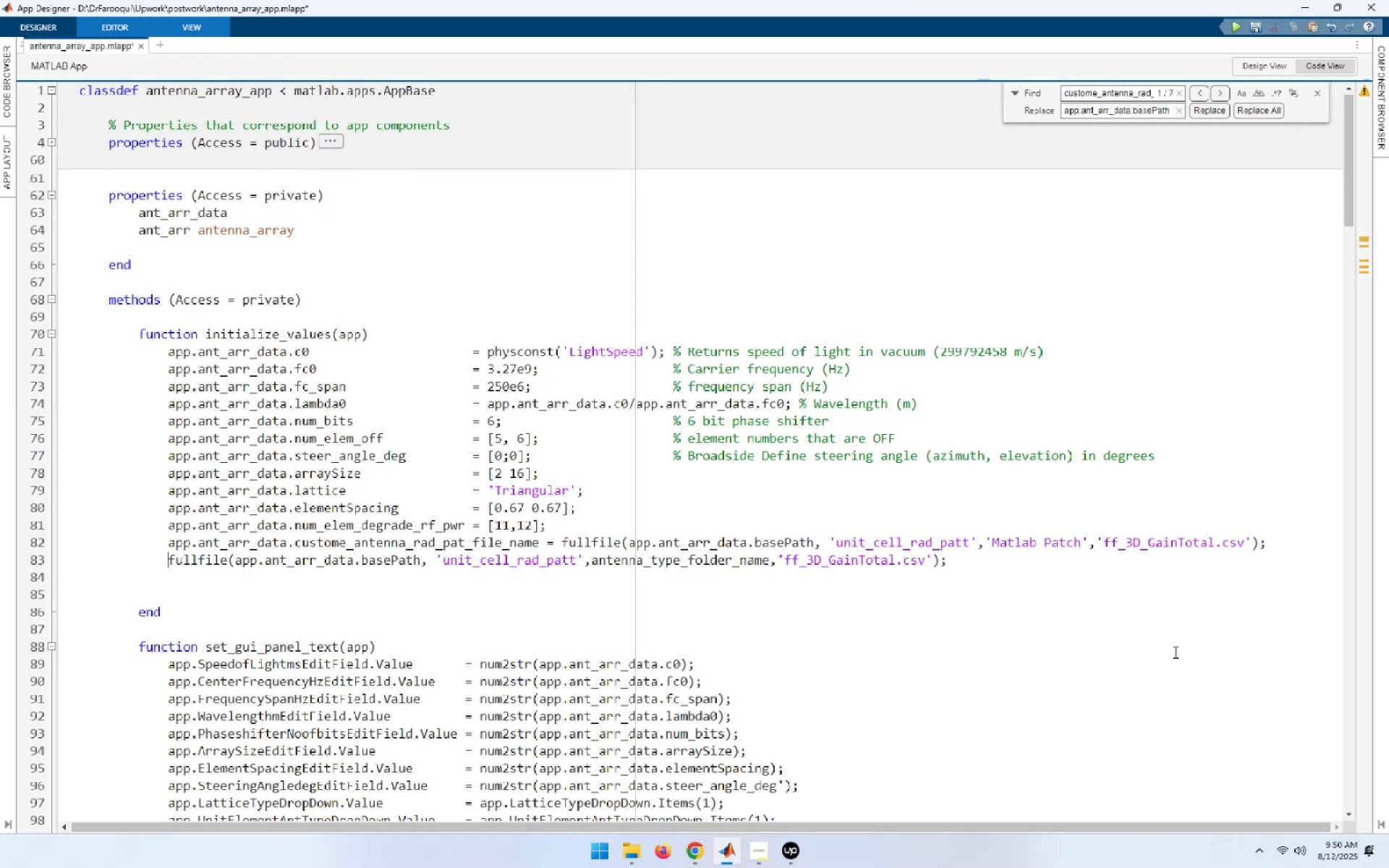 
hold_key(key=ShiftLeft, duration=1.52)
 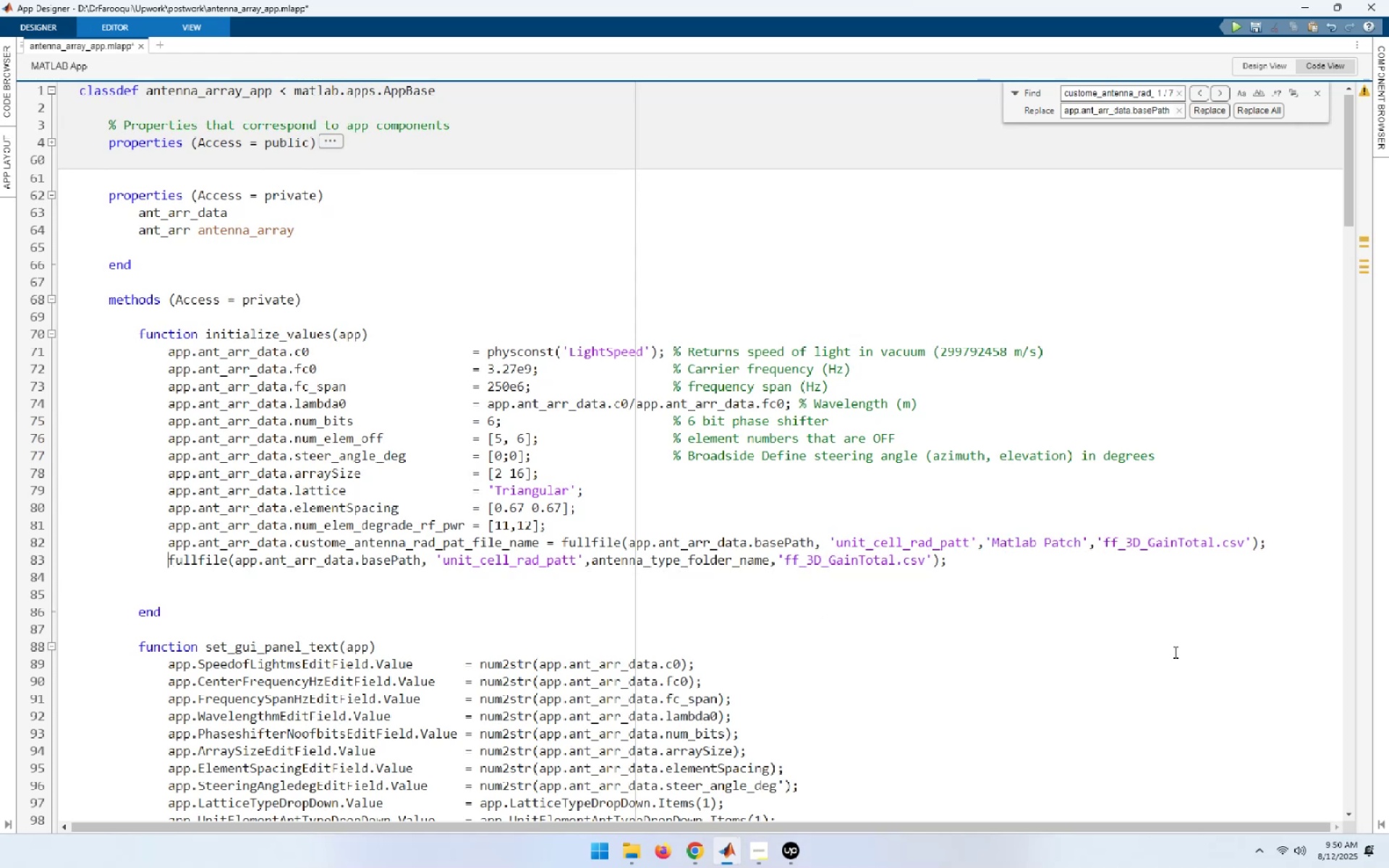 
hold_key(key=ShiftLeft, duration=1.53)
 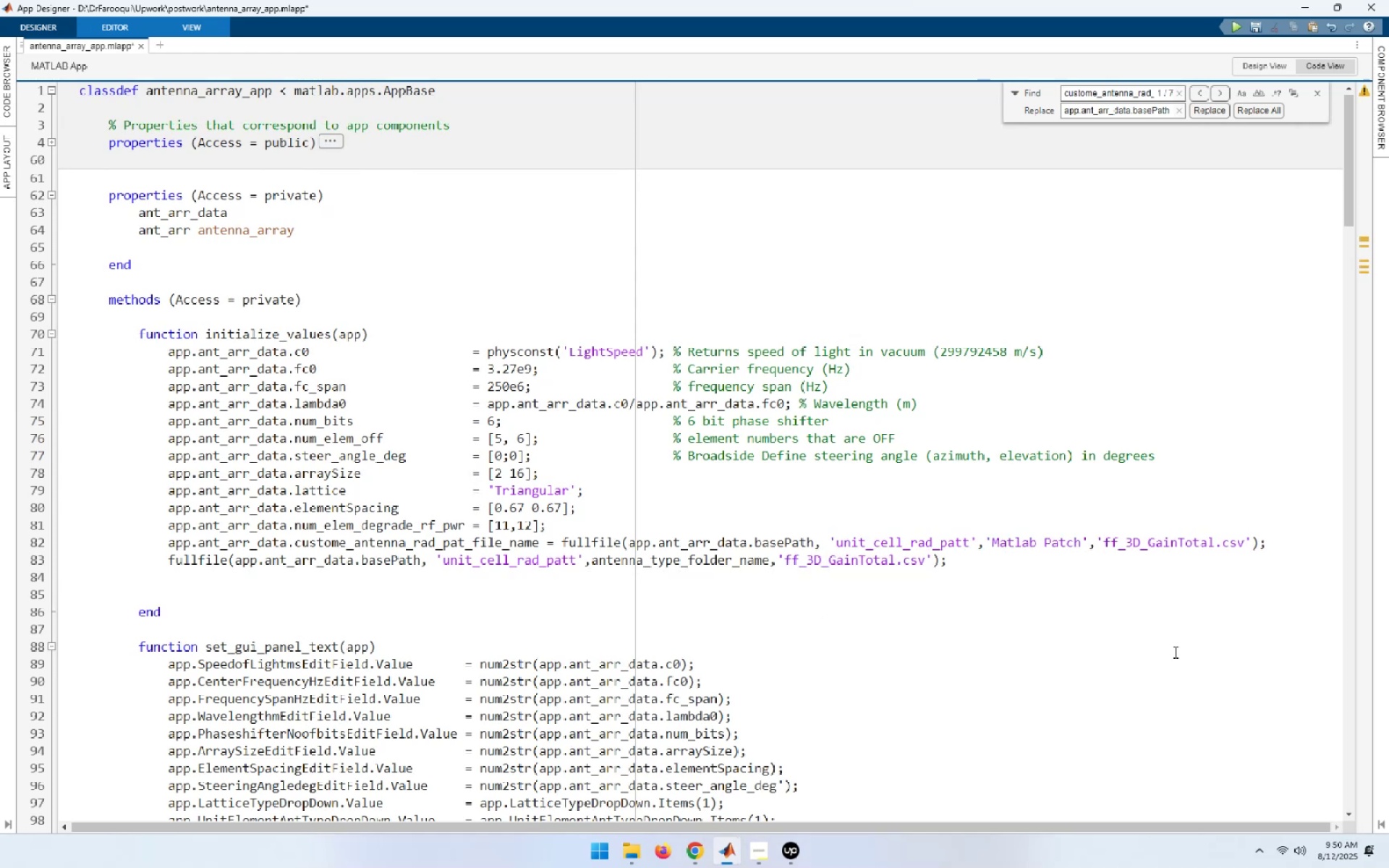 
key(Shift+ShiftLeft)
 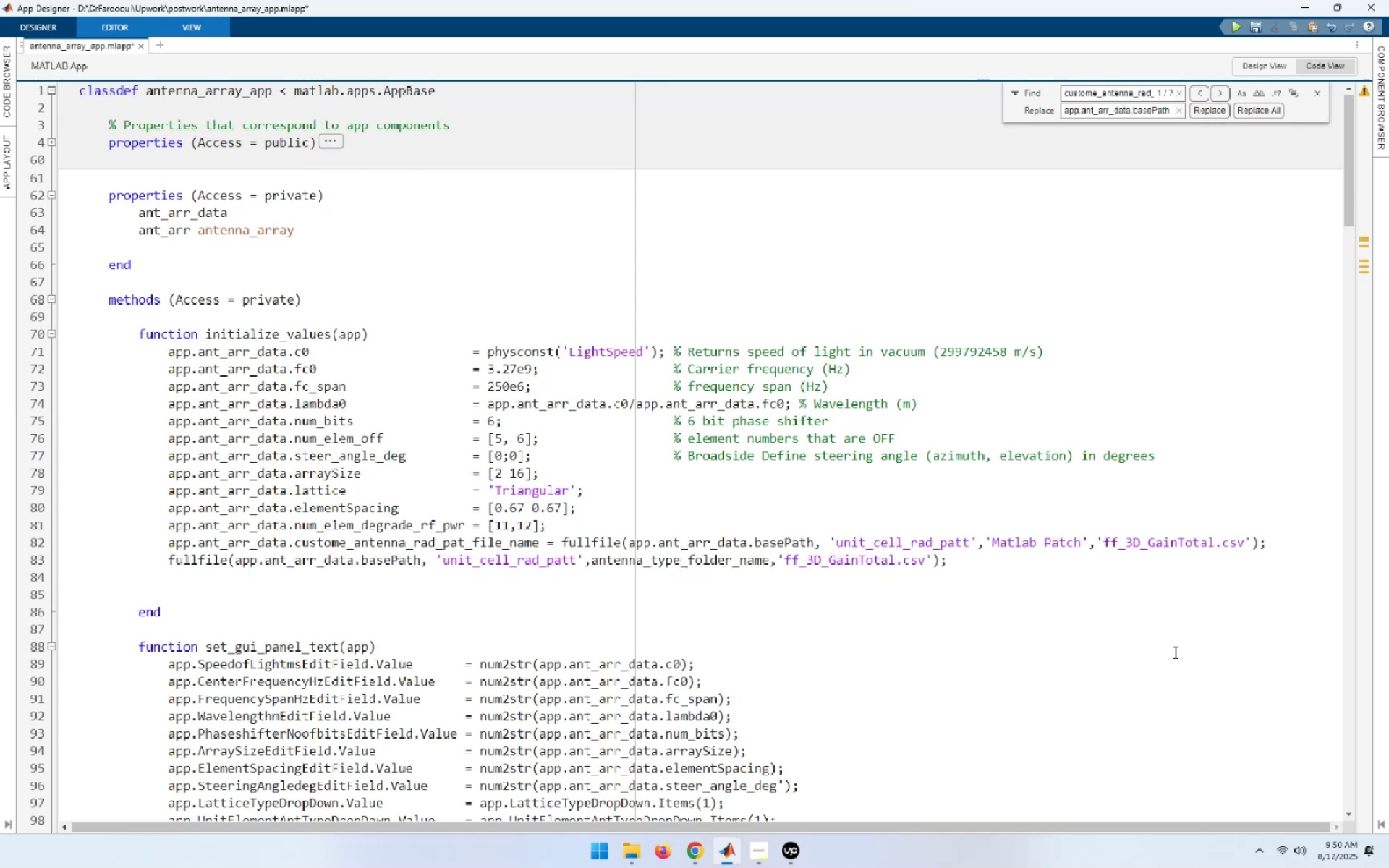 
key(Shift+ShiftLeft)
 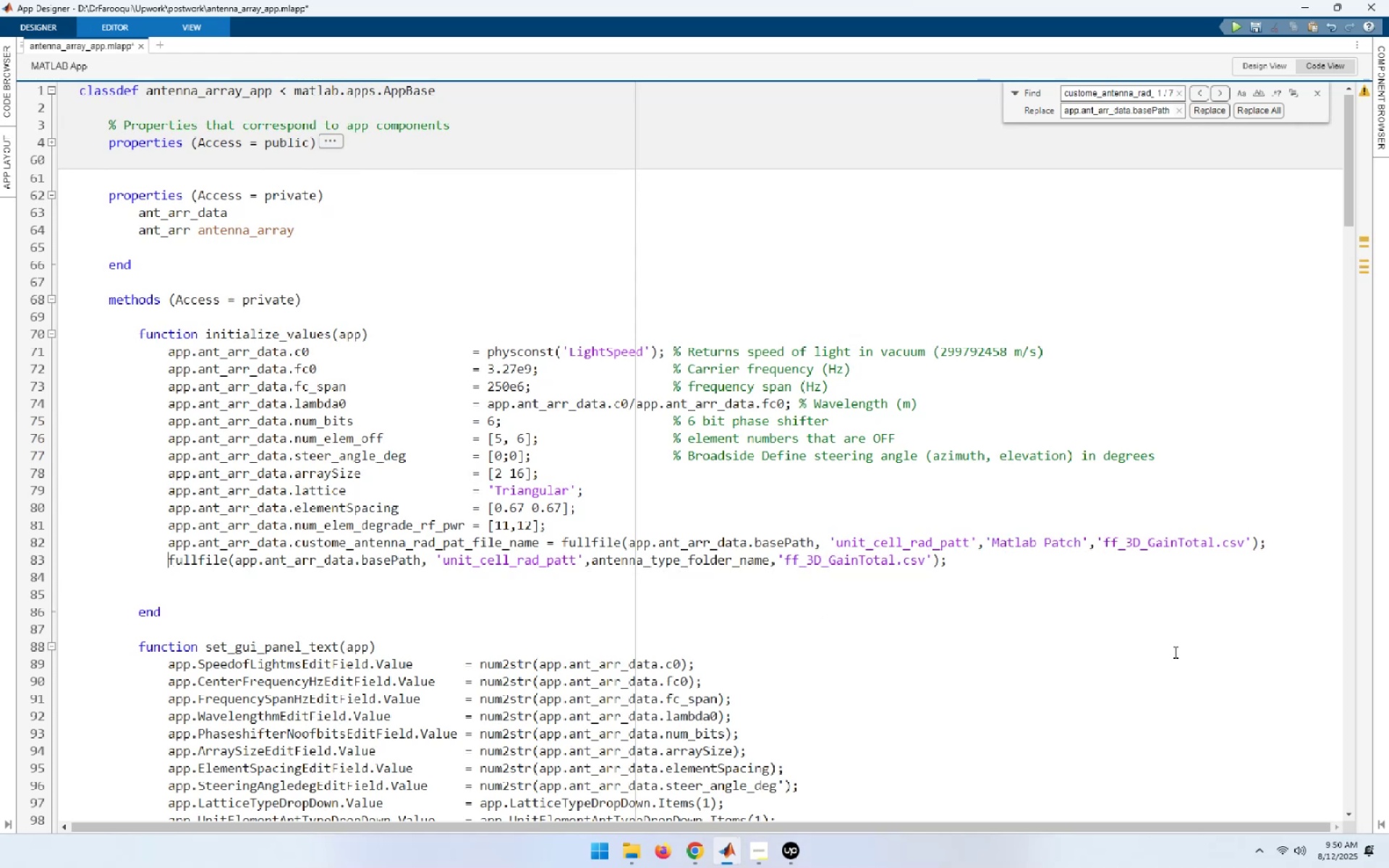 
key(Shift+End)
 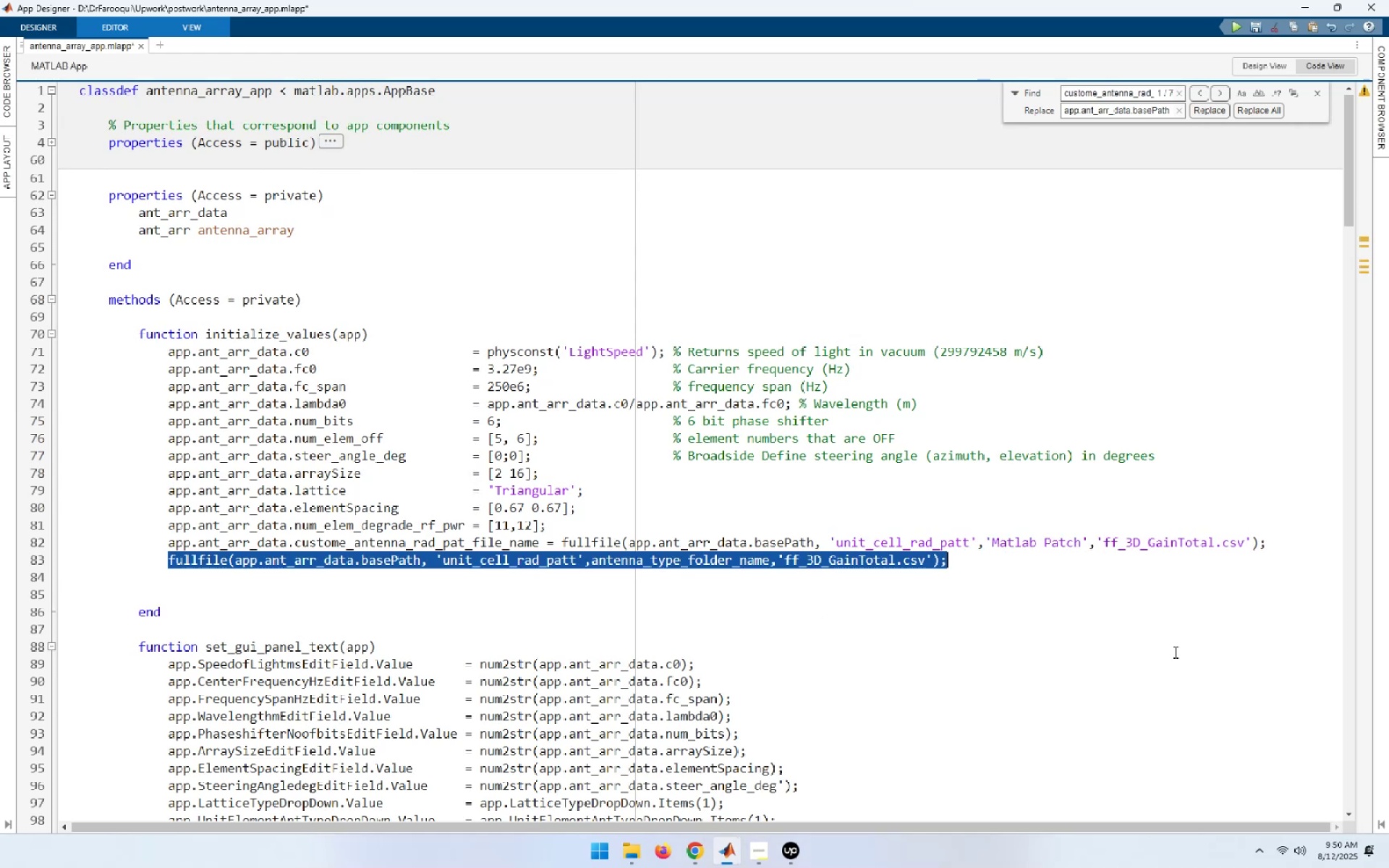 
key(Delete)
 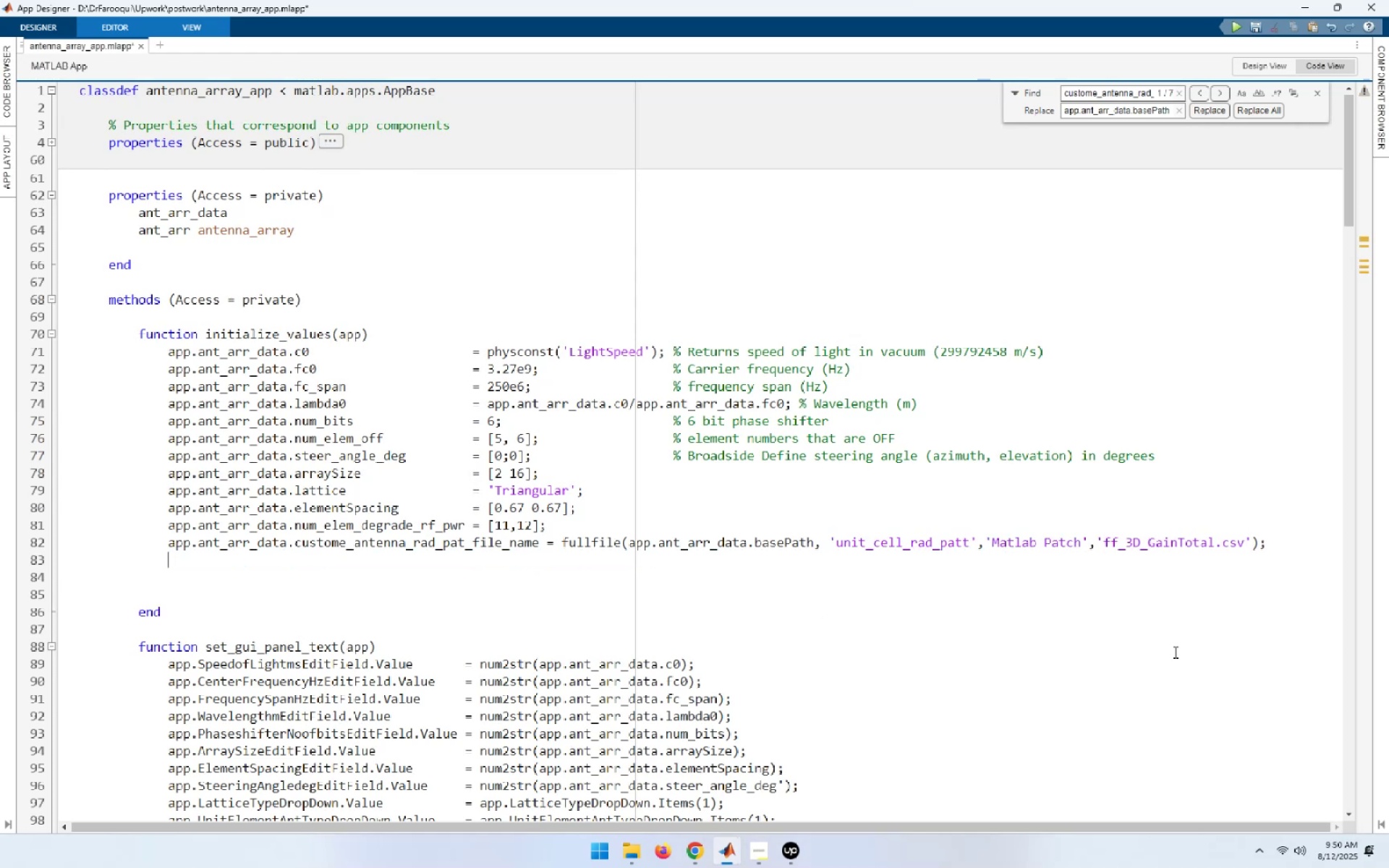 
key(ArrowUp)
 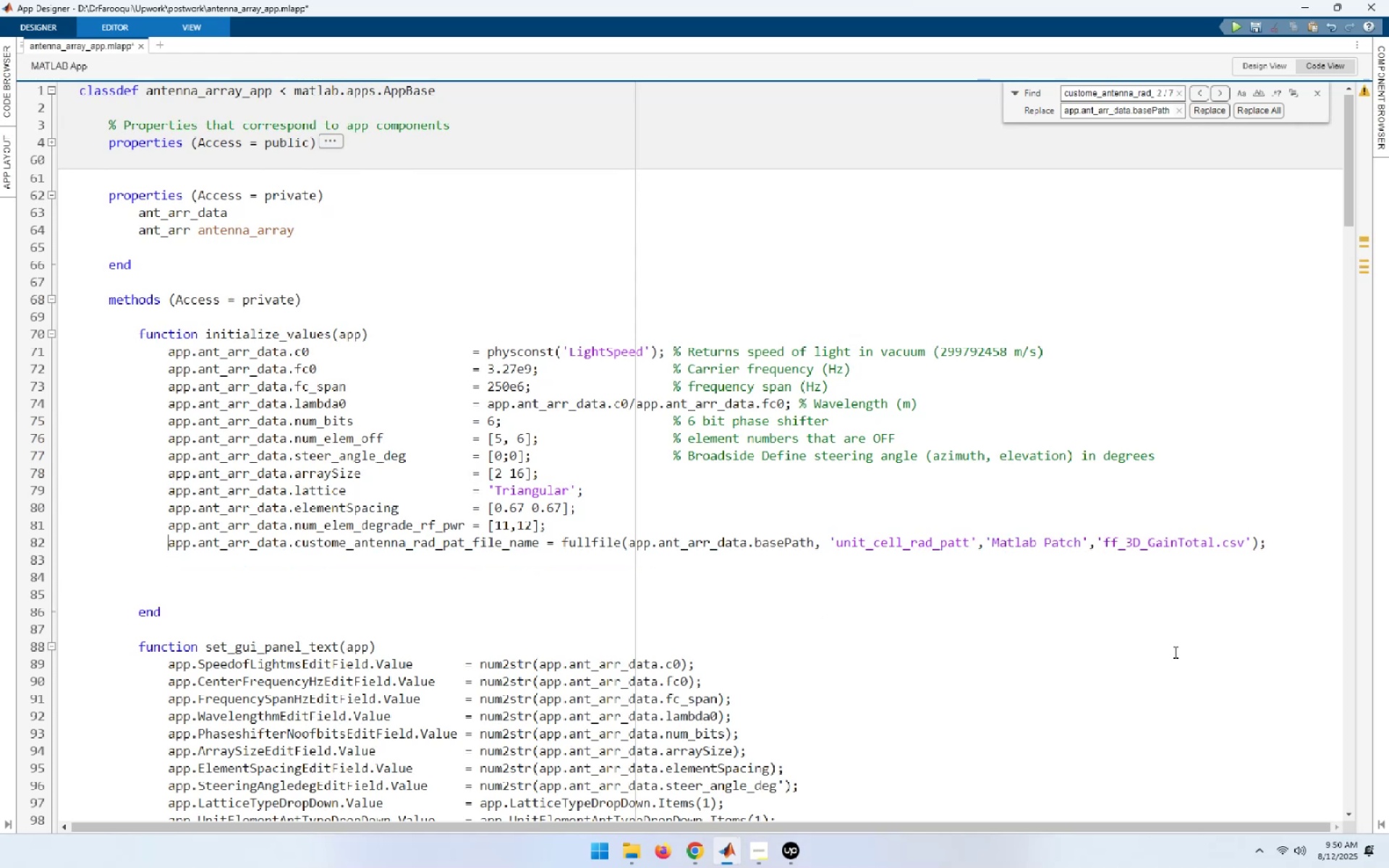 
key(End)
 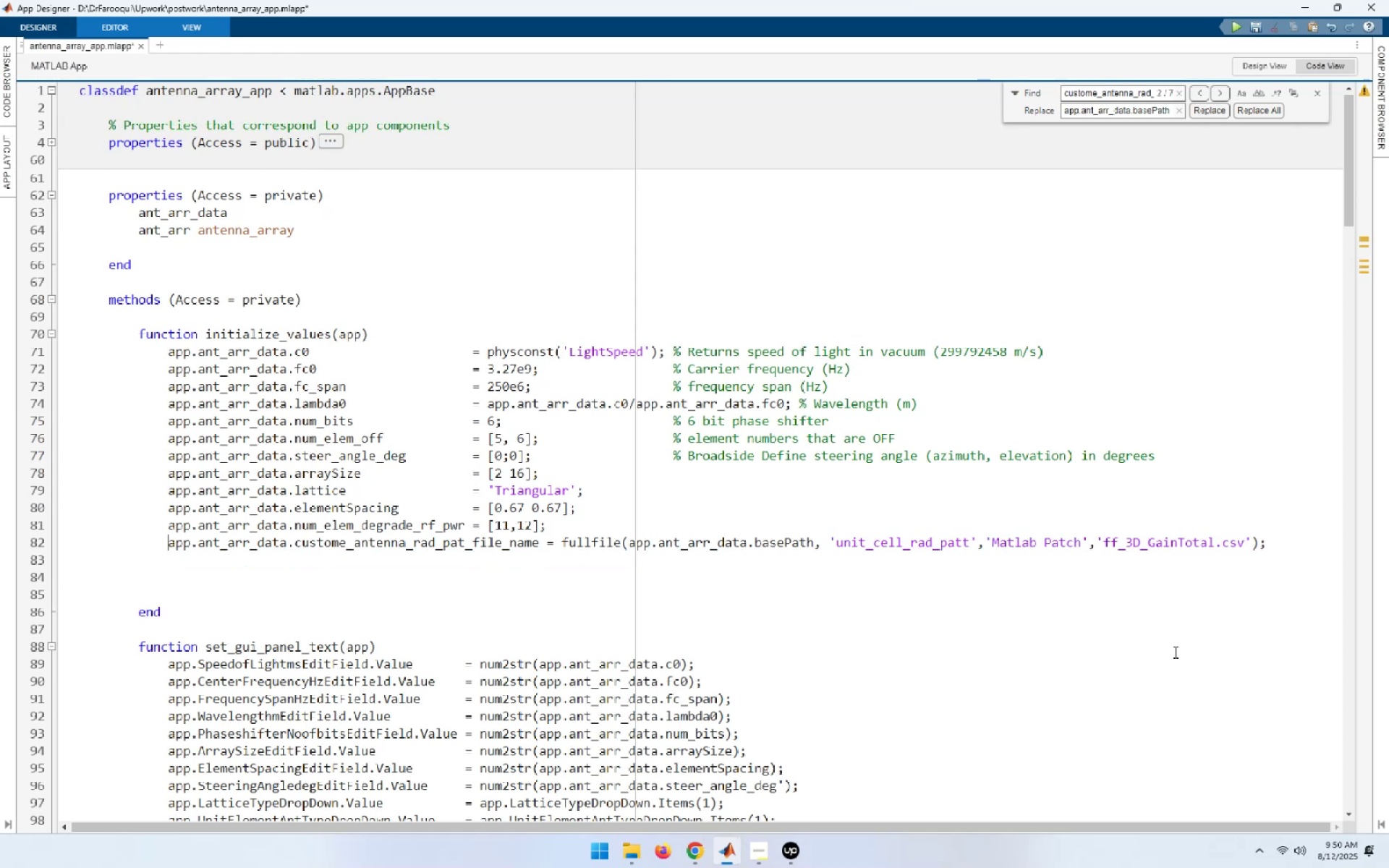 
key(Delete)
 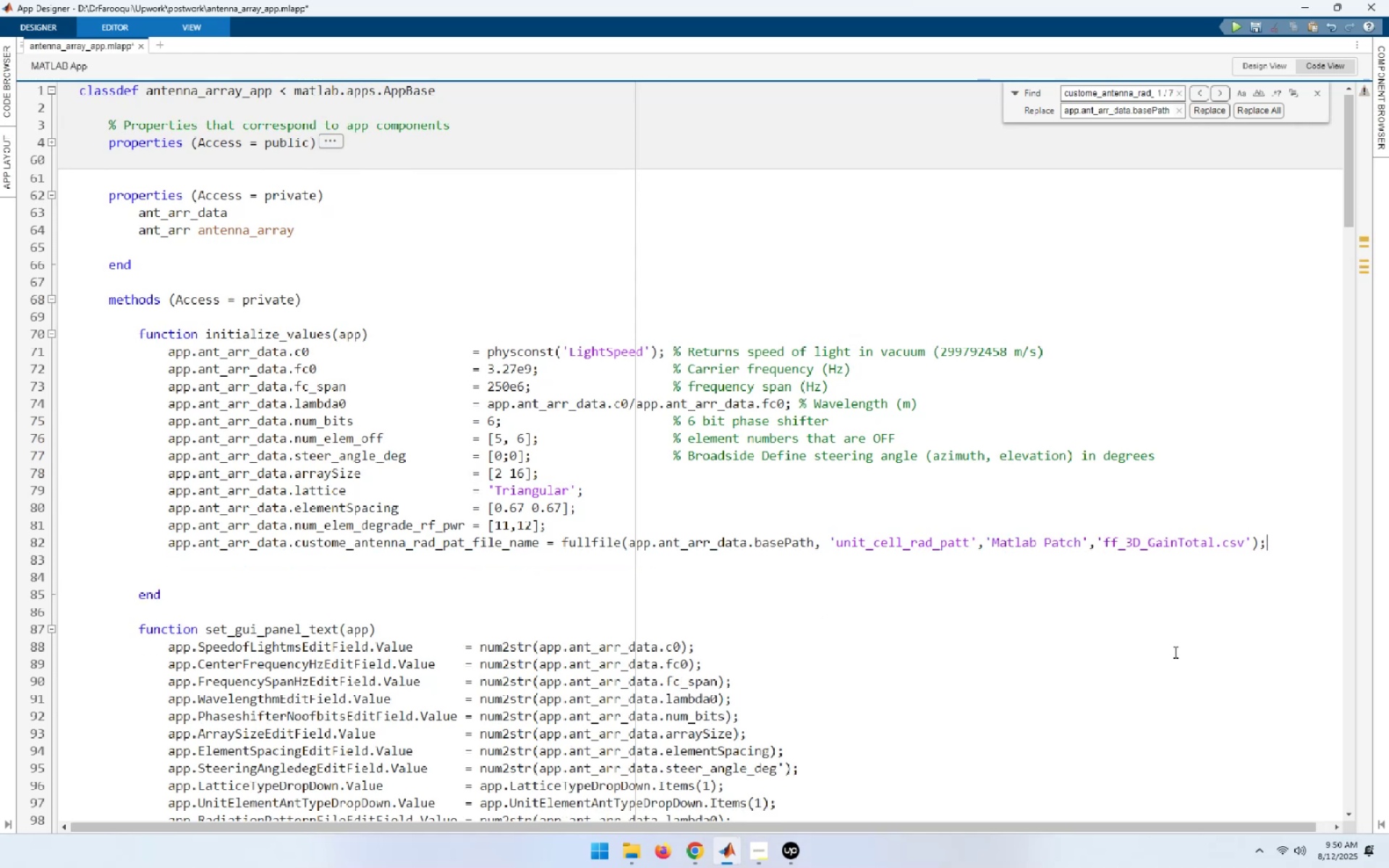 
key(End)
 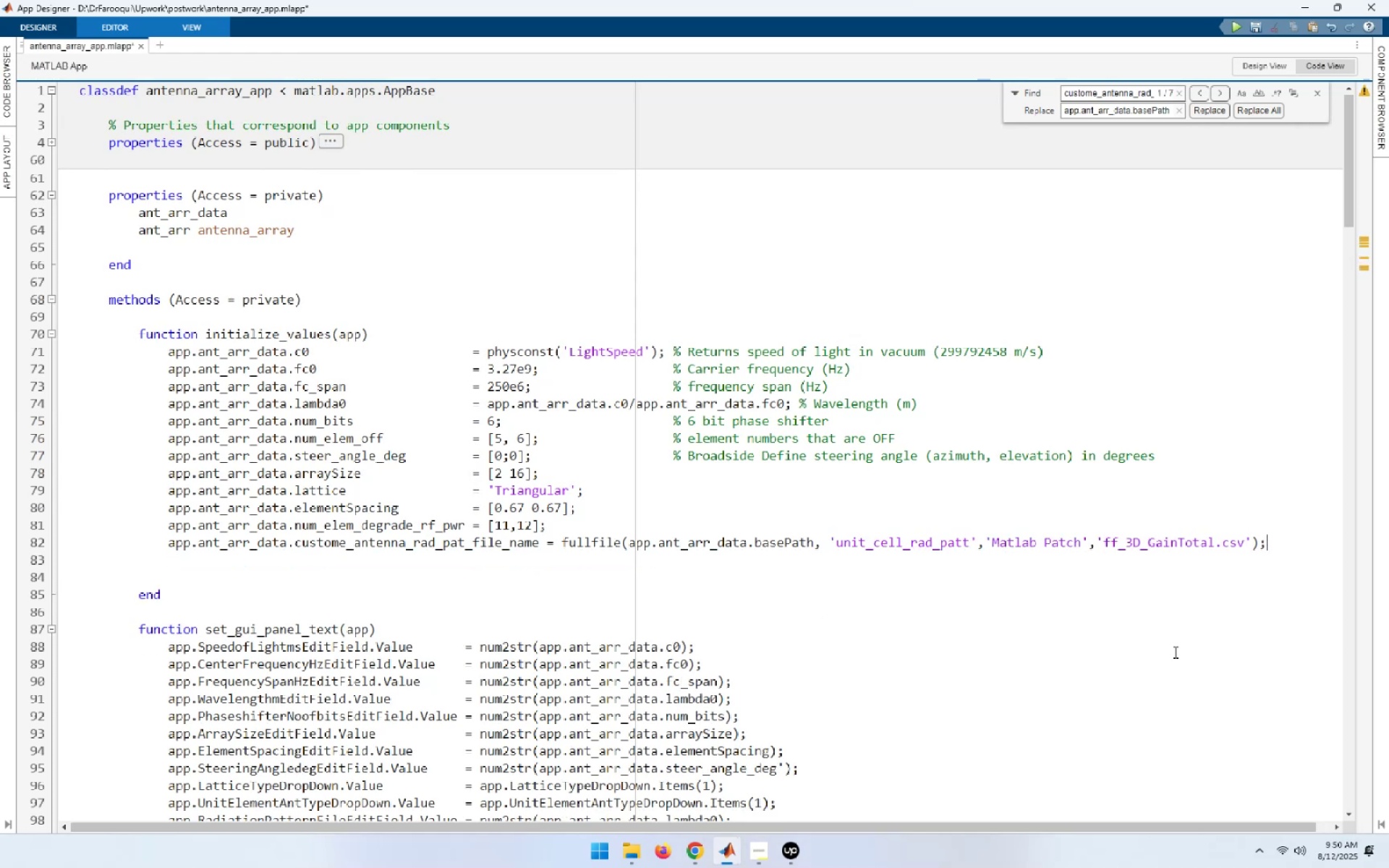 
key(Delete)
 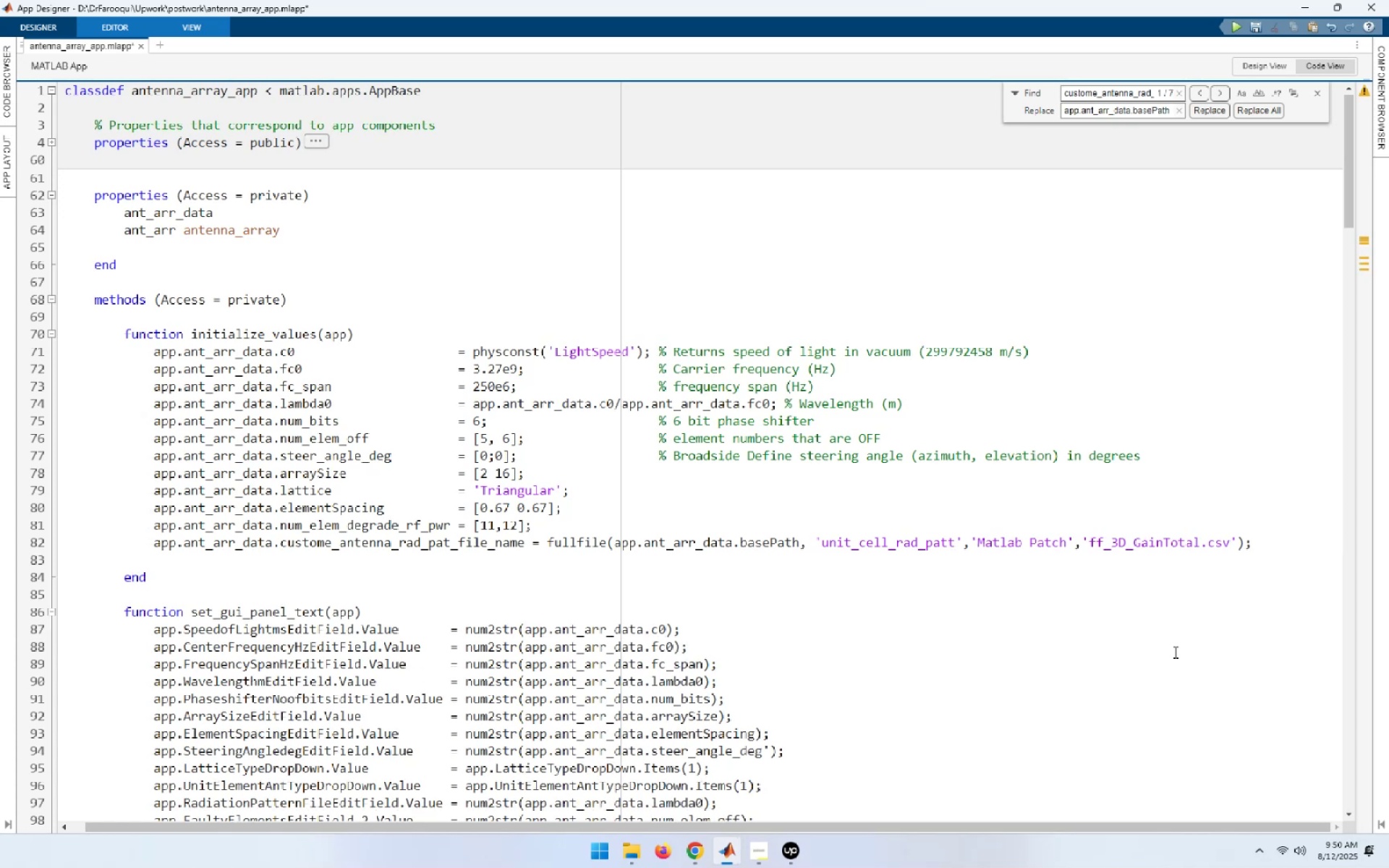 
key(Control+S)
 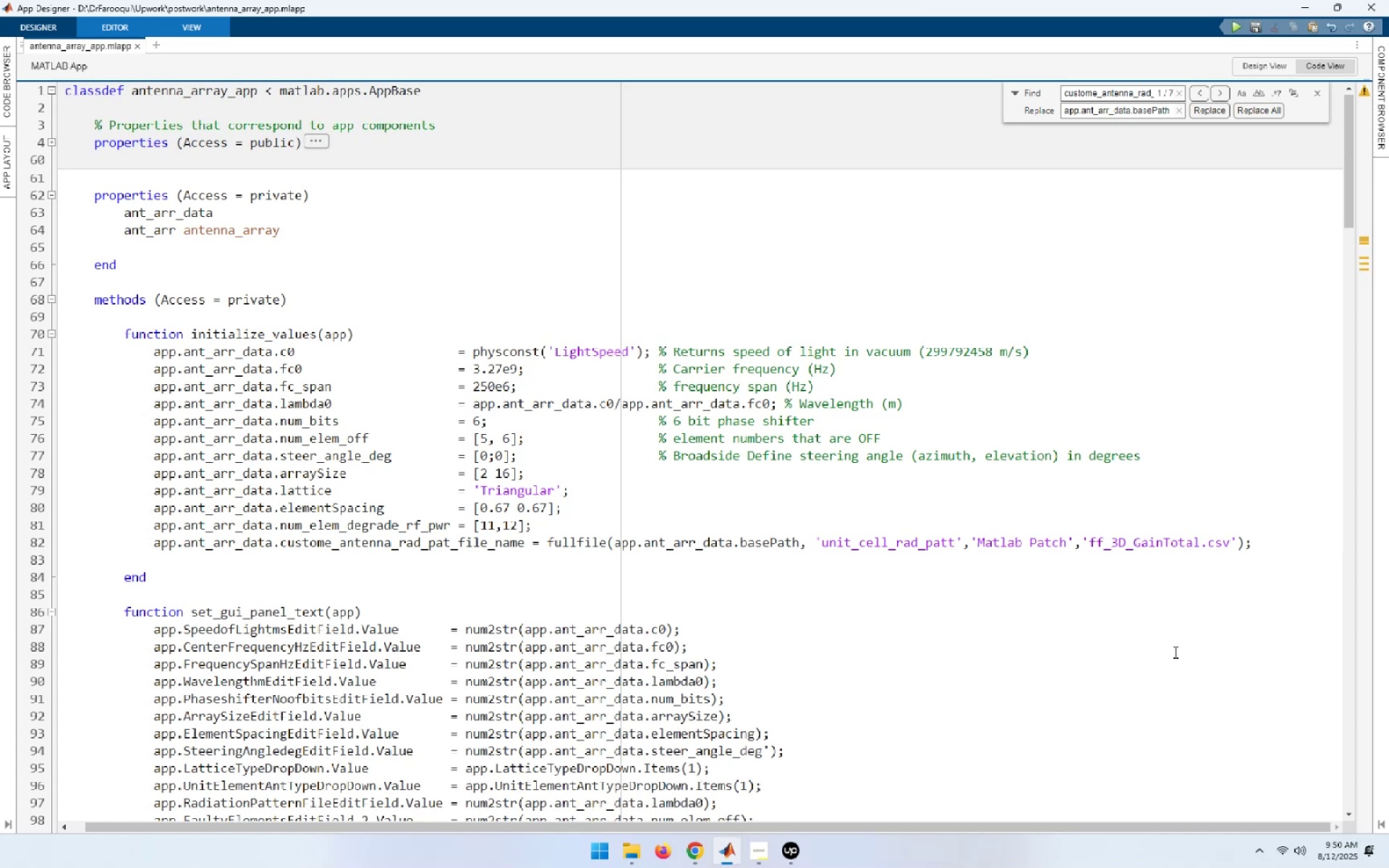 
scroll: coordinate [974, 397], scroll_direction: down, amount: 34.0
 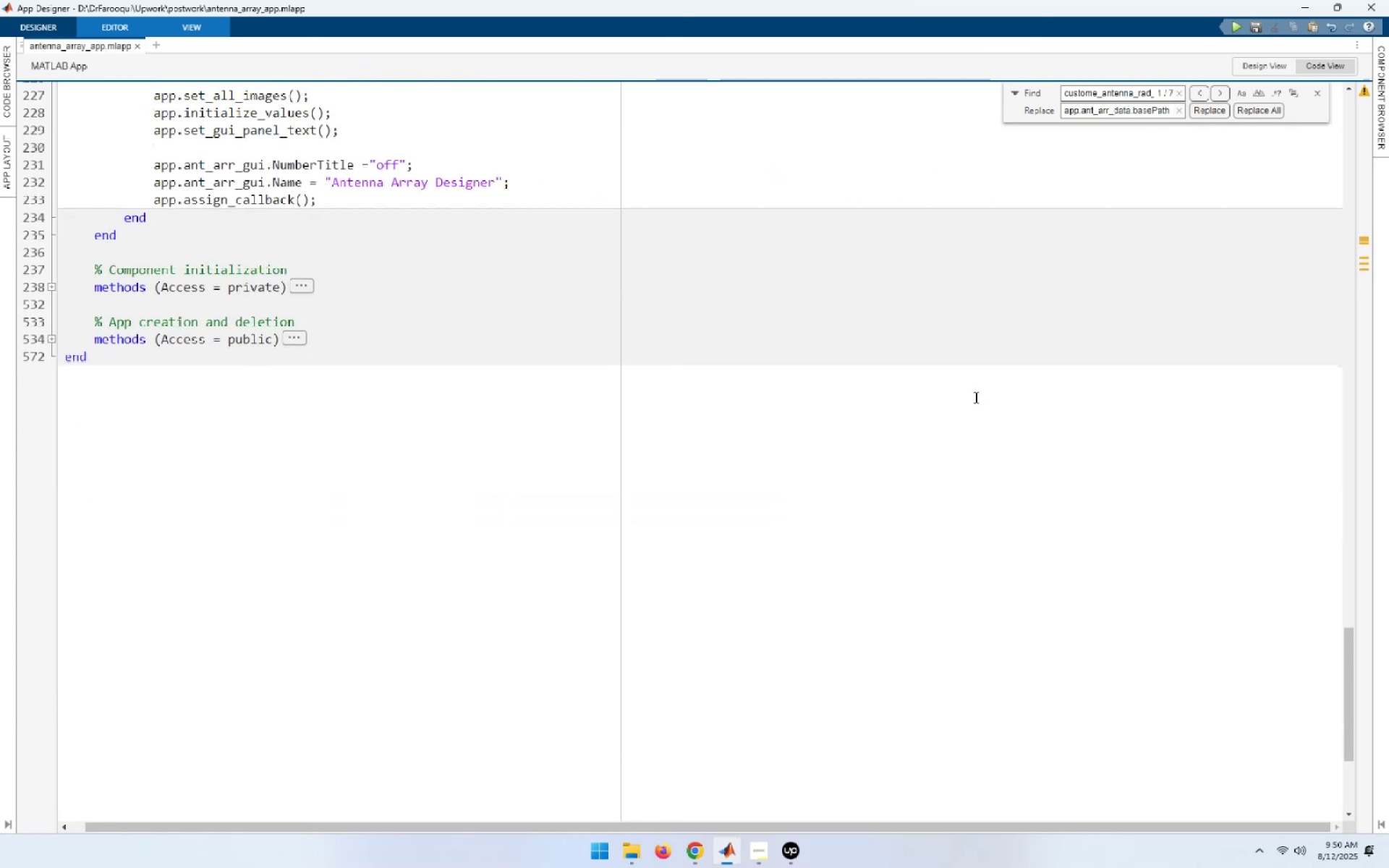 
scroll: coordinate [974, 397], scroll_direction: up, amount: 14.0
 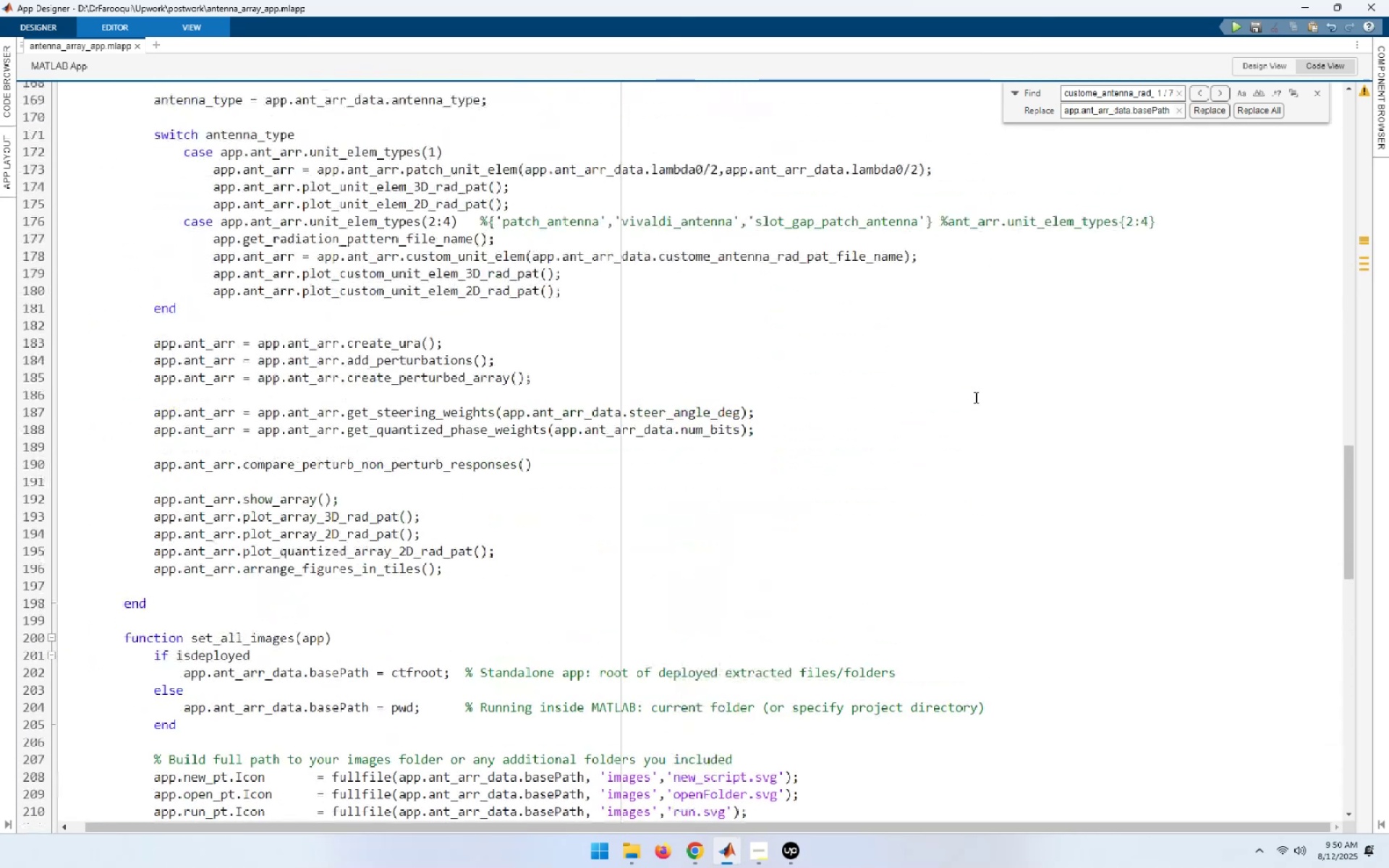 
key(Meta+ArrowLeft)
 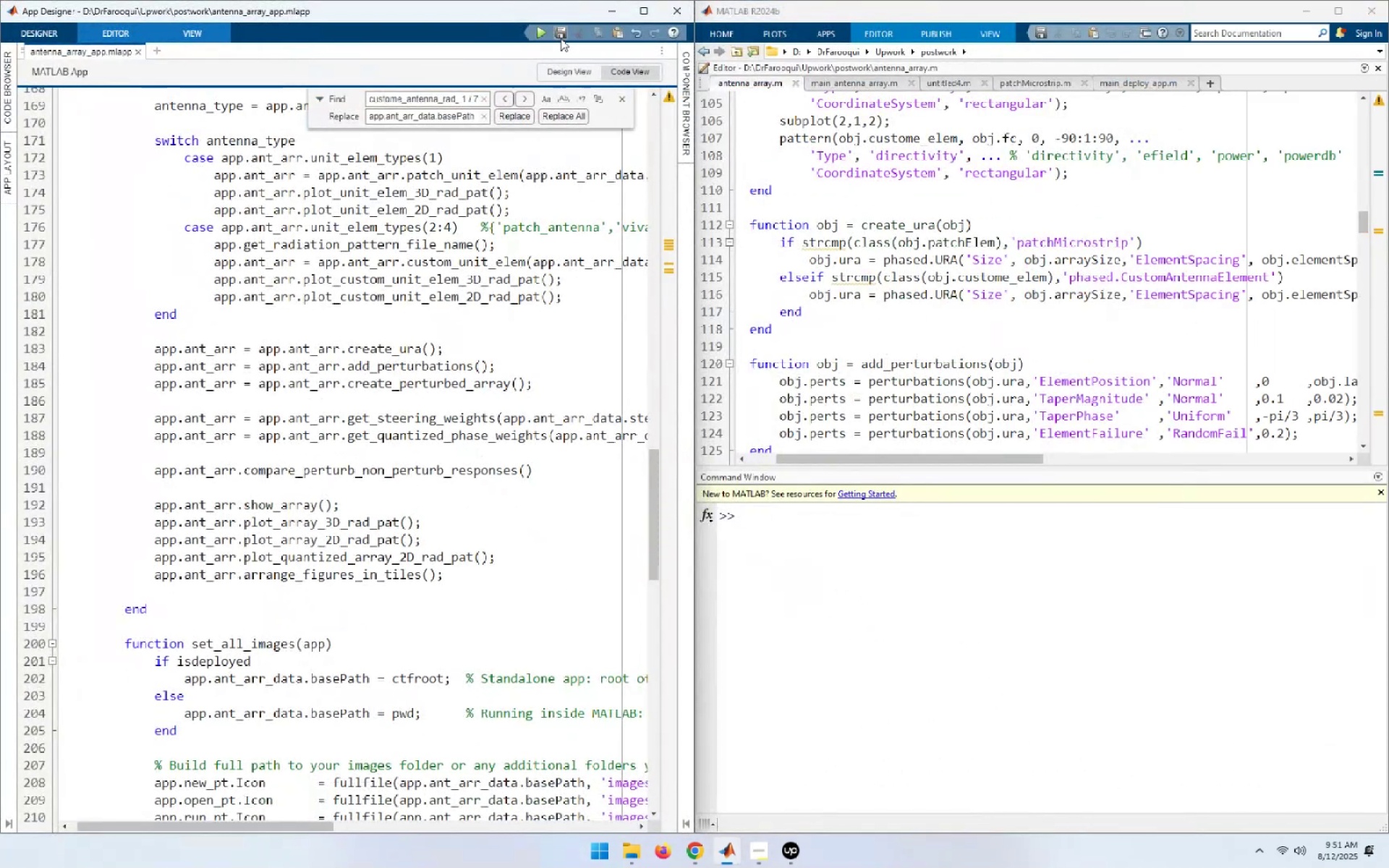 
left_click([538, 32])
 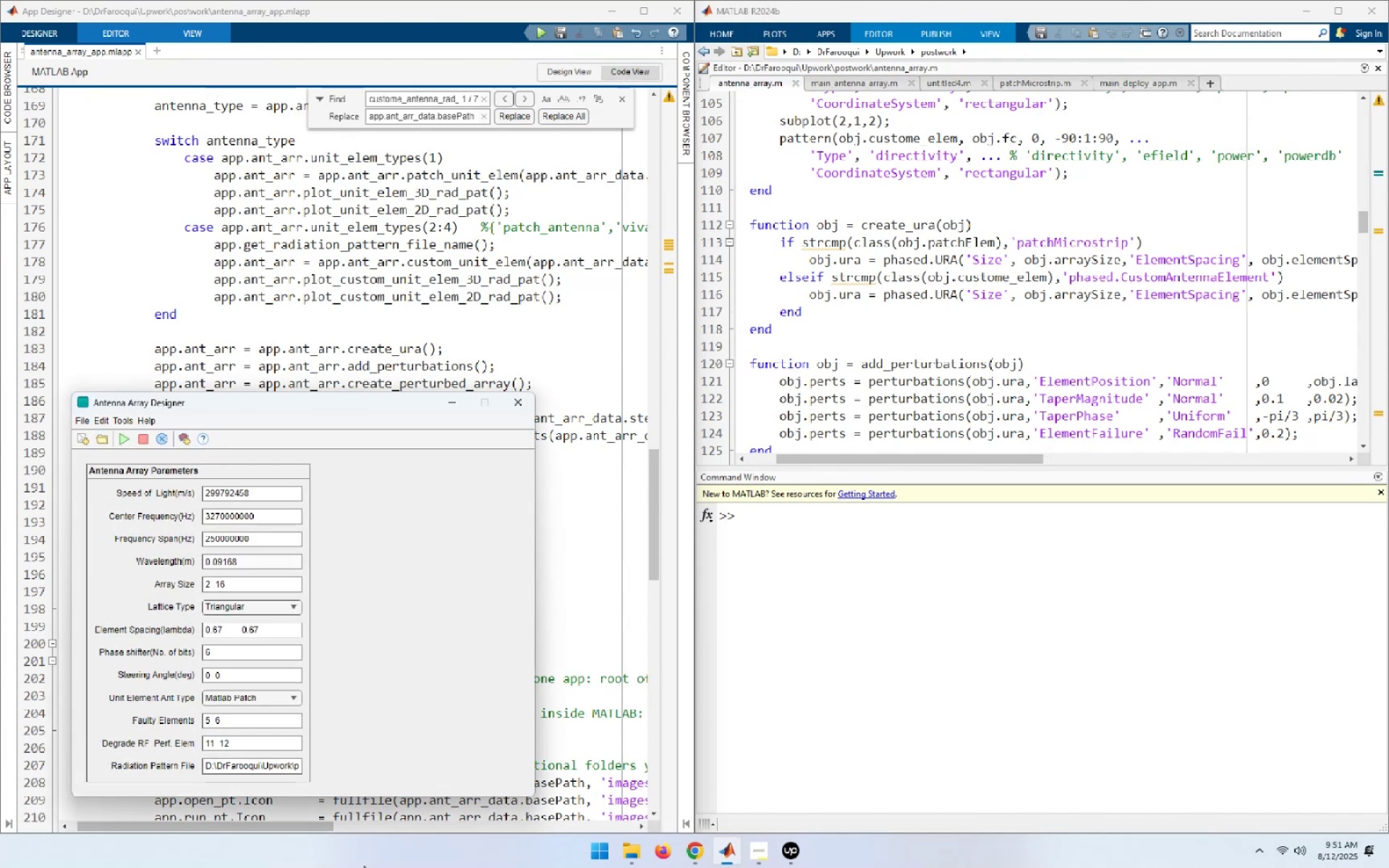 
wait(6.35)
 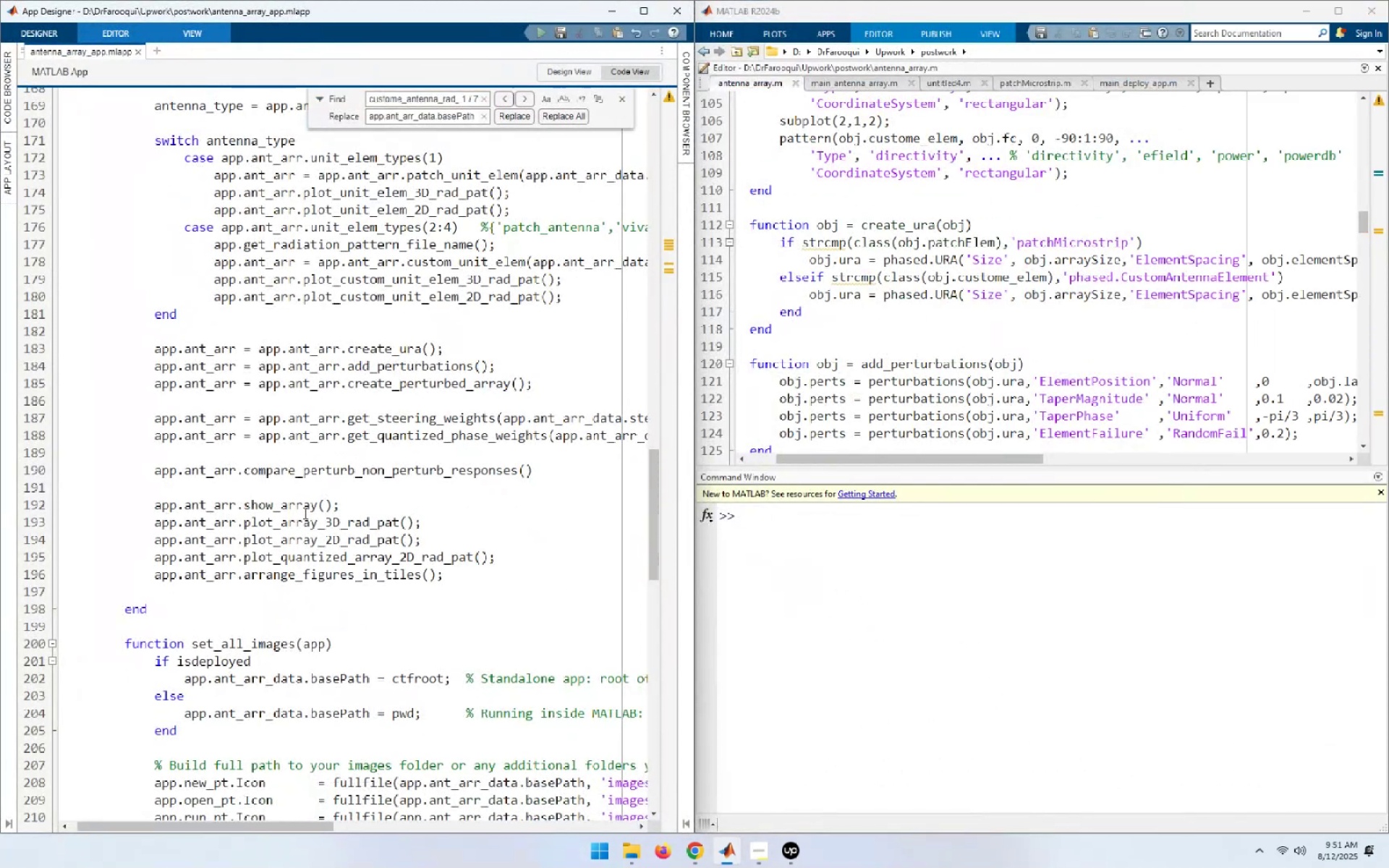 
left_click([229, 762])
 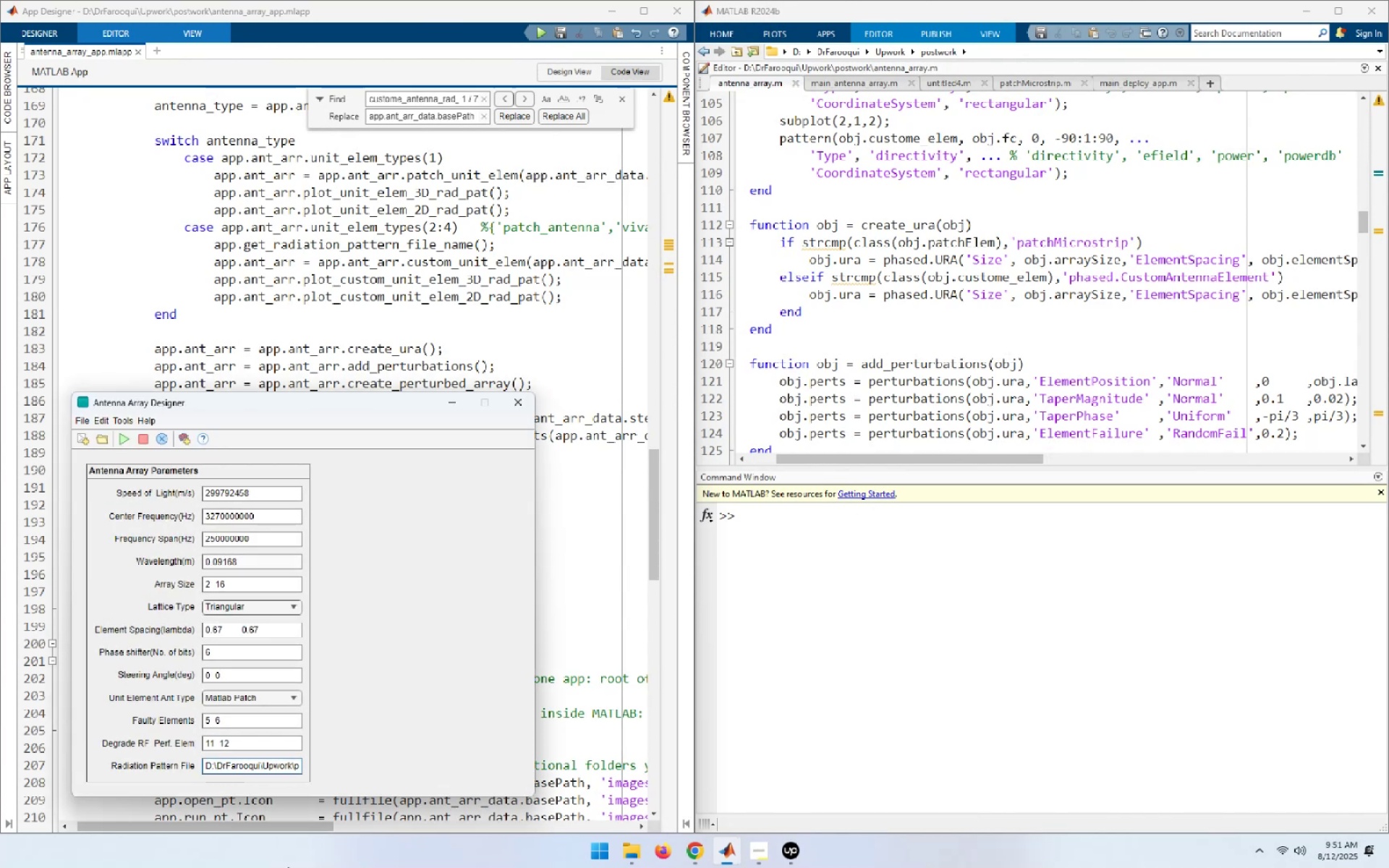 
key(End)
 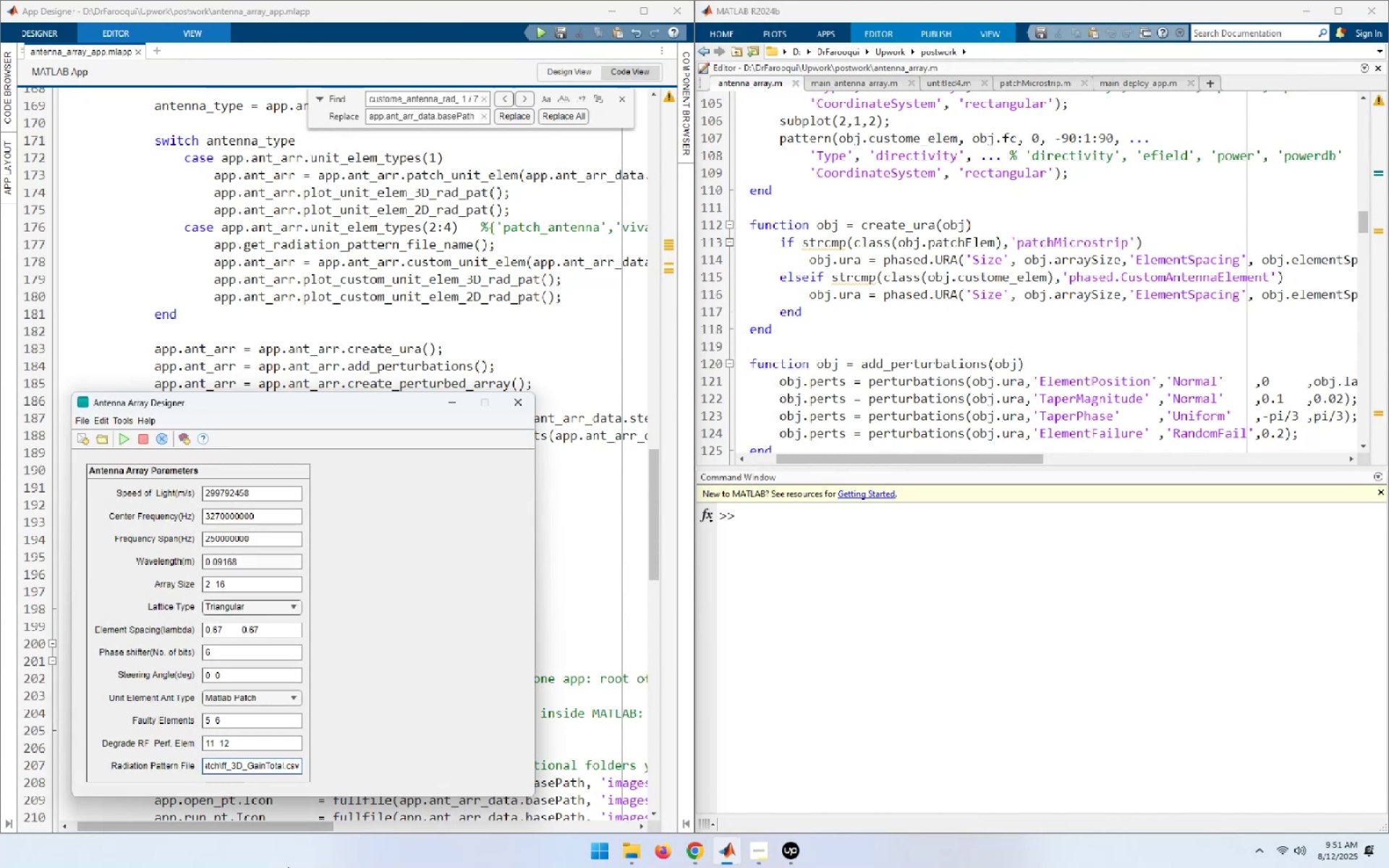 
hold_key(key=ArrowLeft, duration=1.53)
 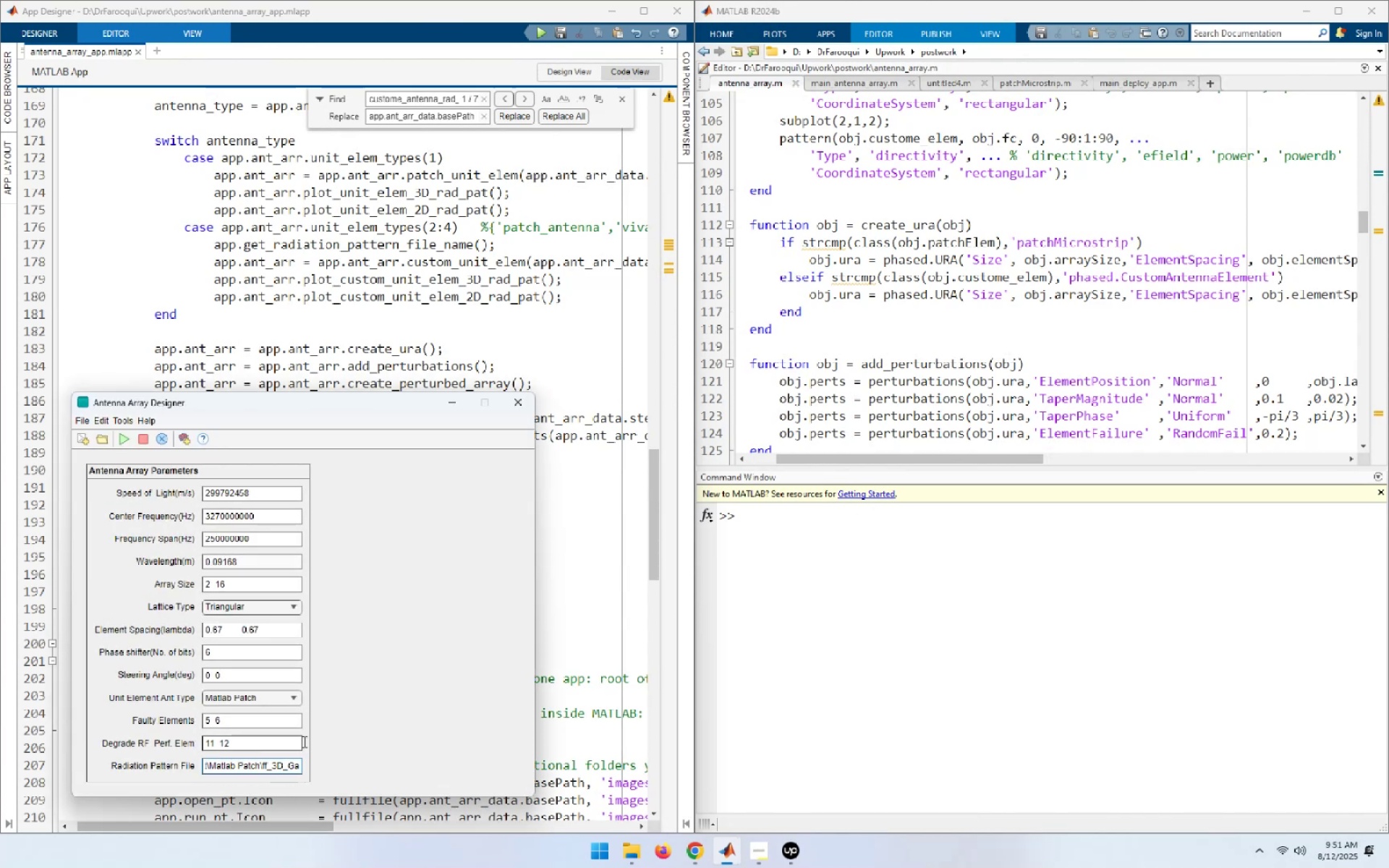 
left_click([279, 692])
 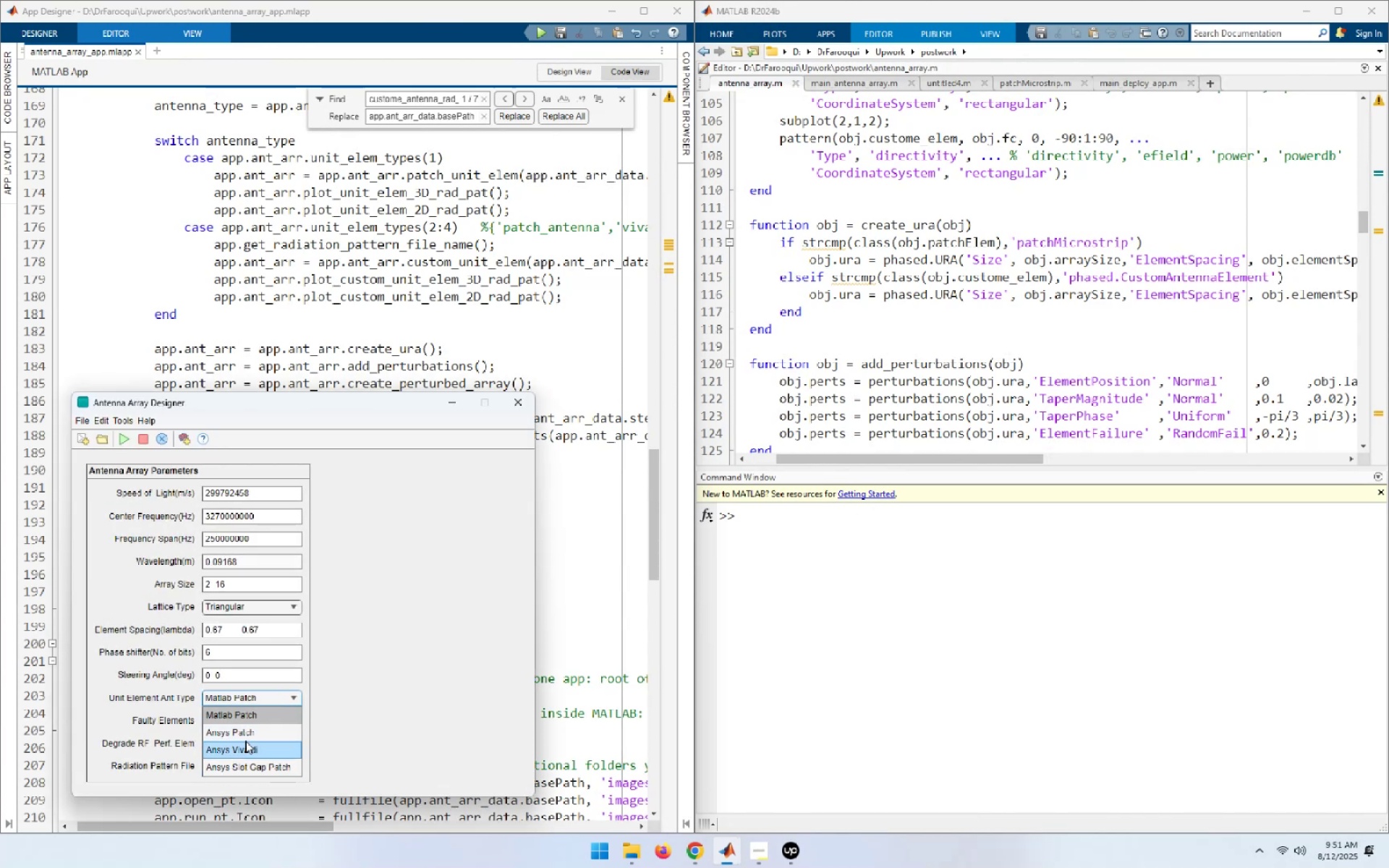 
left_click([245, 746])
 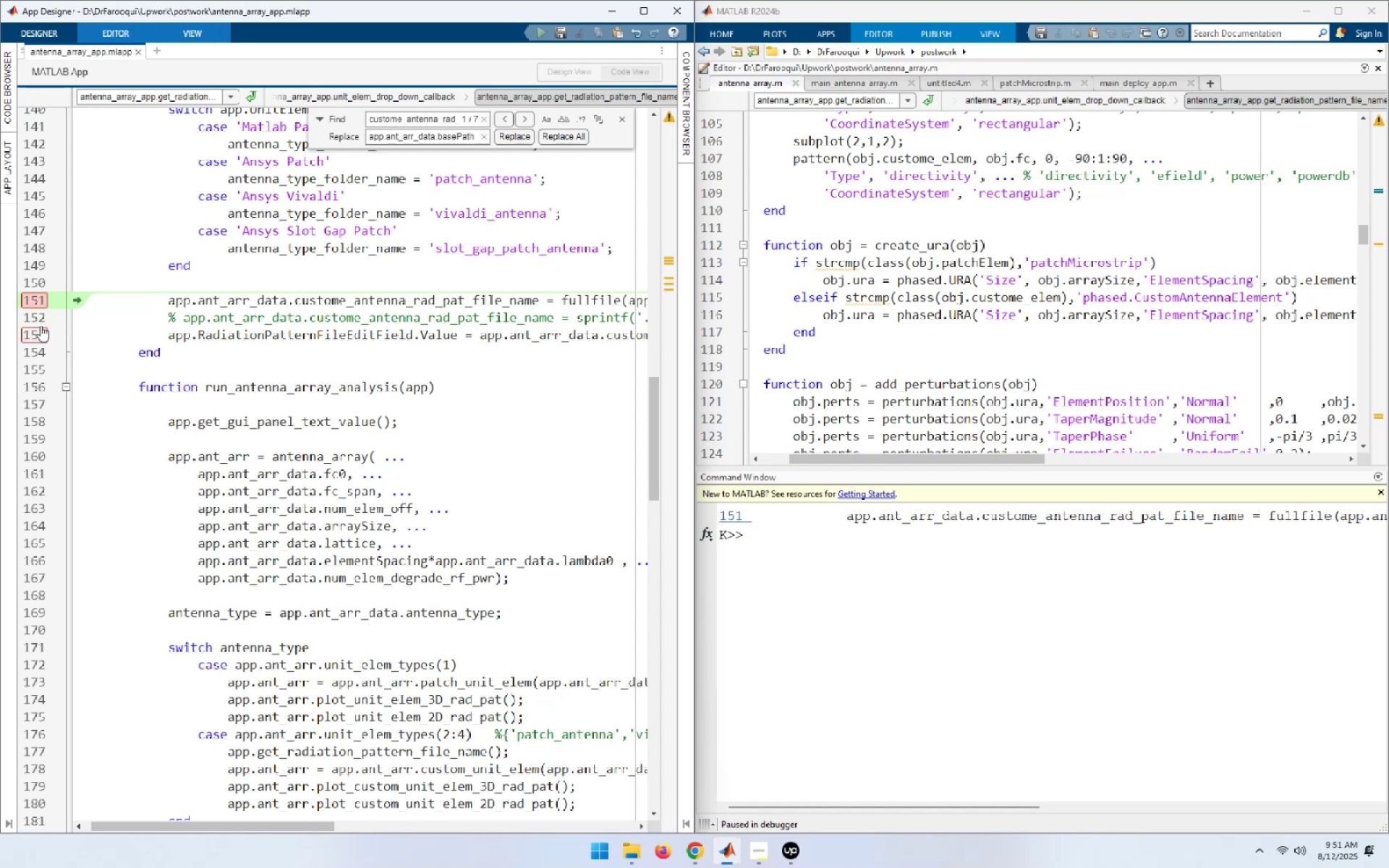 
left_click([27, 296])
 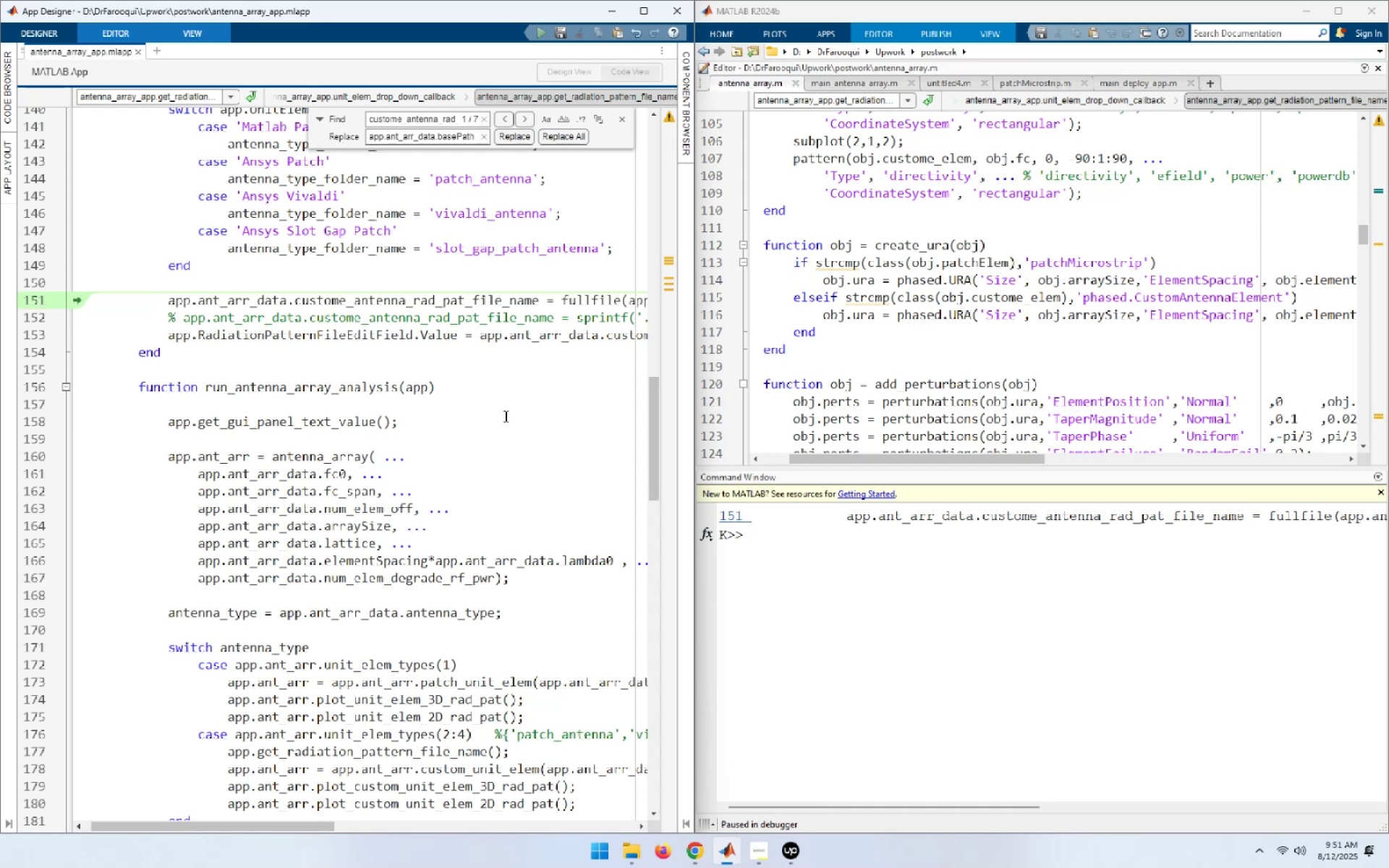 
left_click([504, 416])
 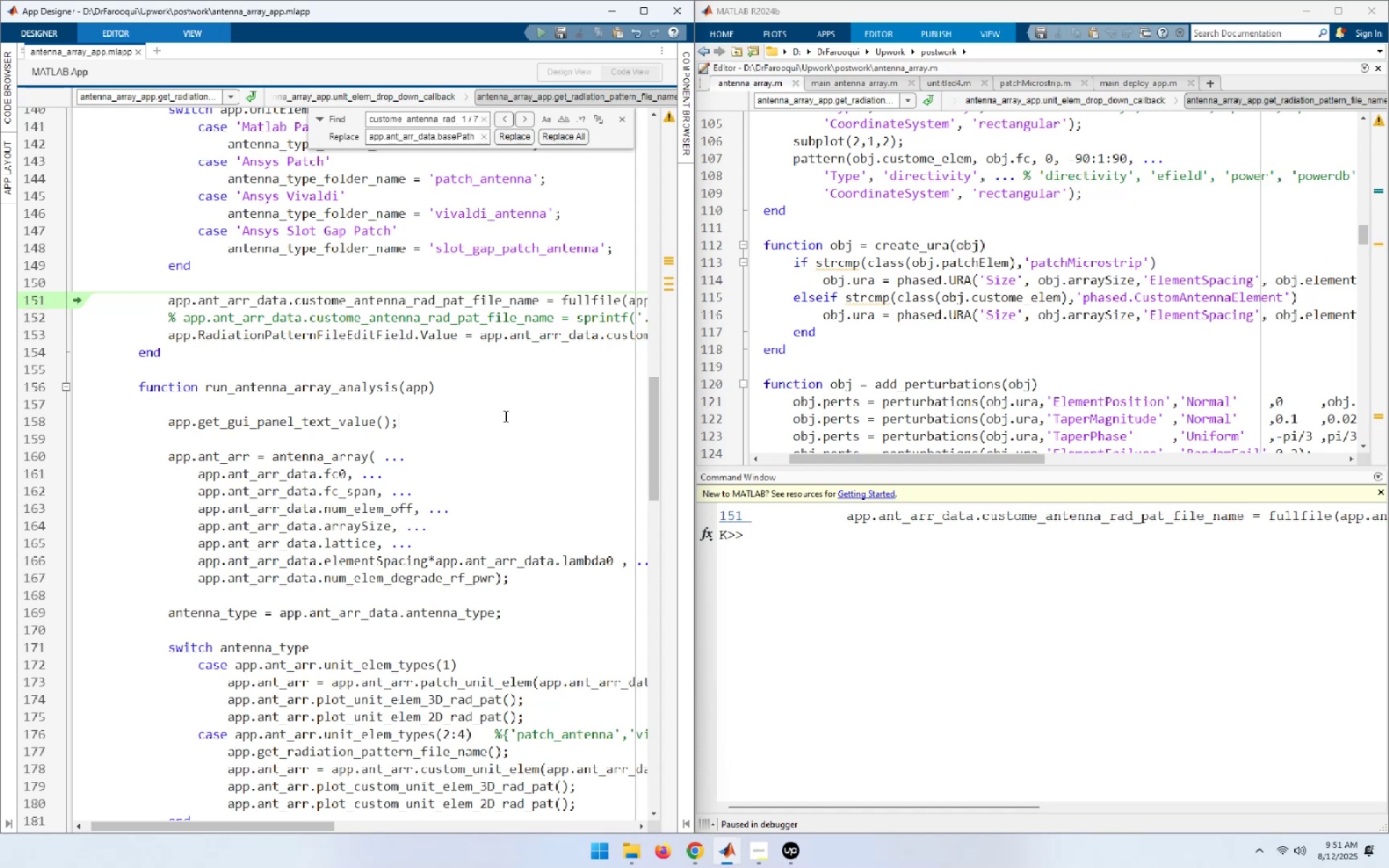 
key(F5)
 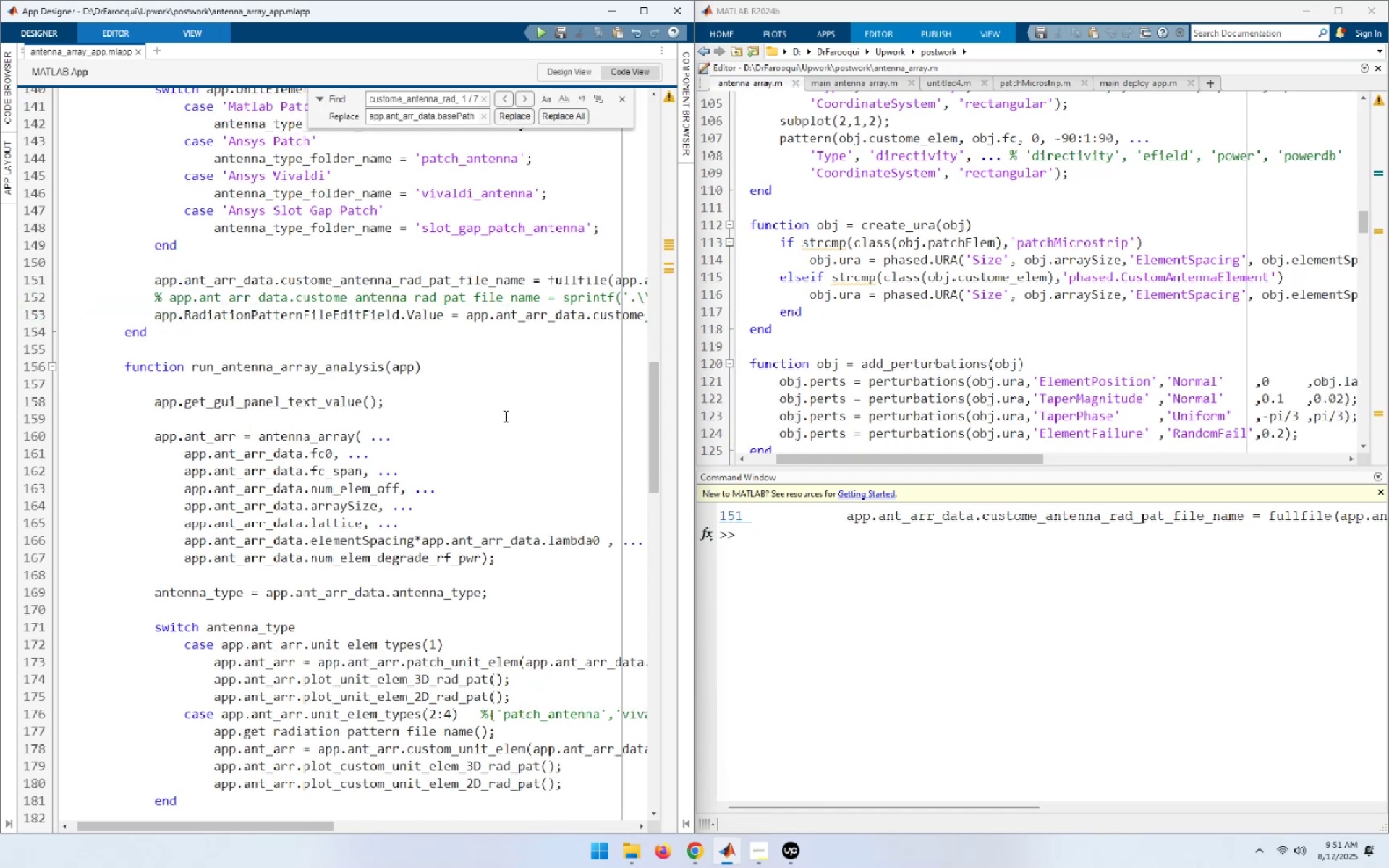 
key(Alt+AltLeft)
 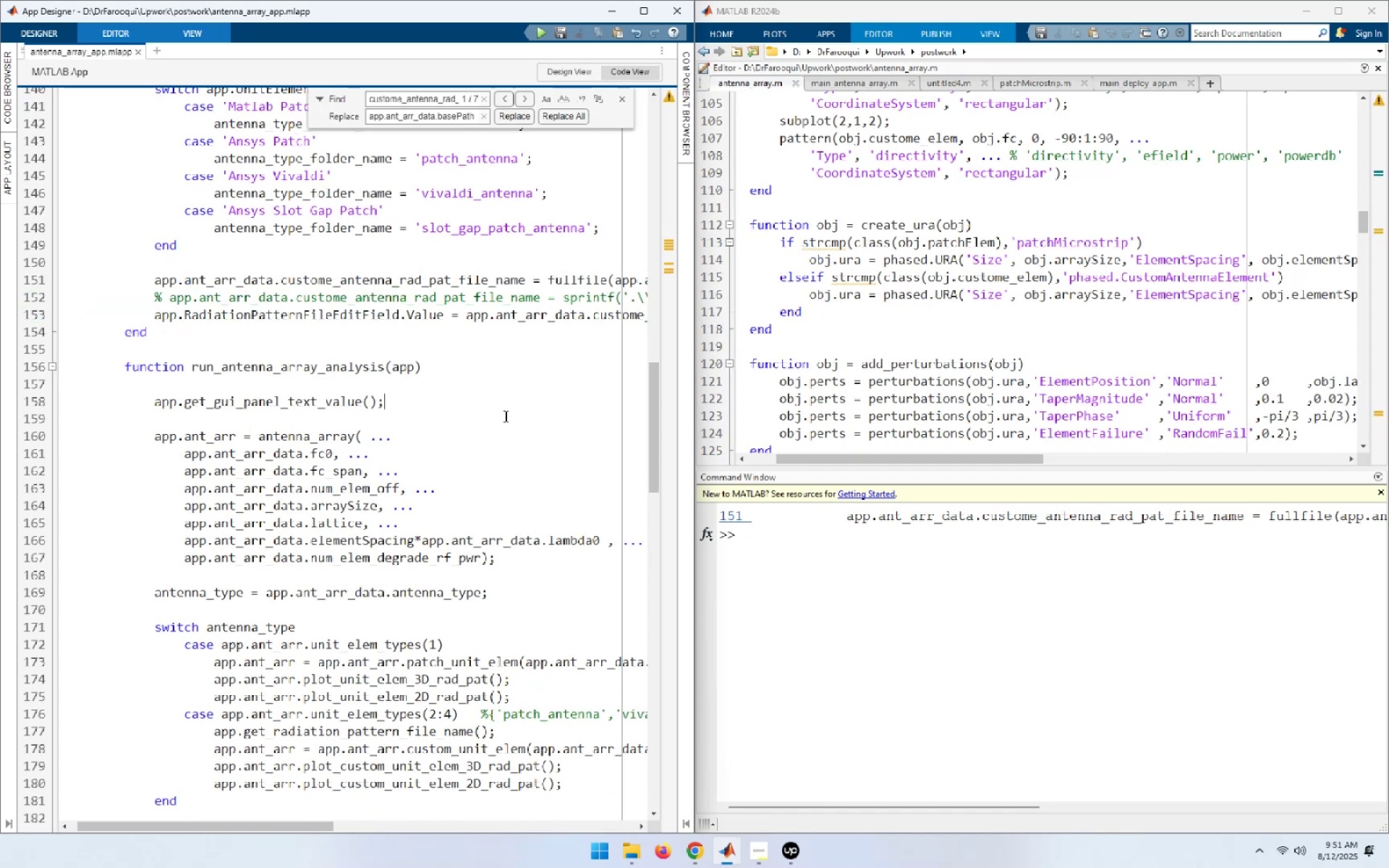 
key(Alt+Tab)
 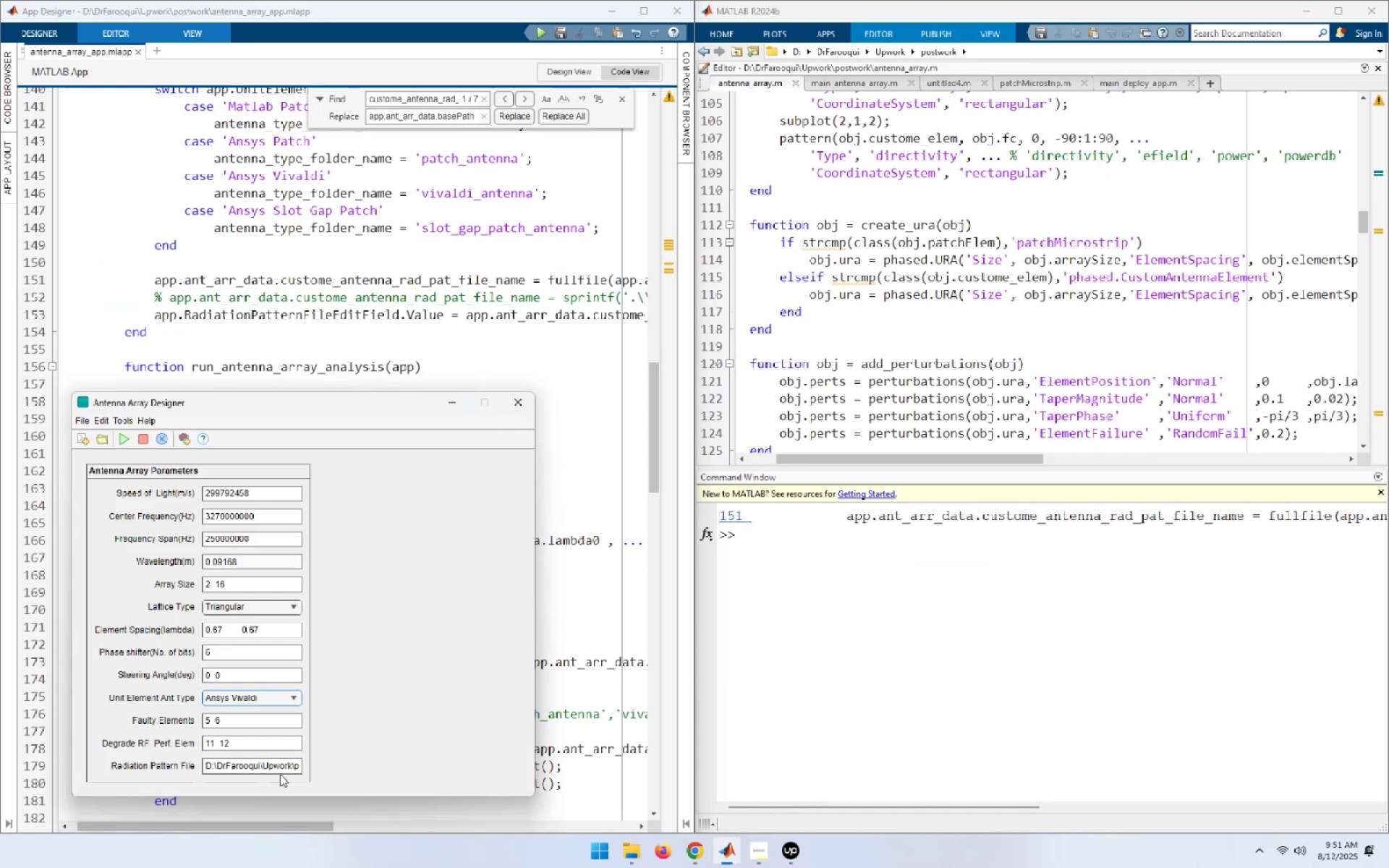 
left_click([274, 765])
 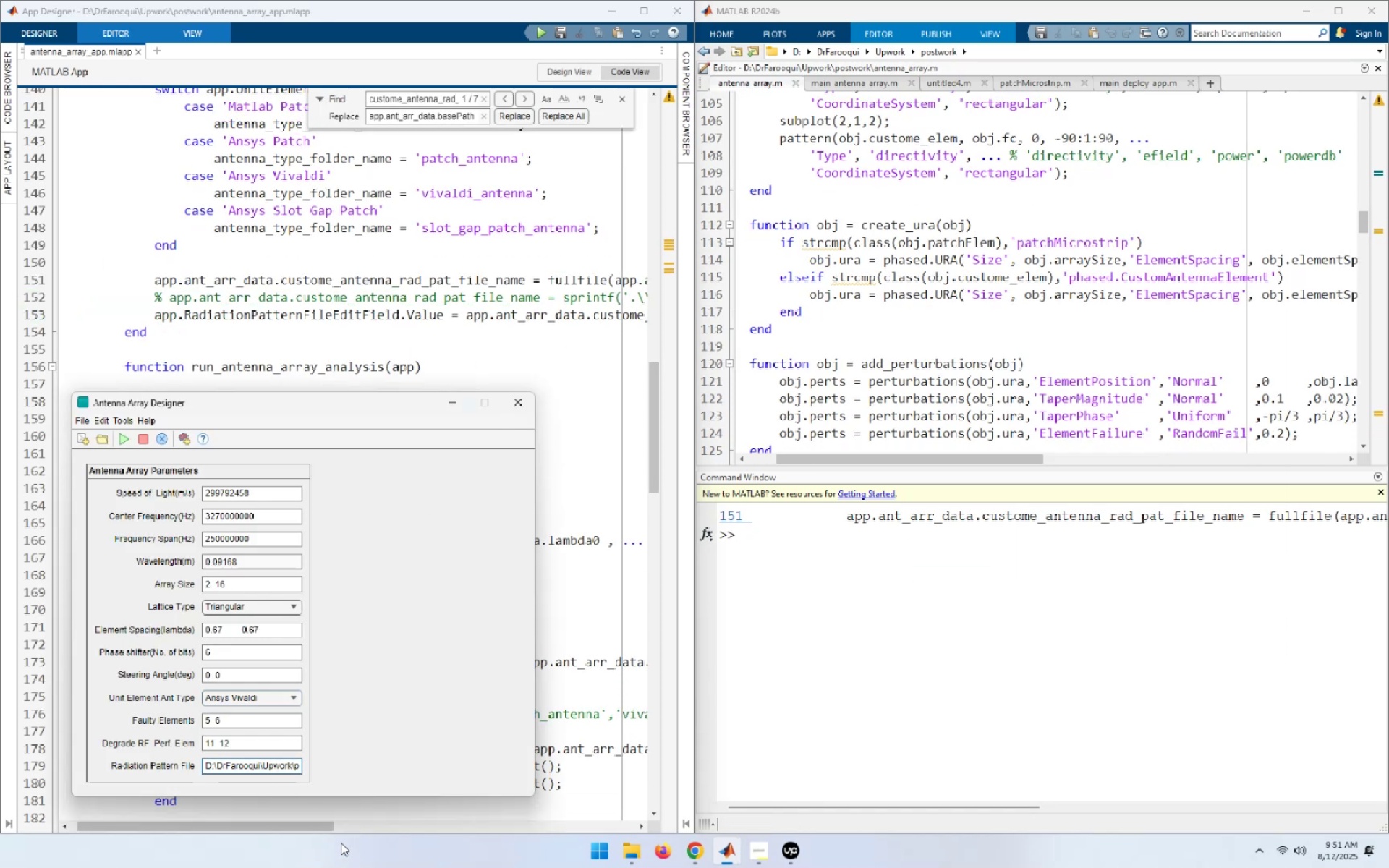 
key(End)
 